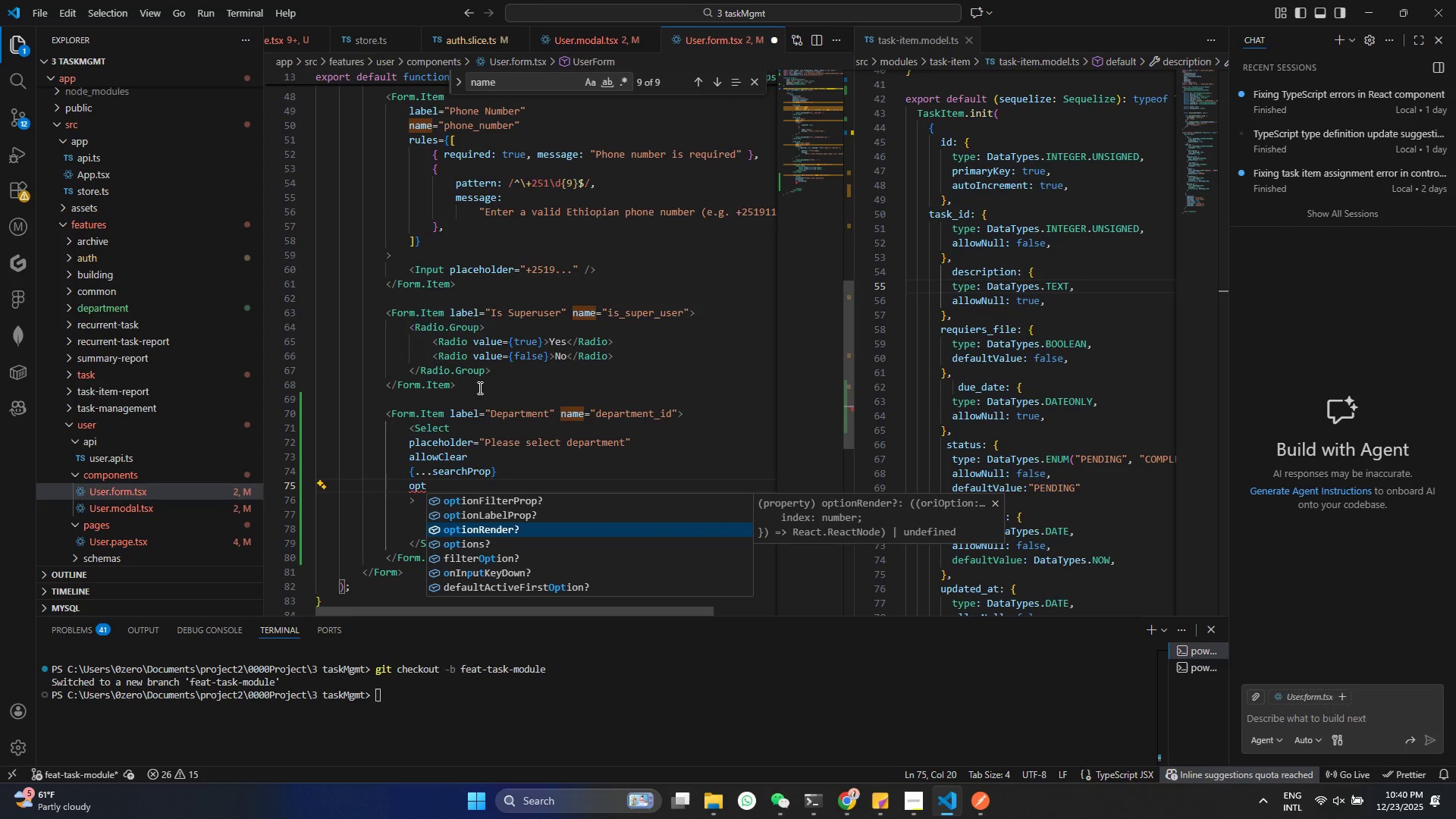 
key(ArrowDown)
 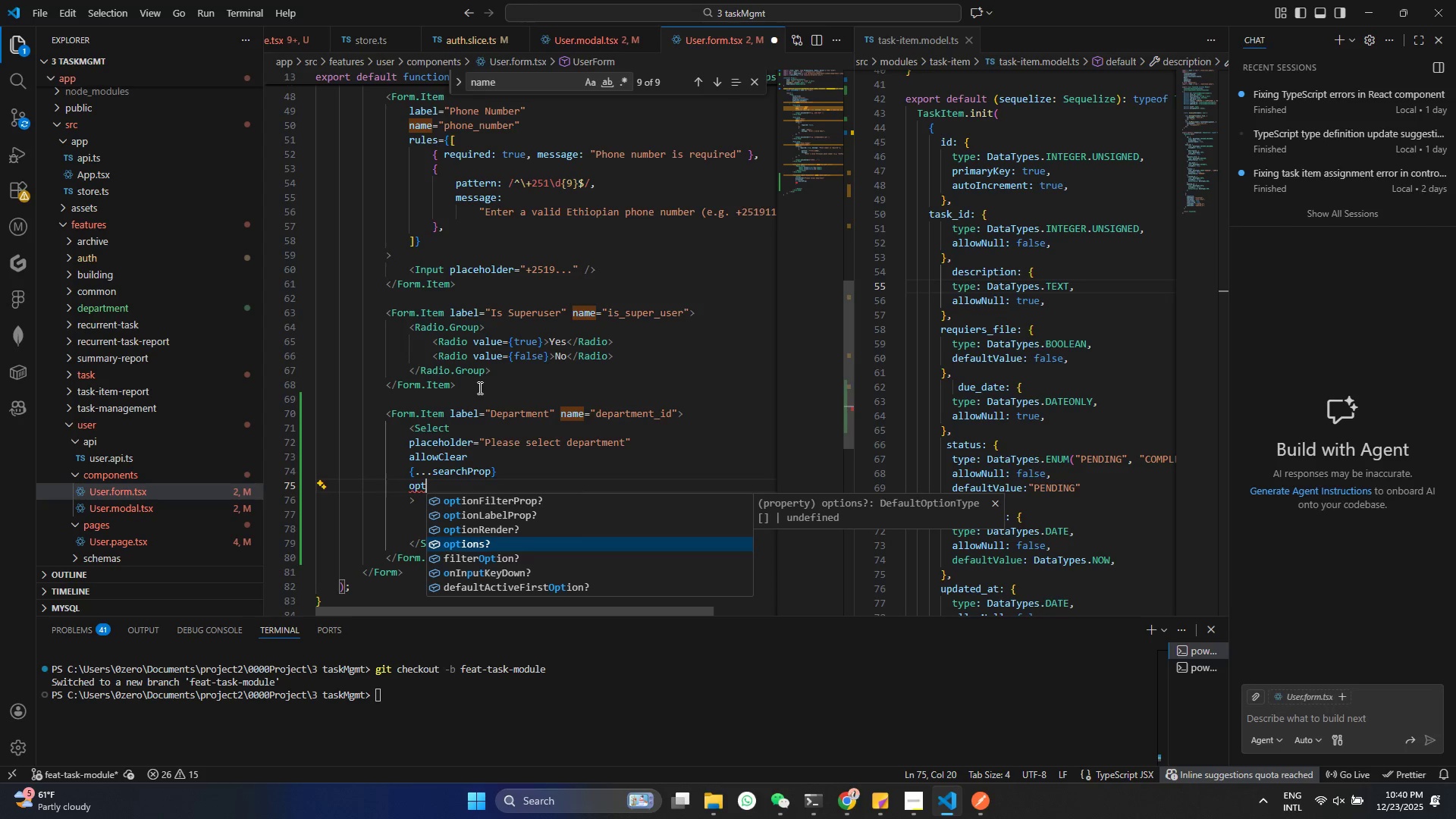 
key(Enter)
 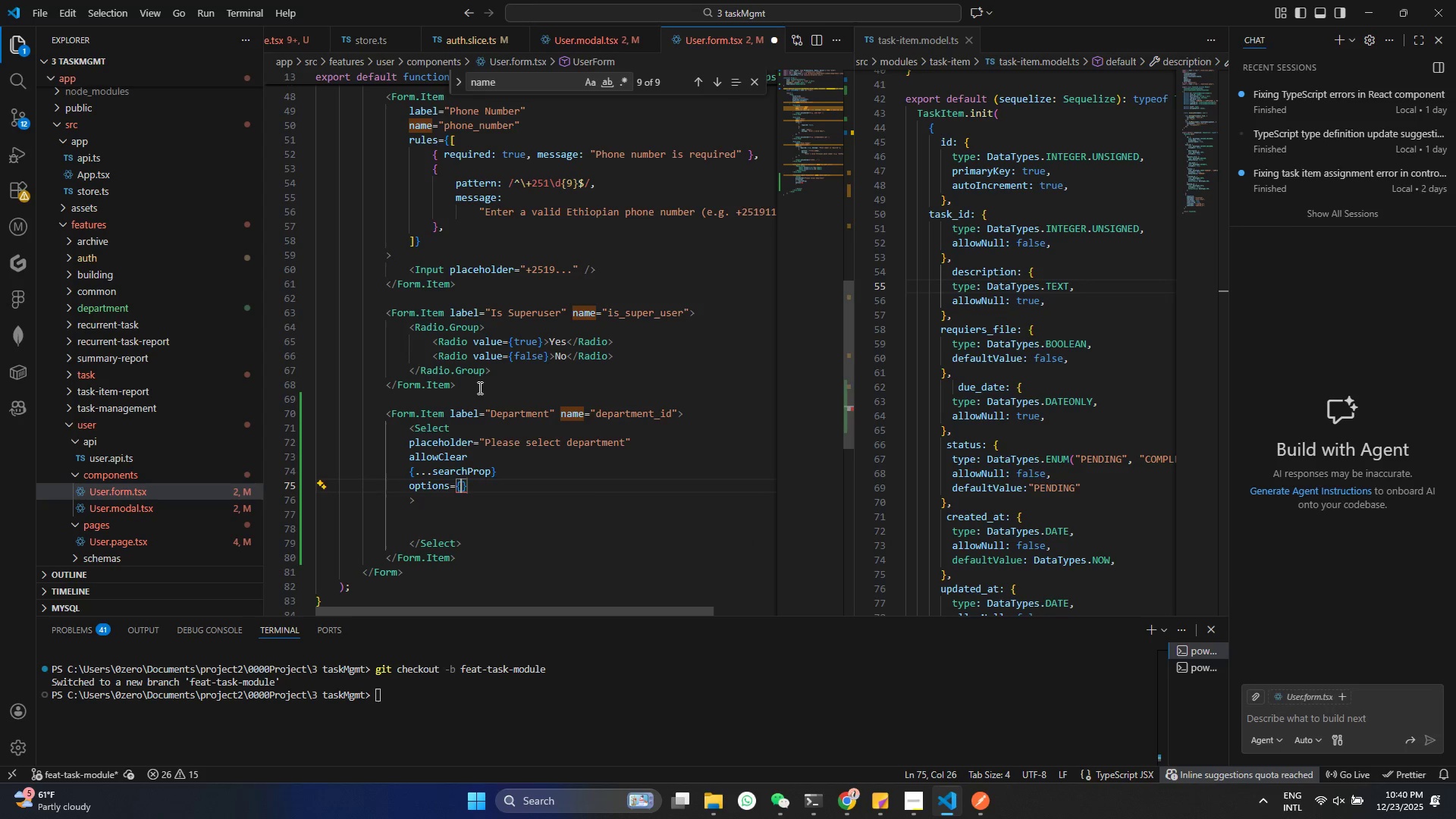 
type(de)
 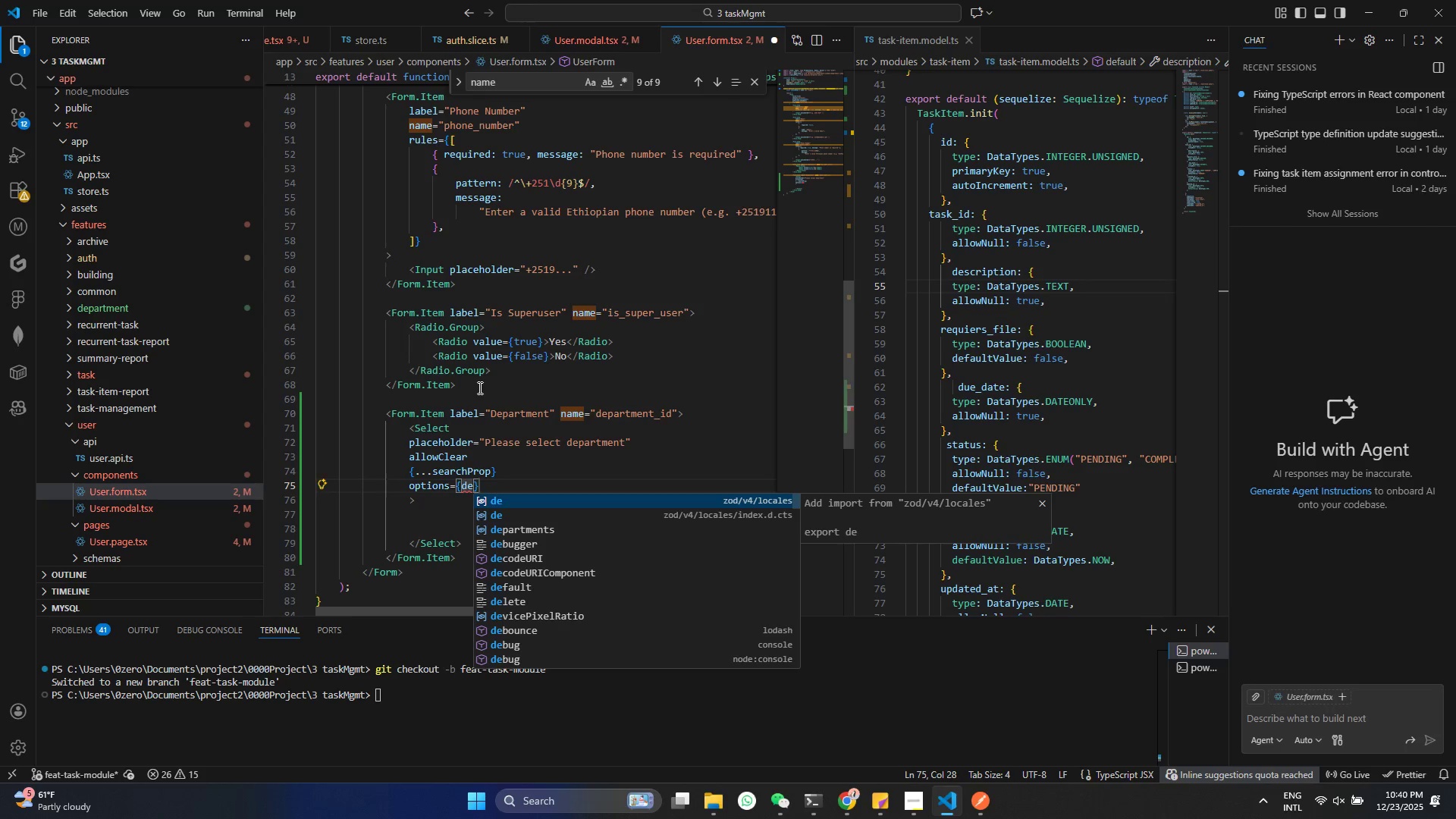 
key(ArrowDown)
 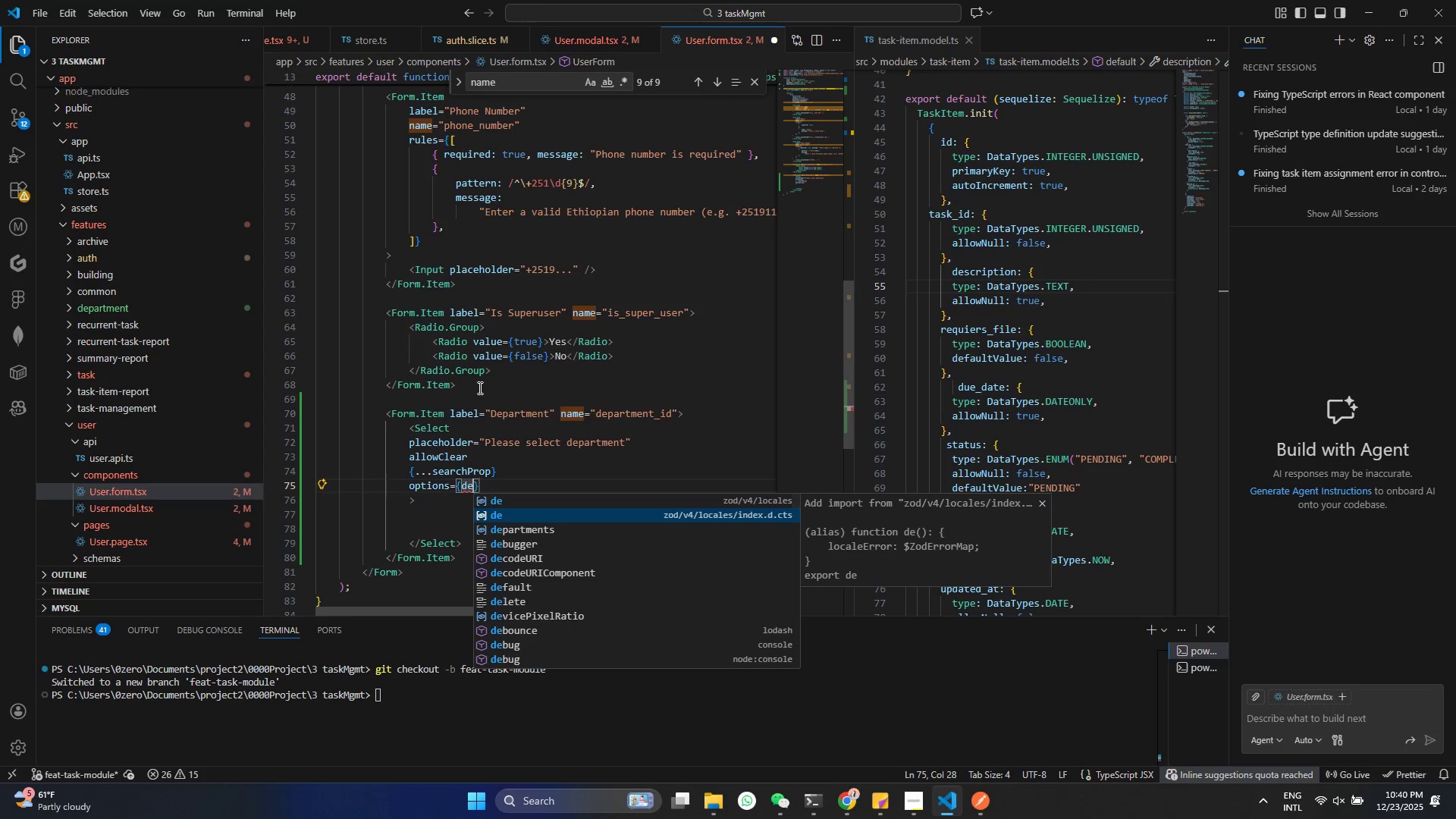 
key(ArrowDown)
 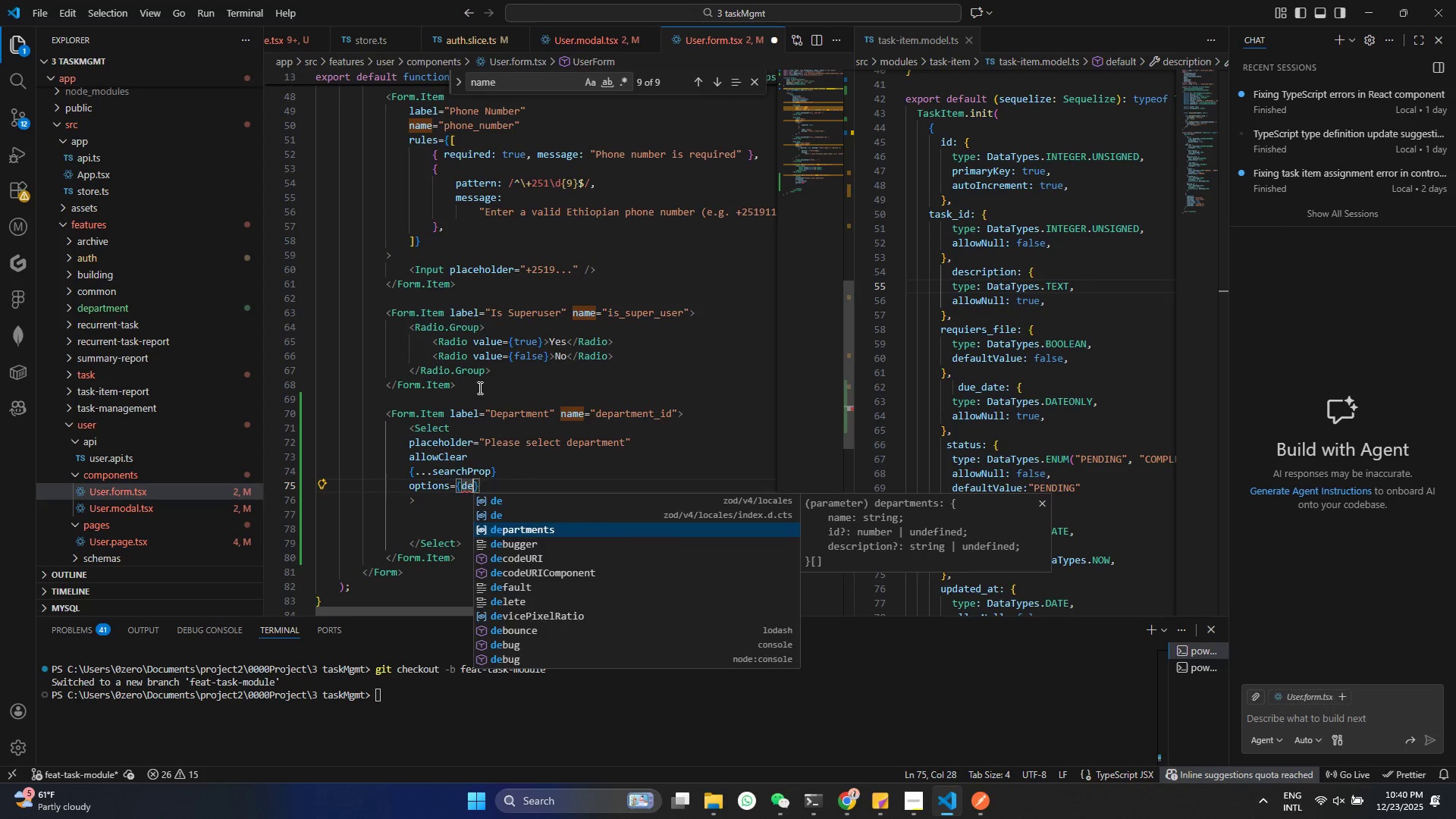 
key(Enter)
 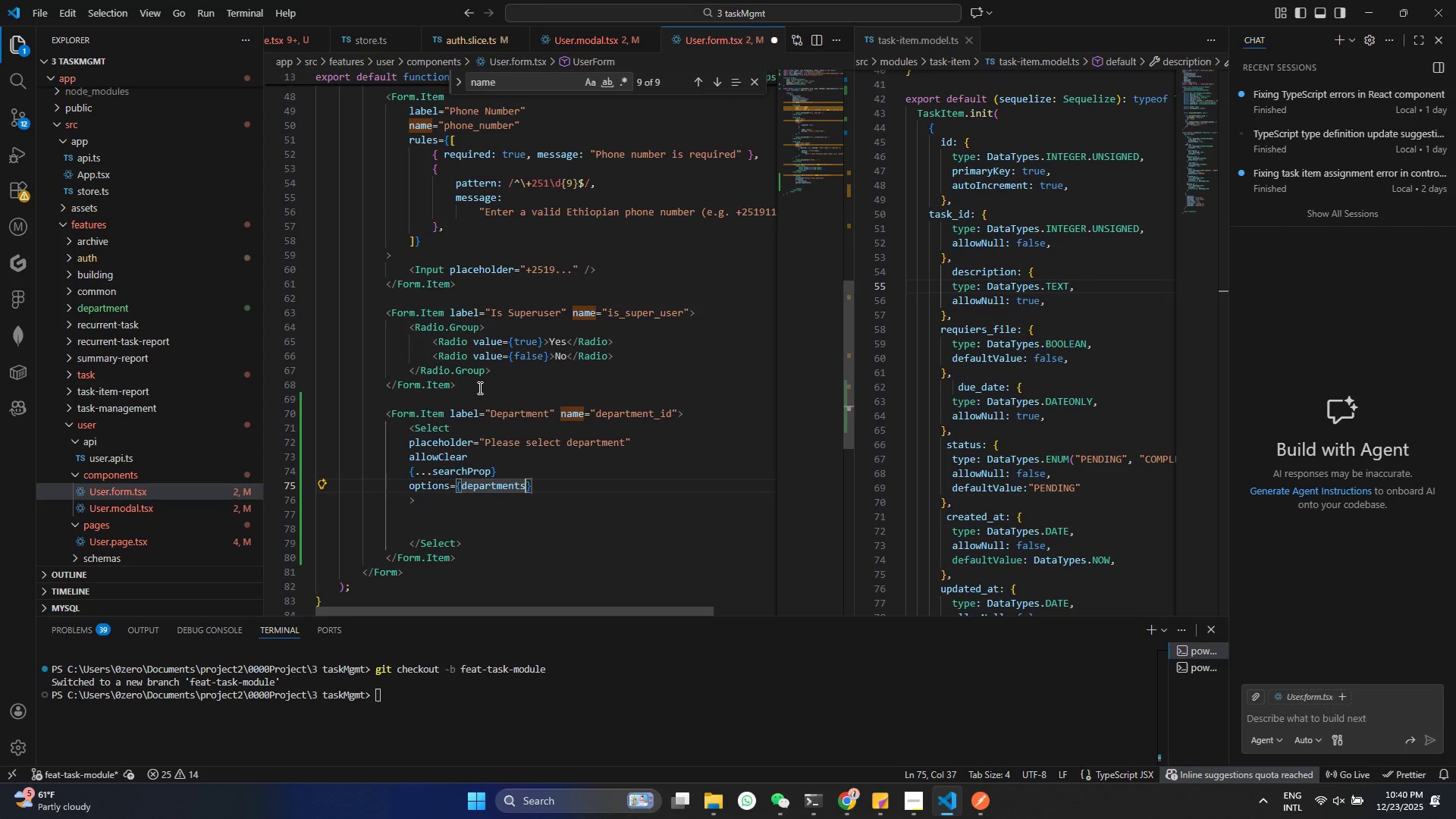 
type(.ma)
 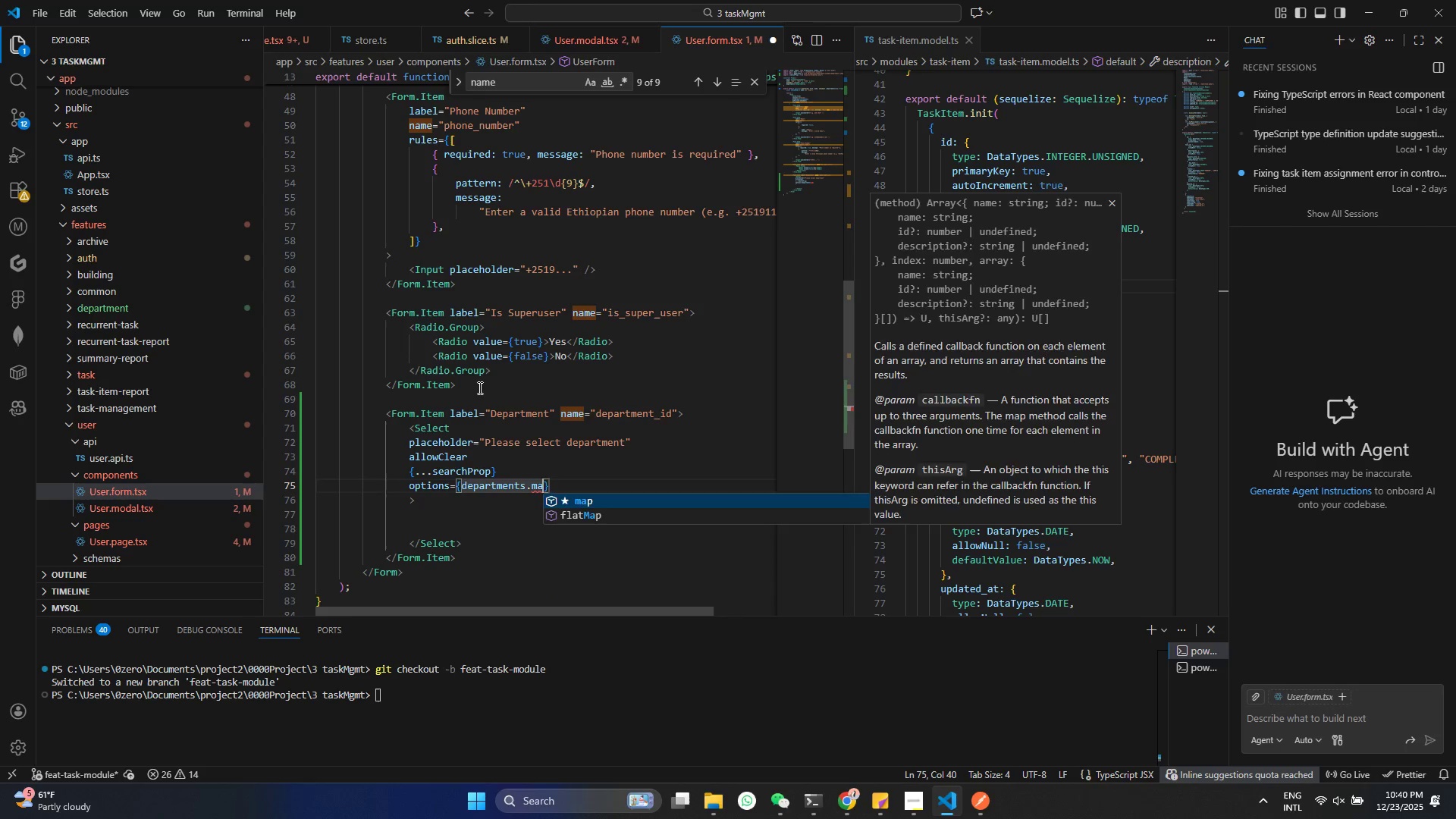 
key(Enter)
 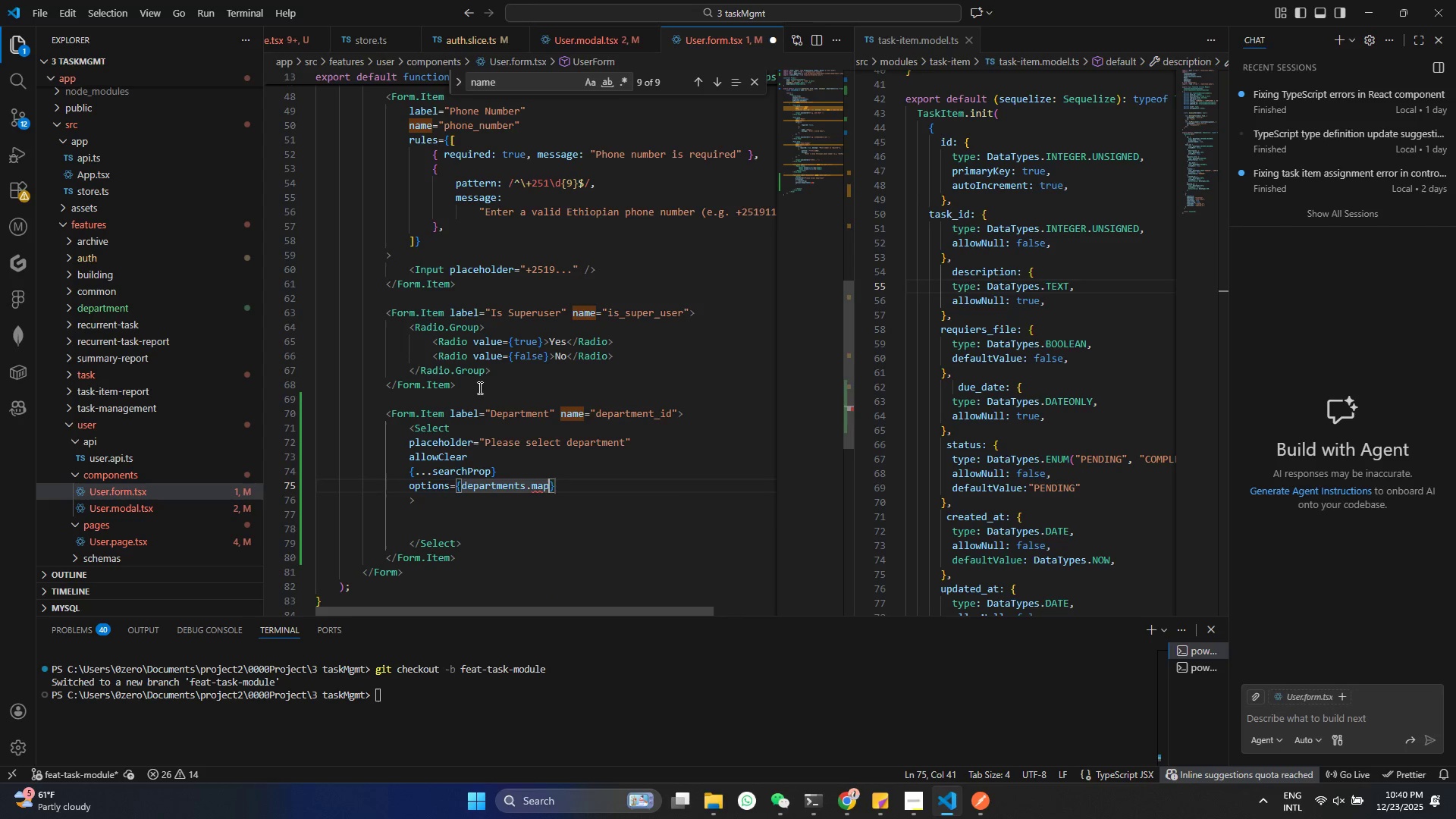 
type((dept)
 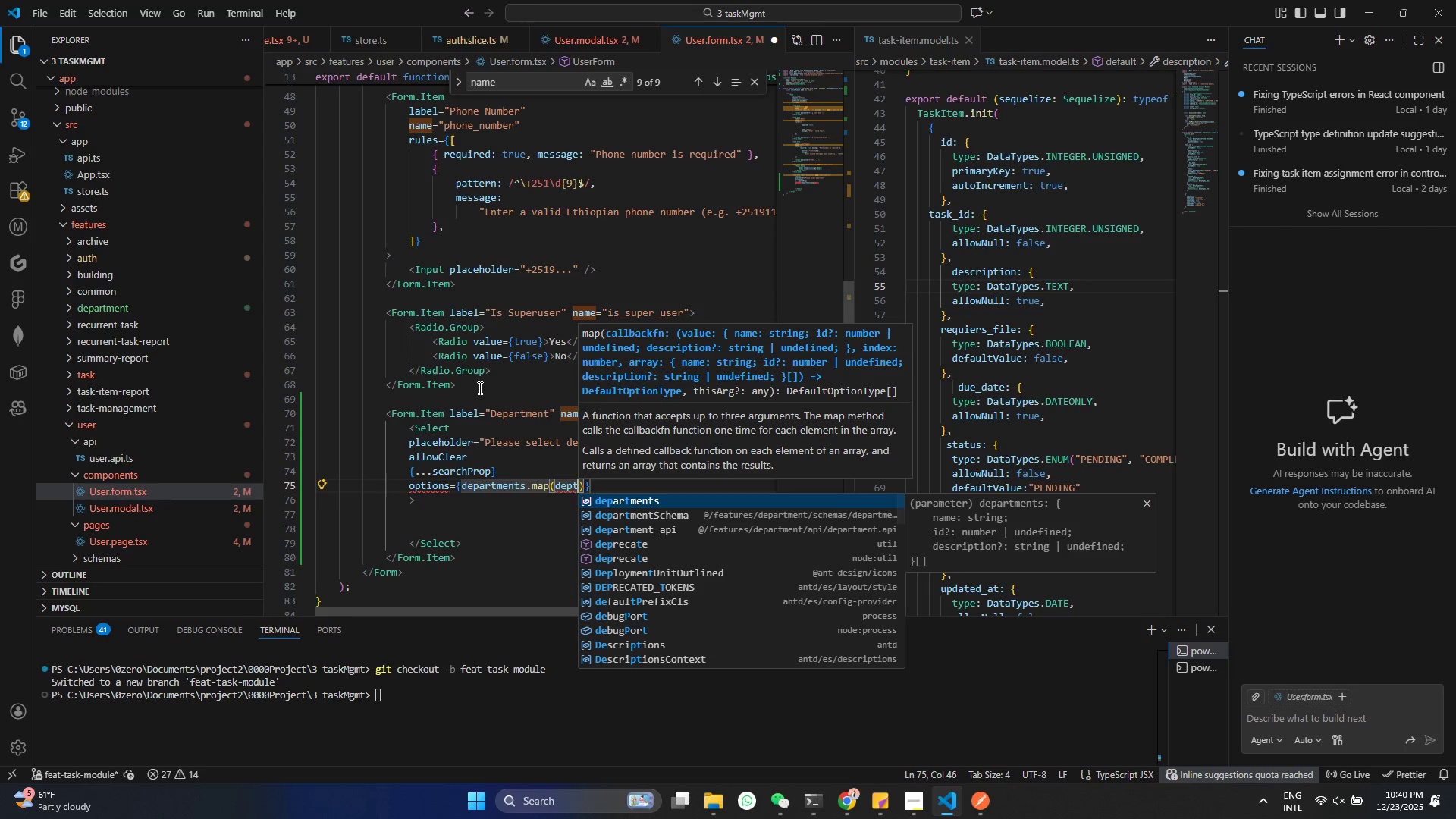 
key(Control+ControlLeft)
 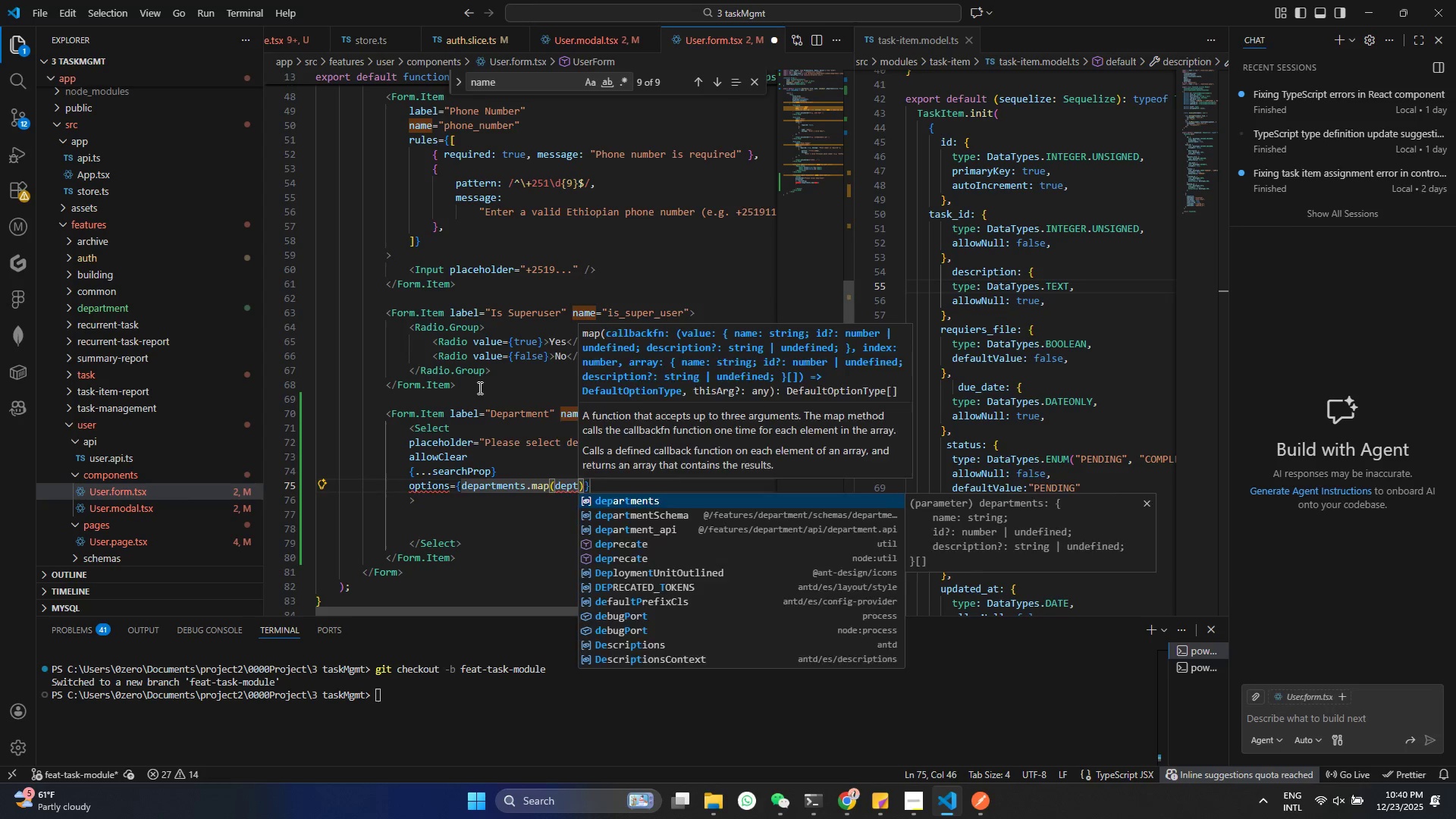 
key(Control+Z)
 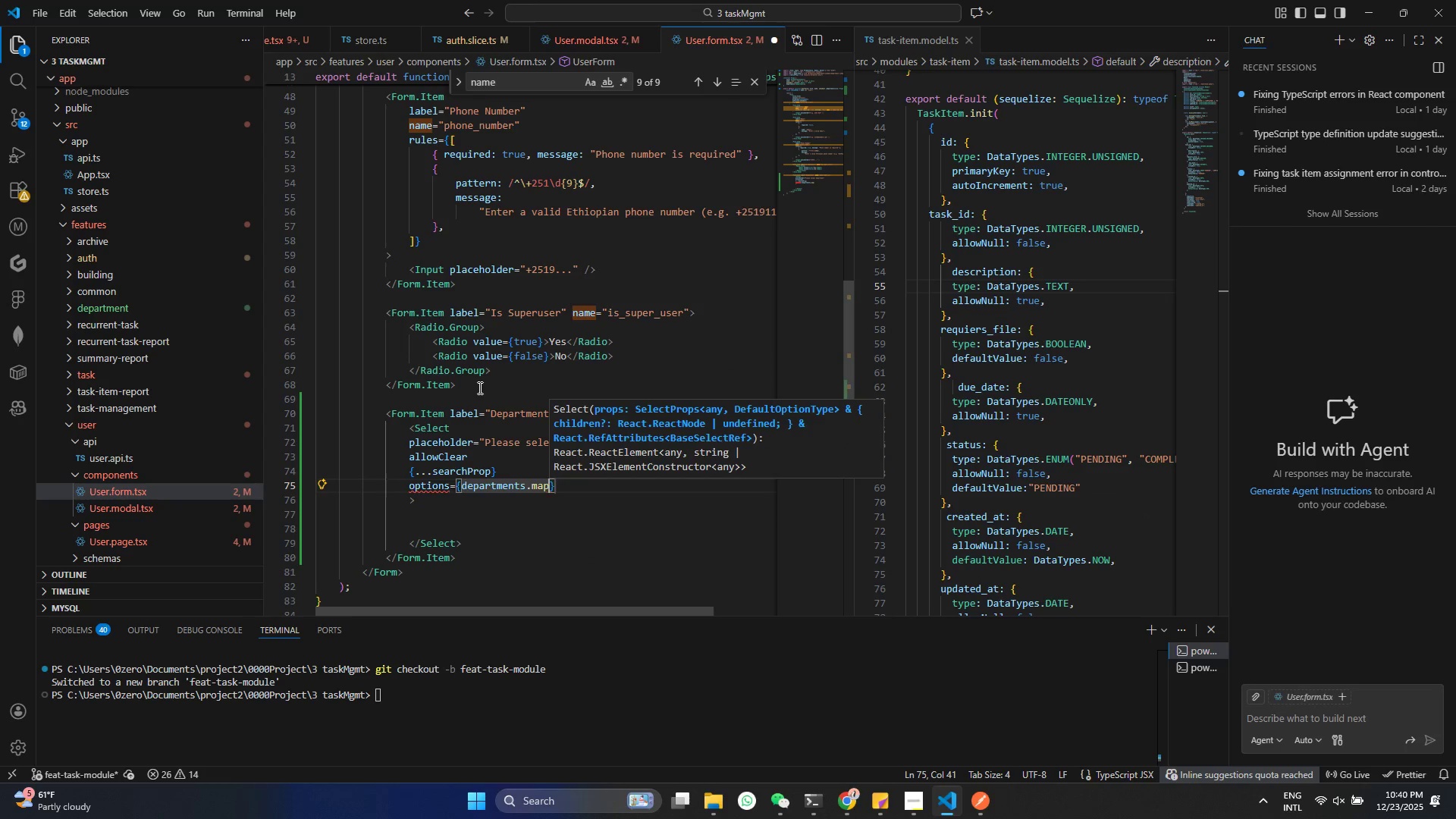 
hold_key(key=ShiftRight, duration=0.33)
 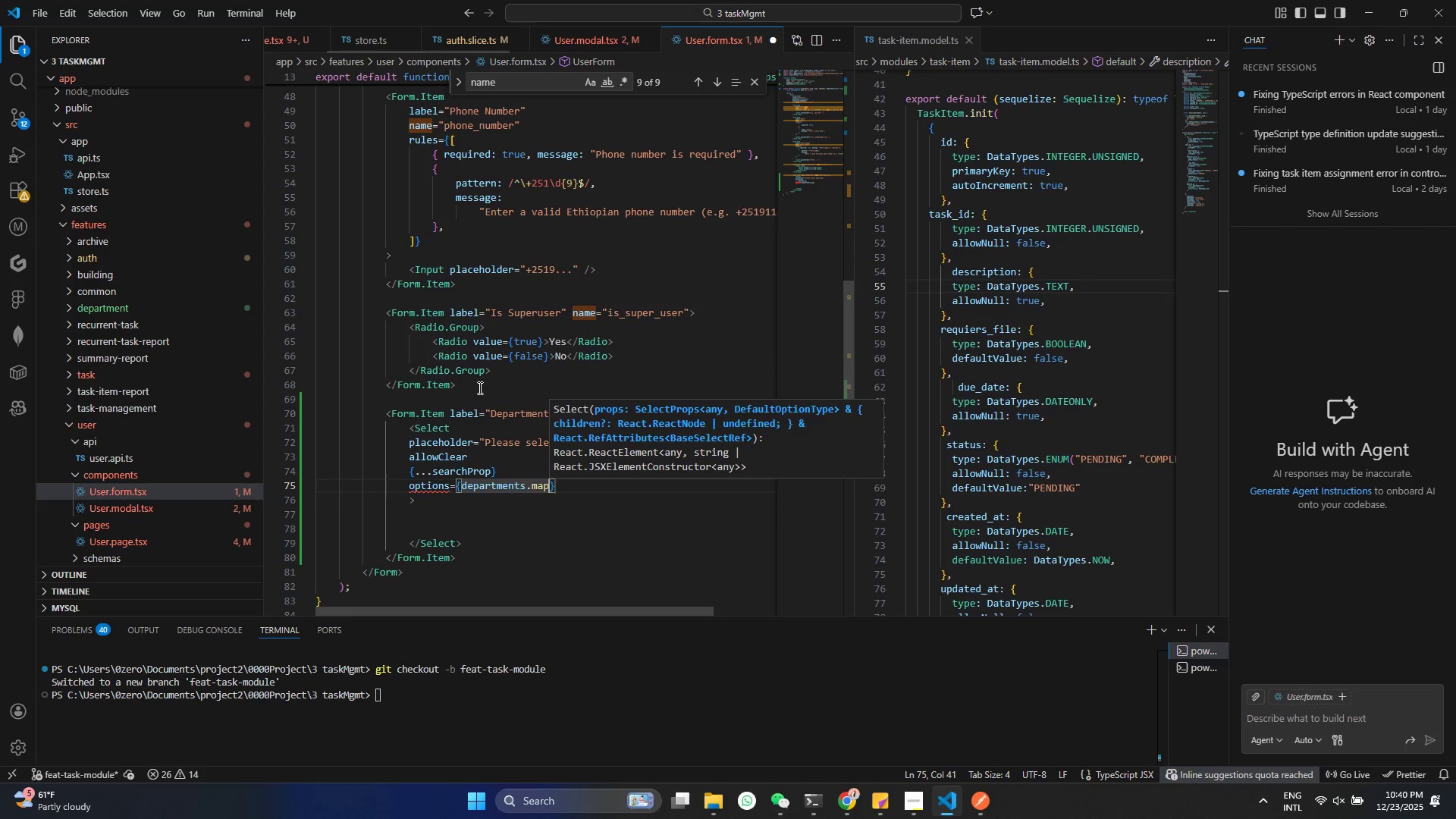 
type(((ddprt)
key(Backspace)
key(Backspace)
key(Backspace)
key(Backspace)
type(ept)
 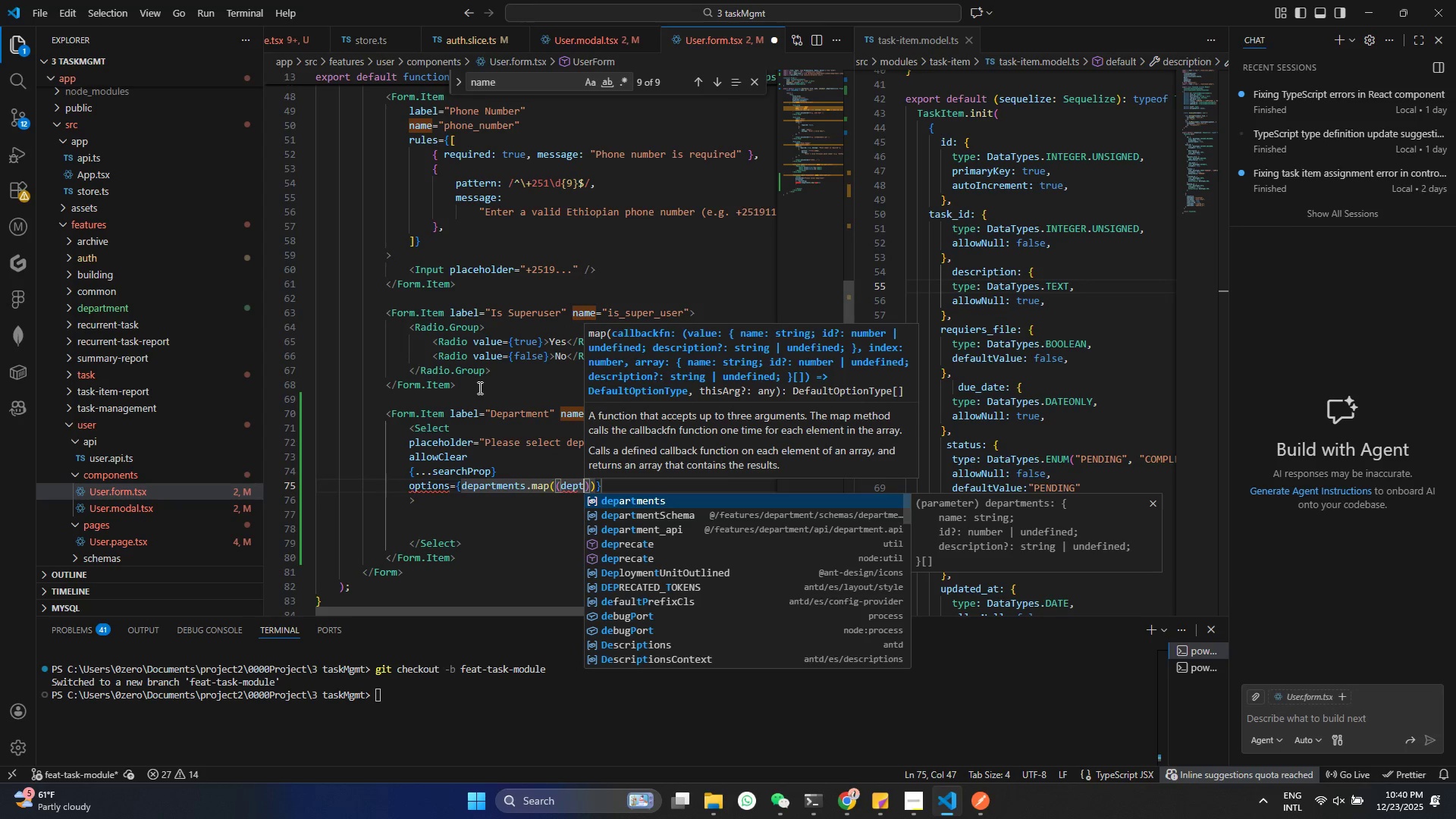 
key(ArrowRight)
 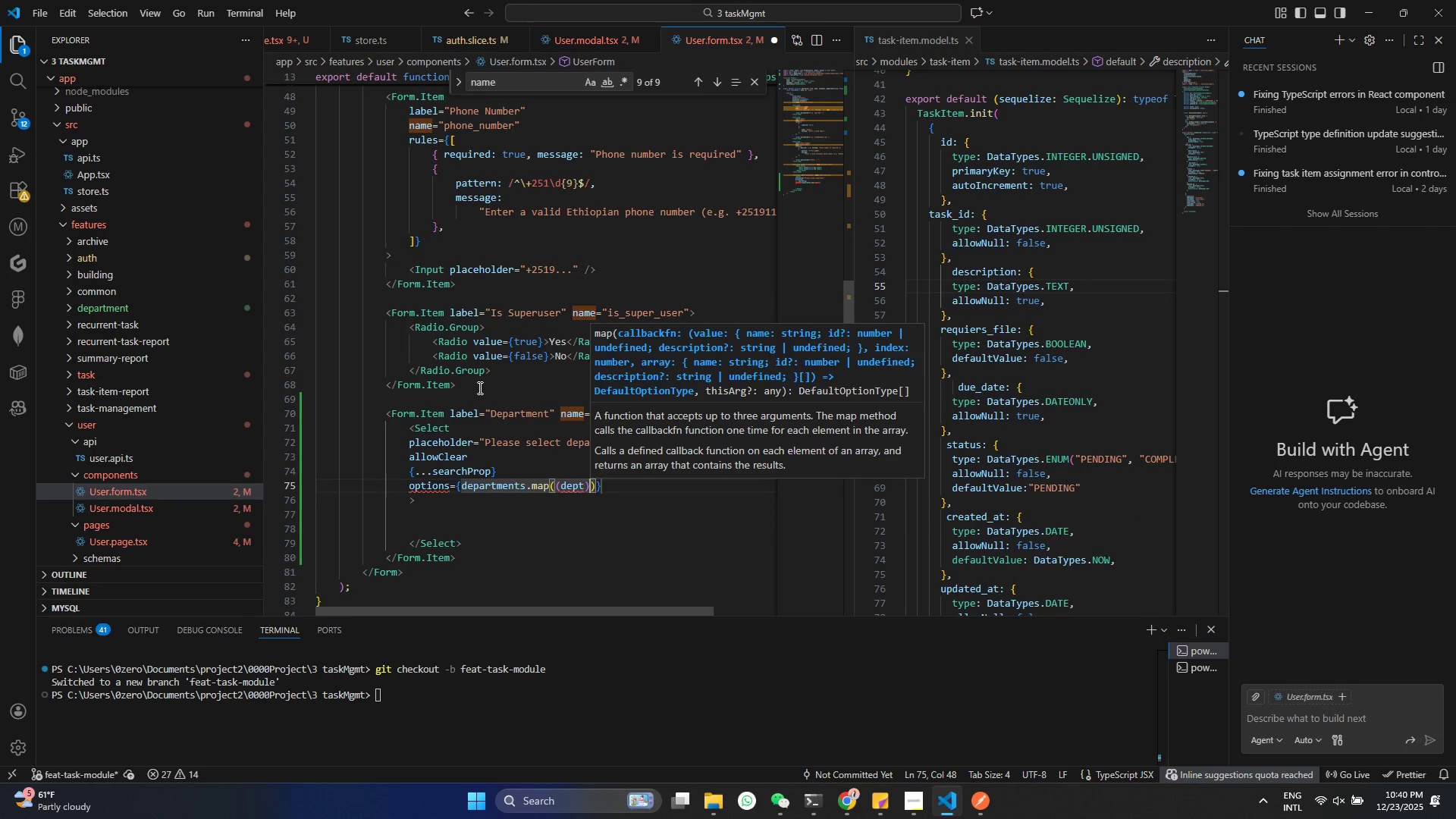 
key(Space)
 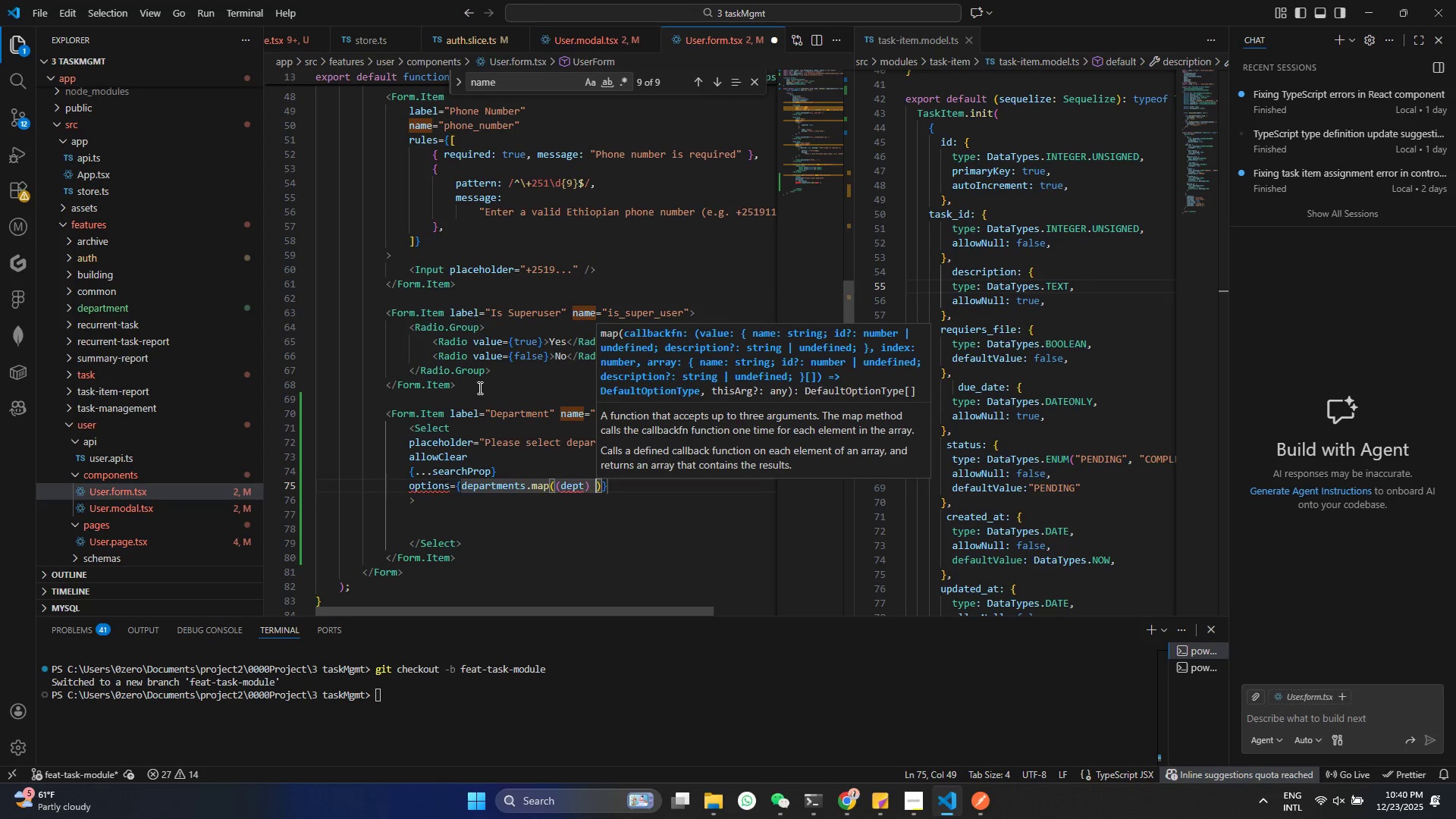 
key(Equal)
 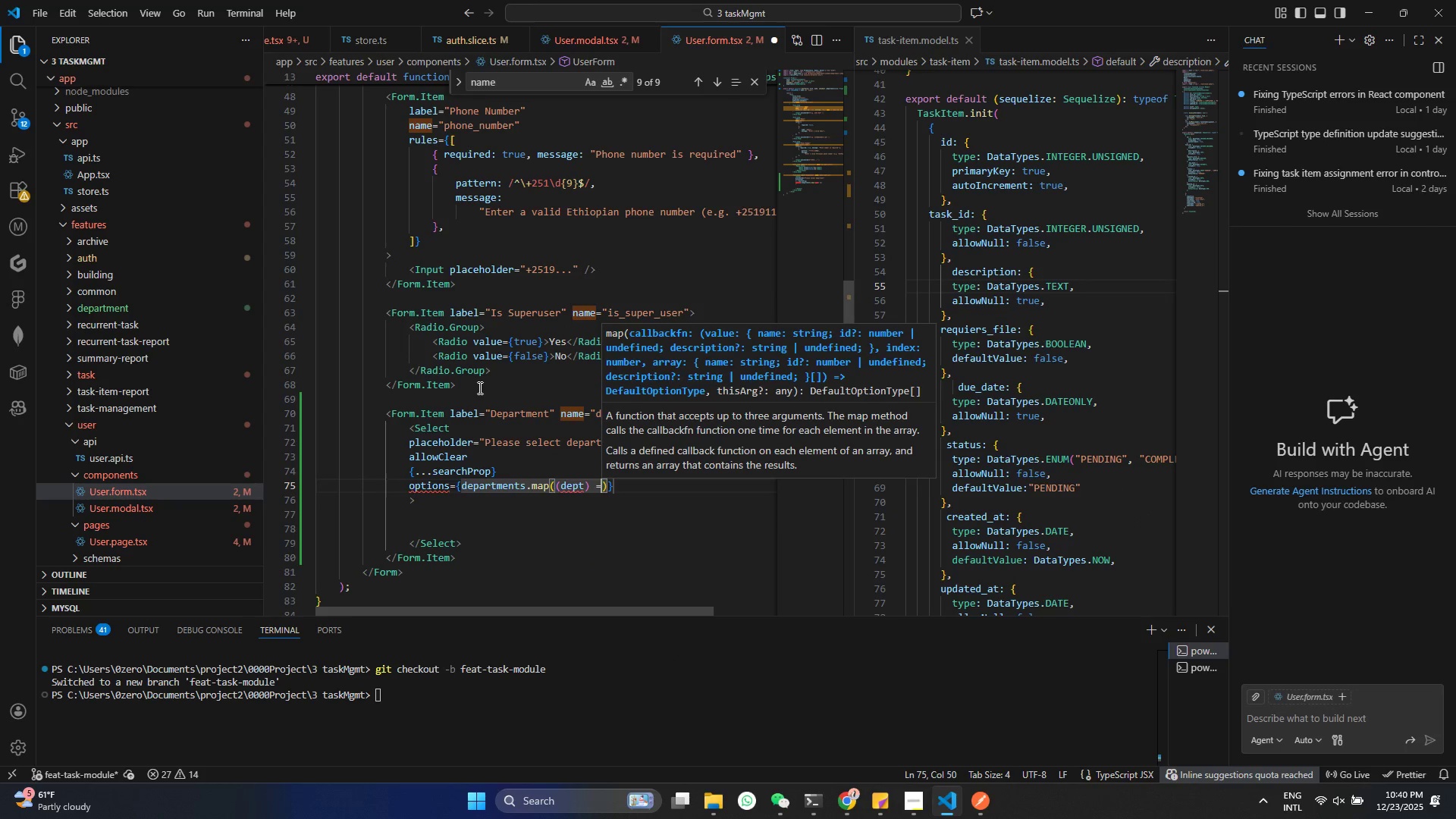 
key(Space)
 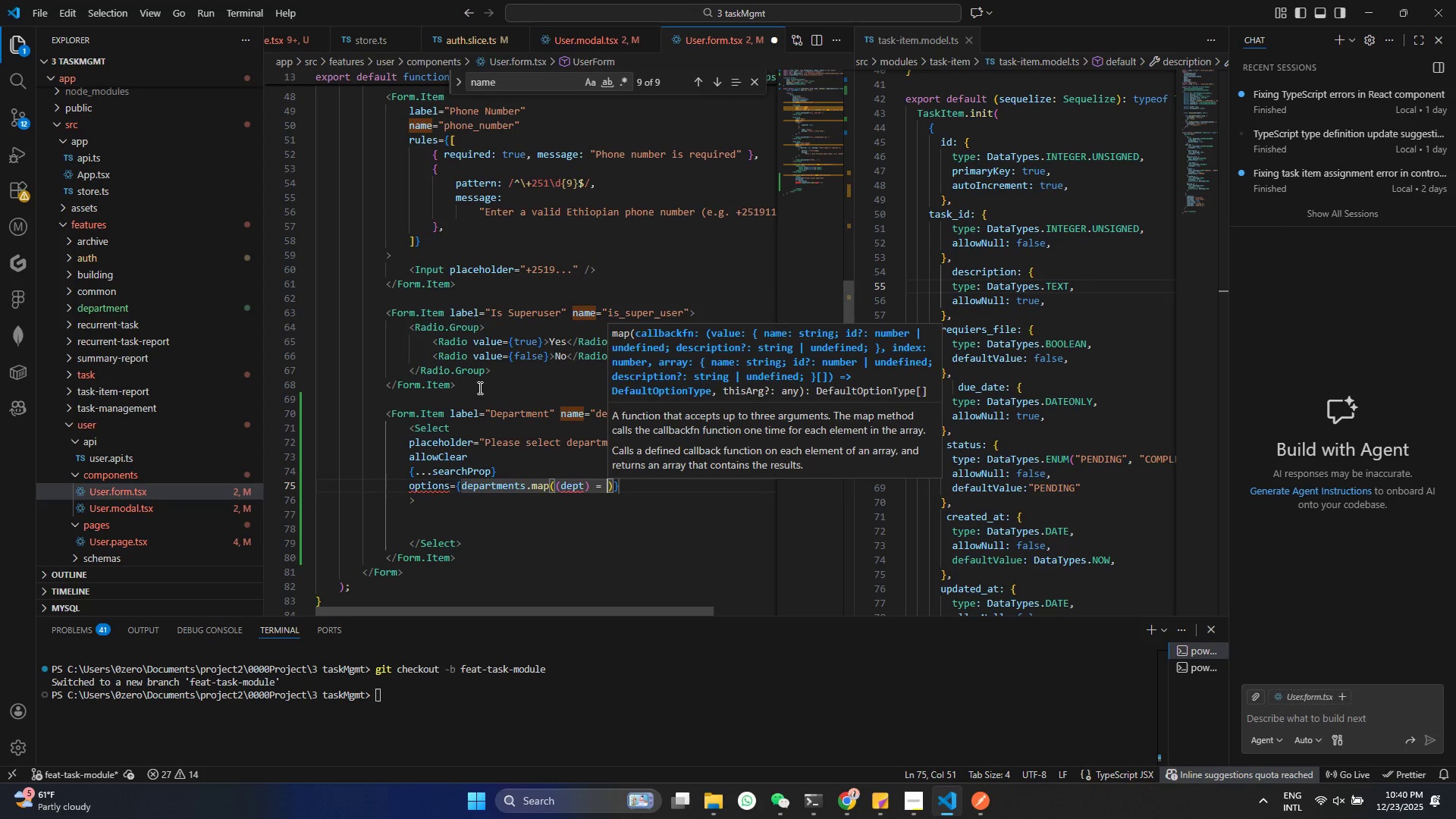 
key(Shift+ShiftRight)
 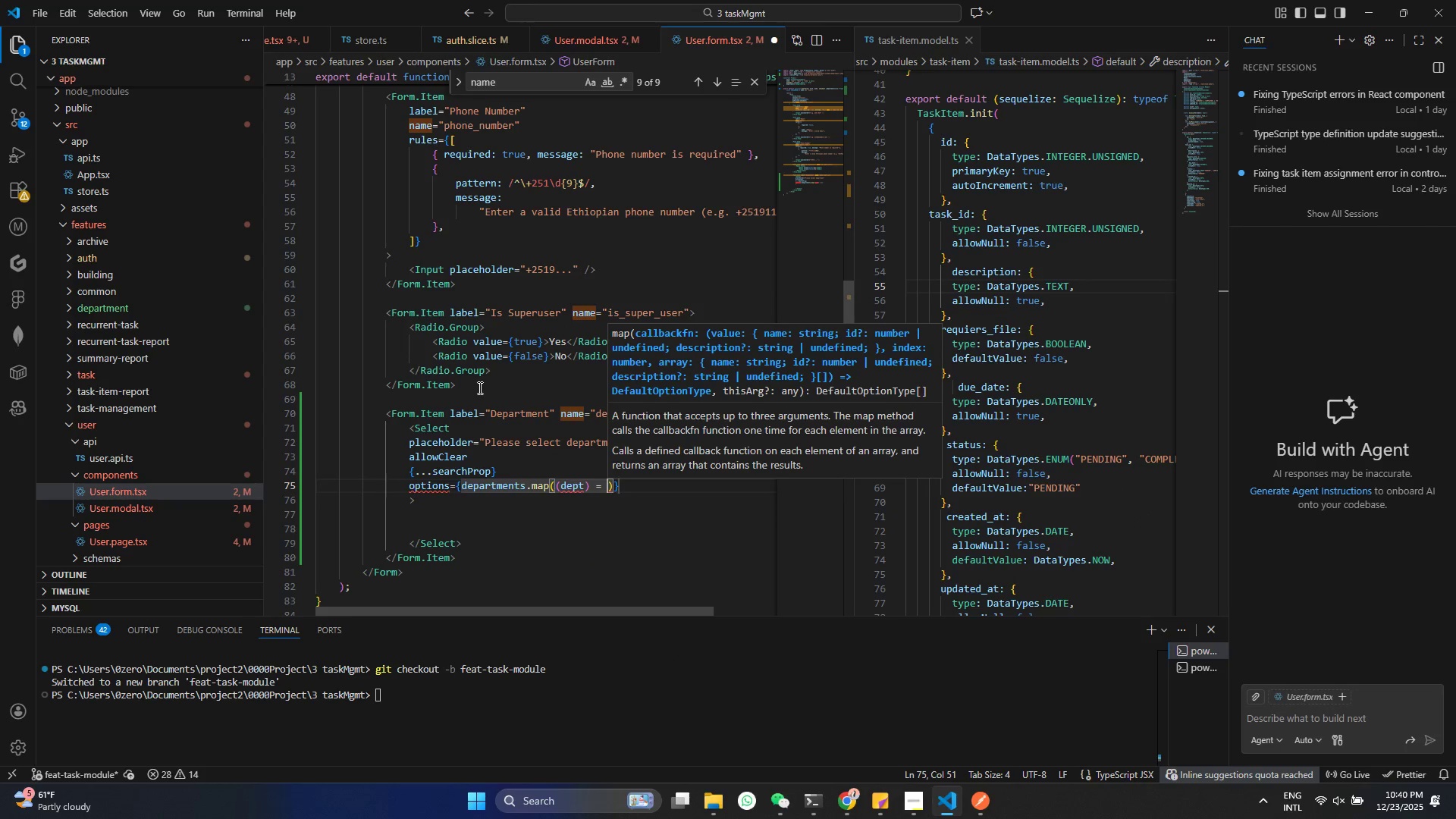 
key(Backspace)
 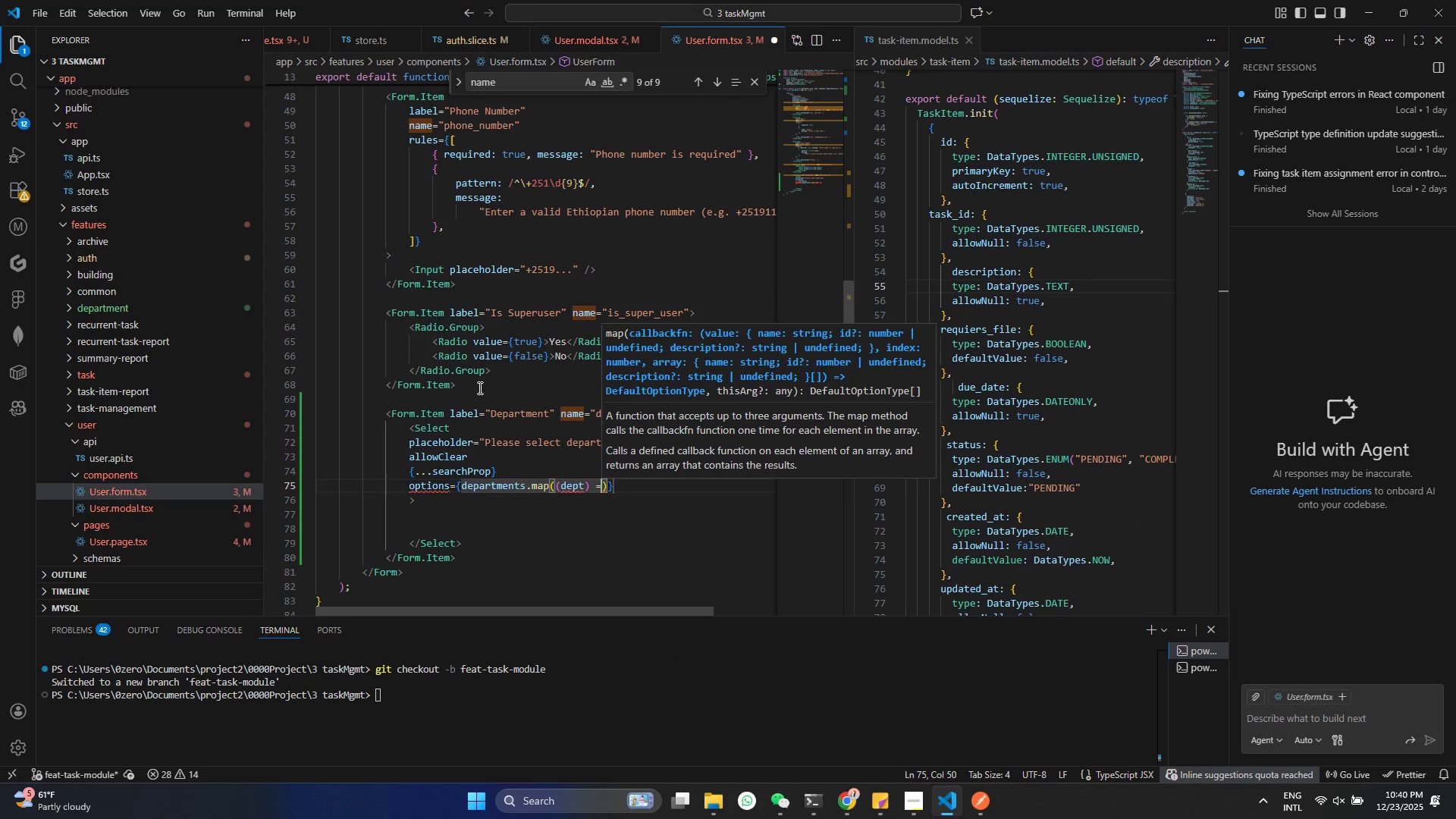 
key(Shift+ShiftRight)
 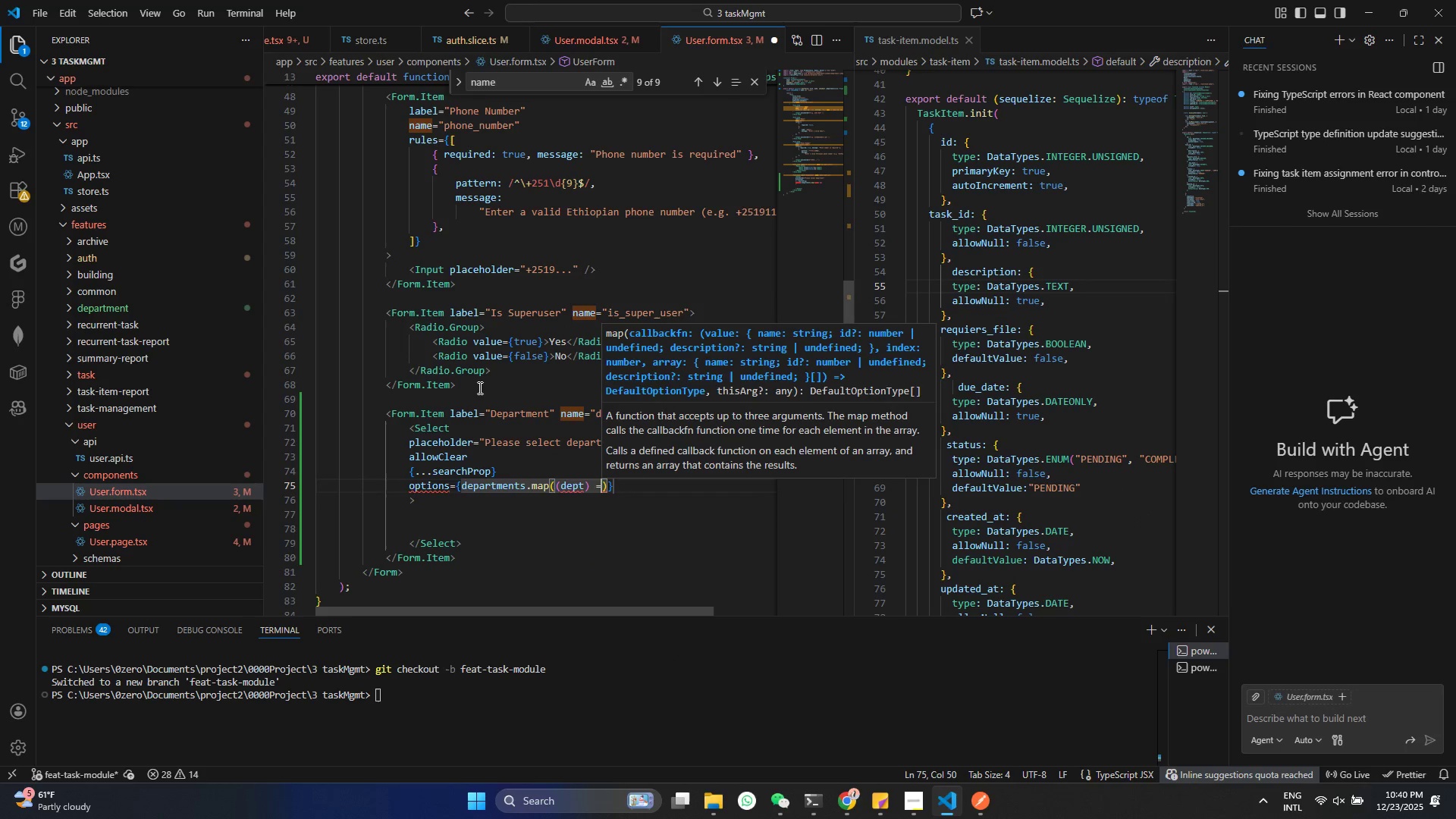 
key(Shift+Period)
 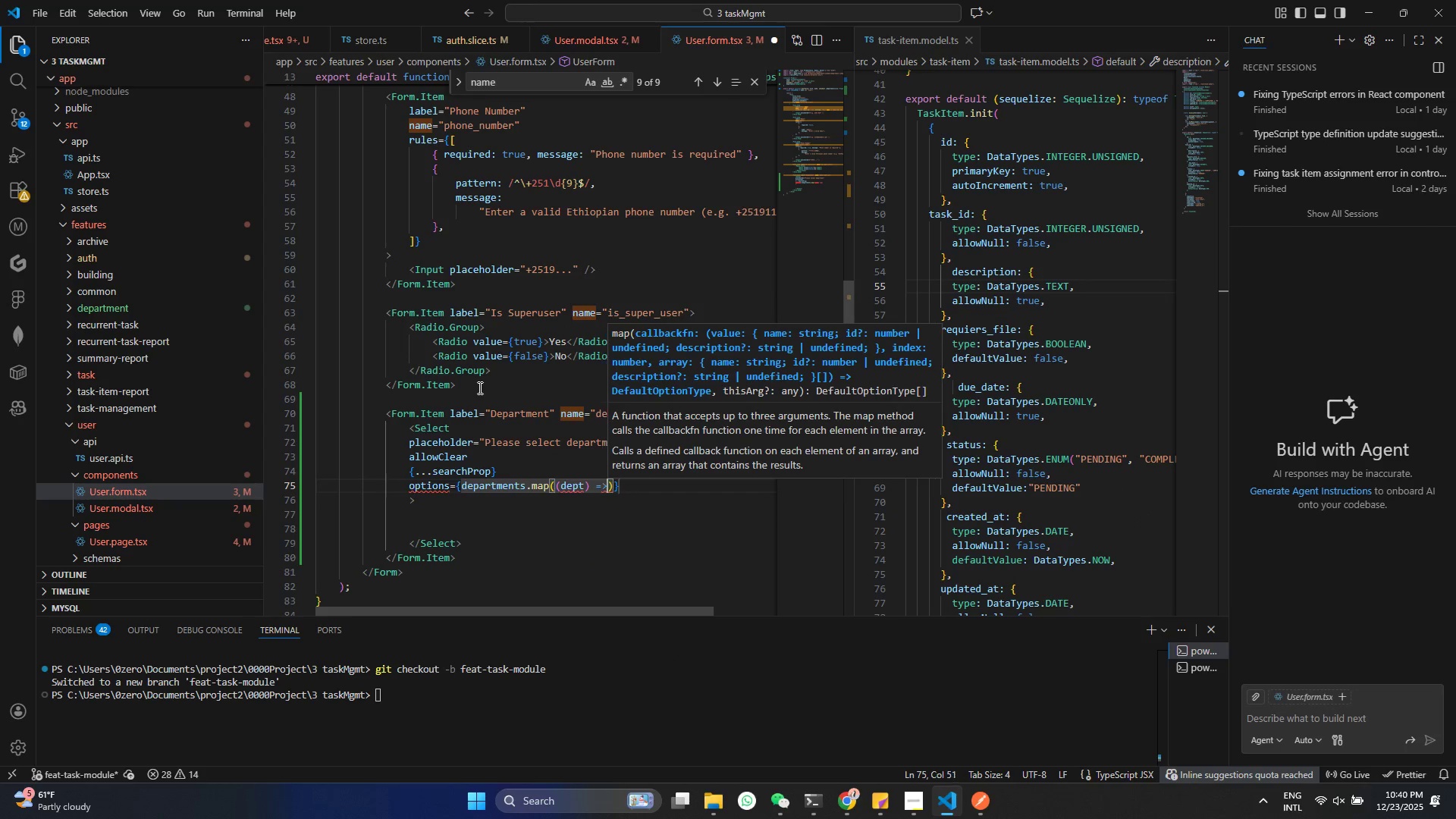 
key(Shift+Space)
 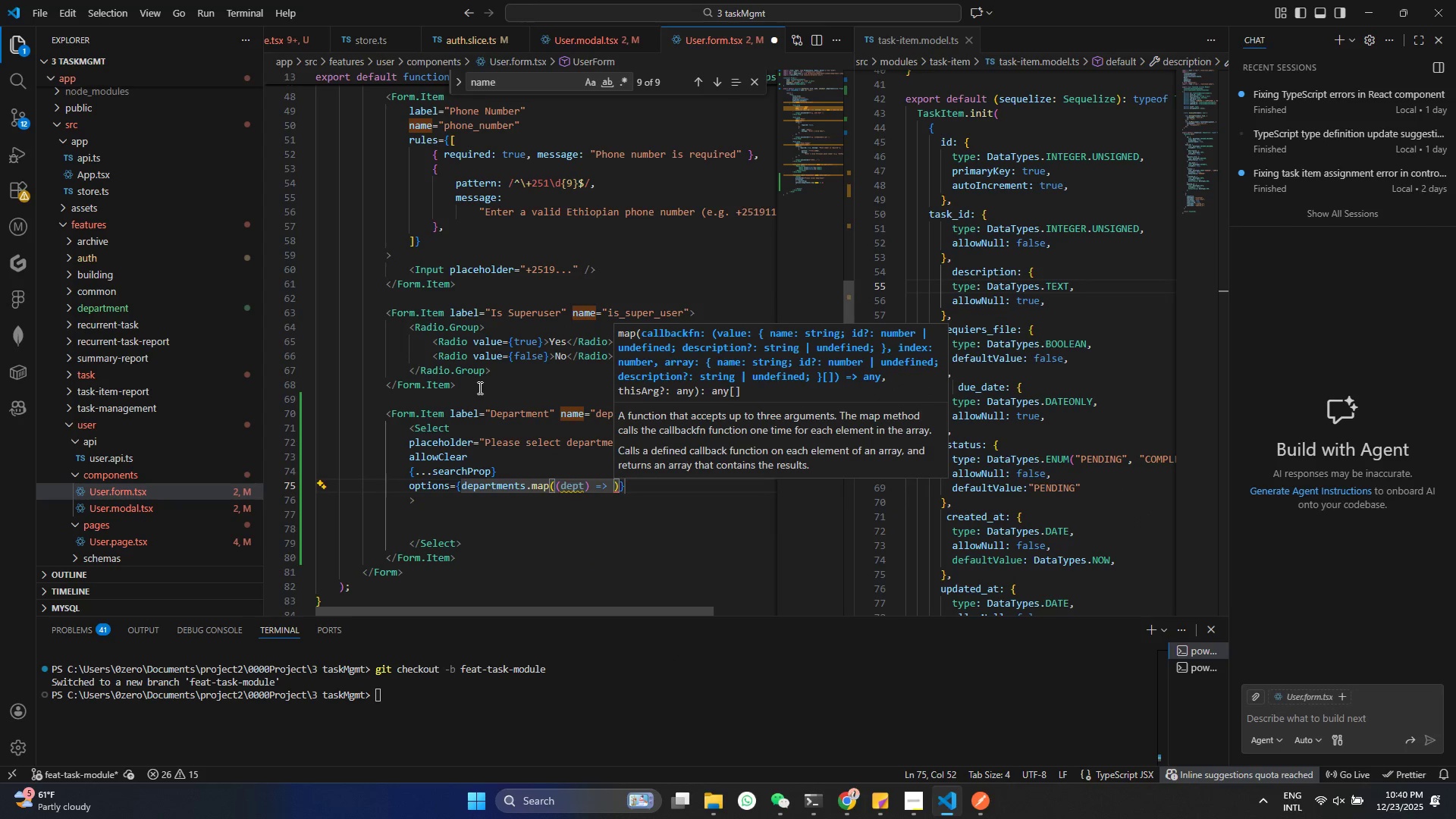 
hold_key(key=ShiftRight, duration=1.5)
 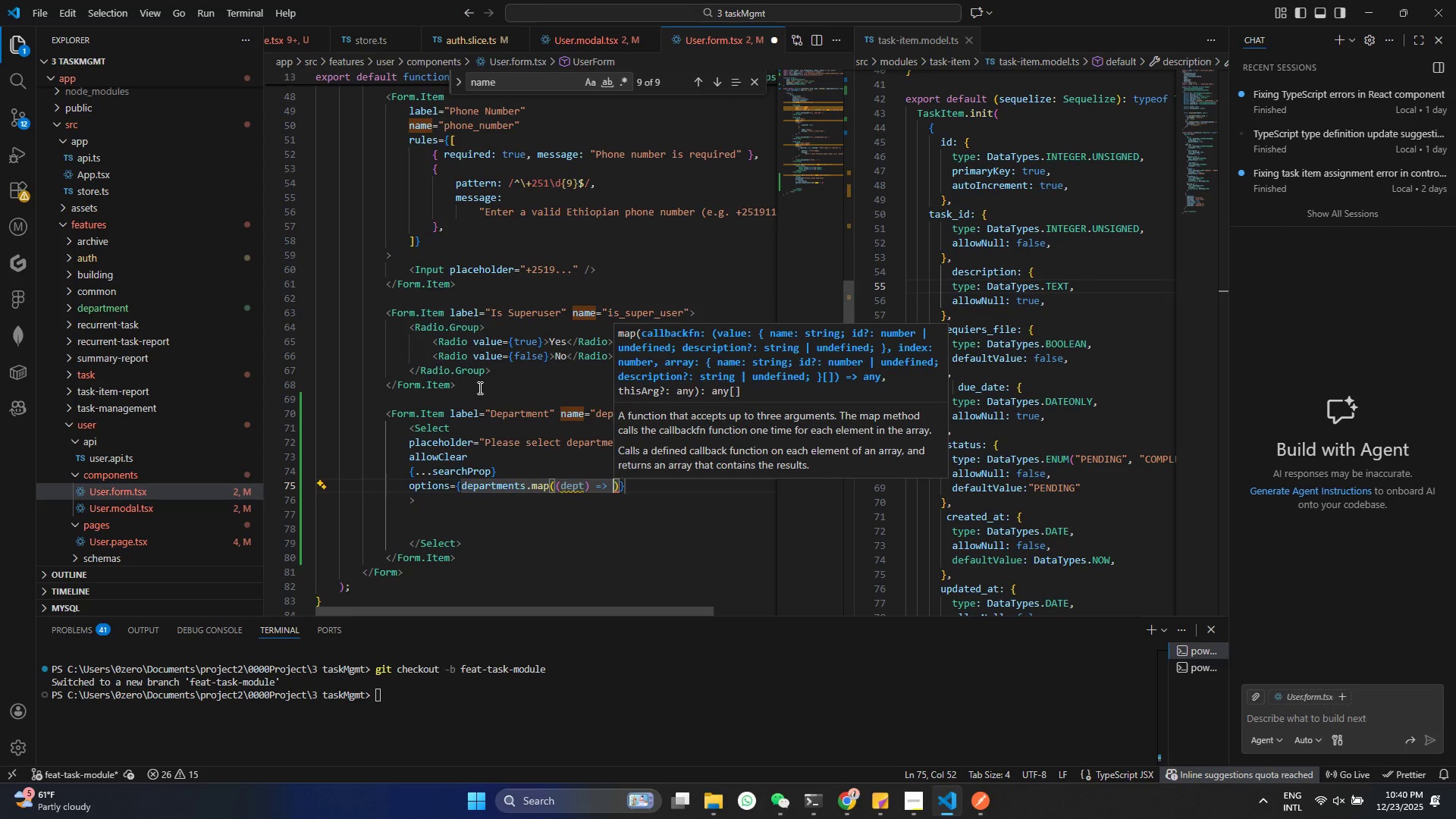 
hold_key(key=ShiftRight, duration=0.69)
 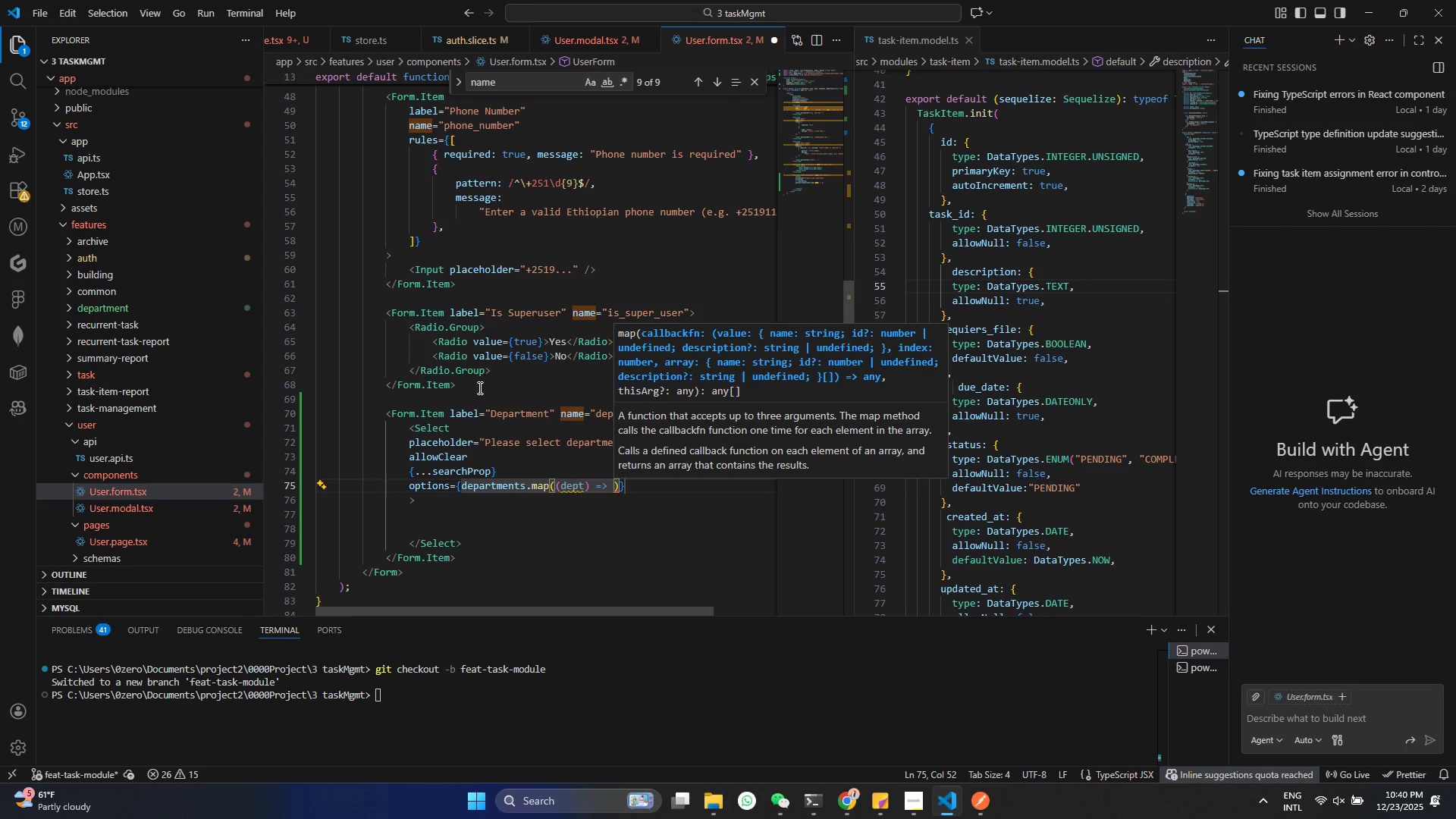 
key(Shift+9)
 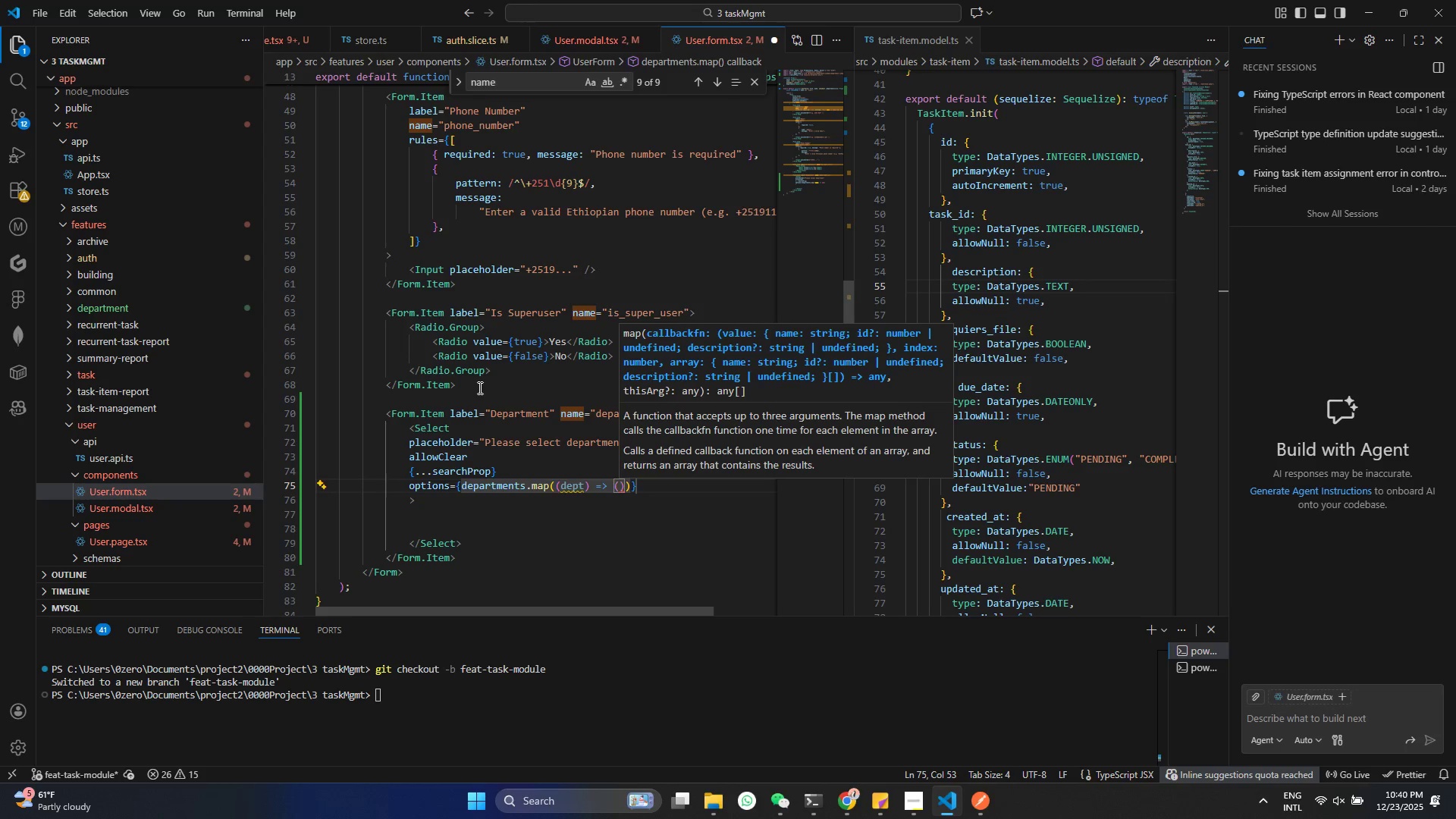 
key(Shift+BracketLeft)
 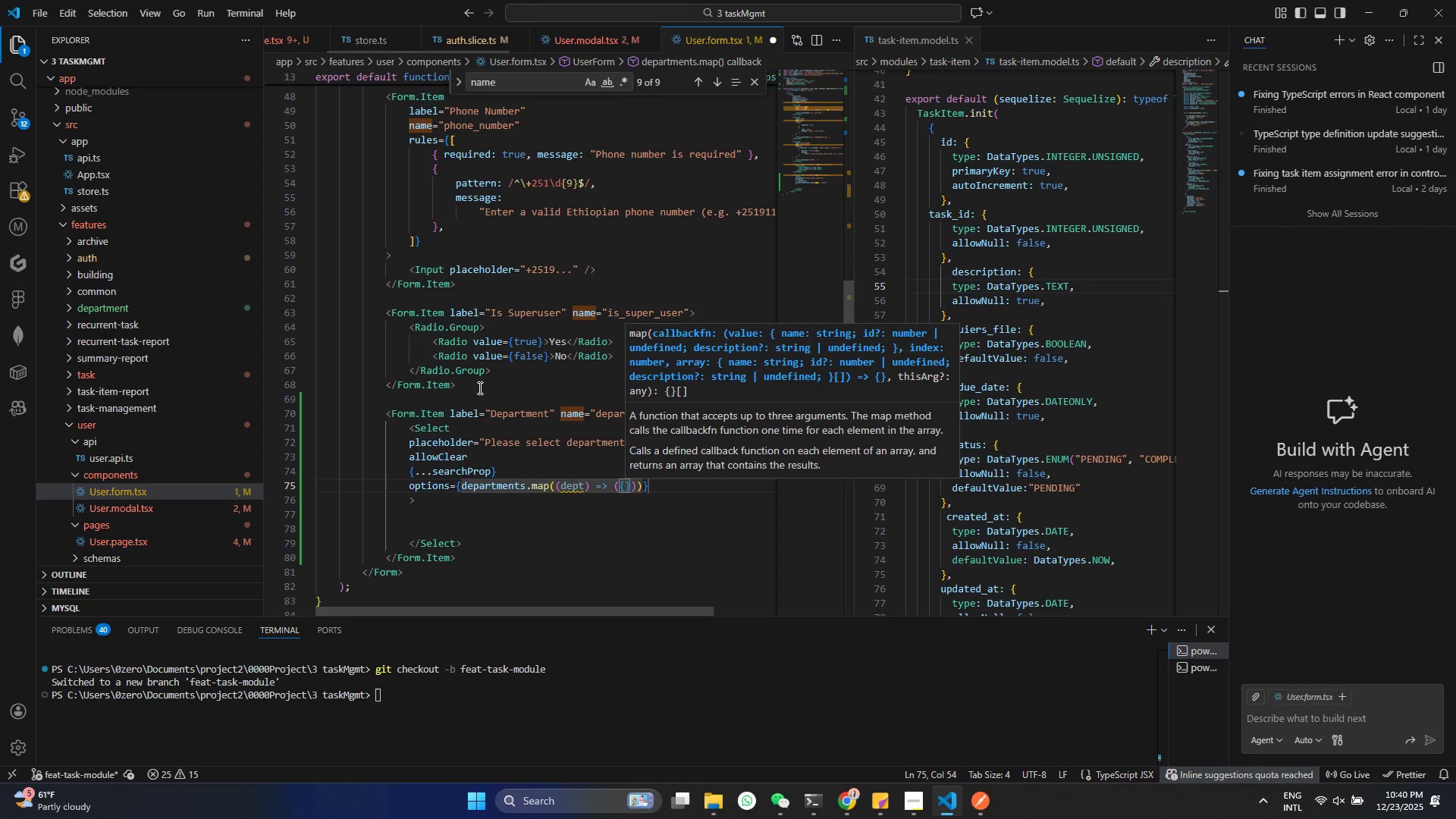 
key(Enter)
 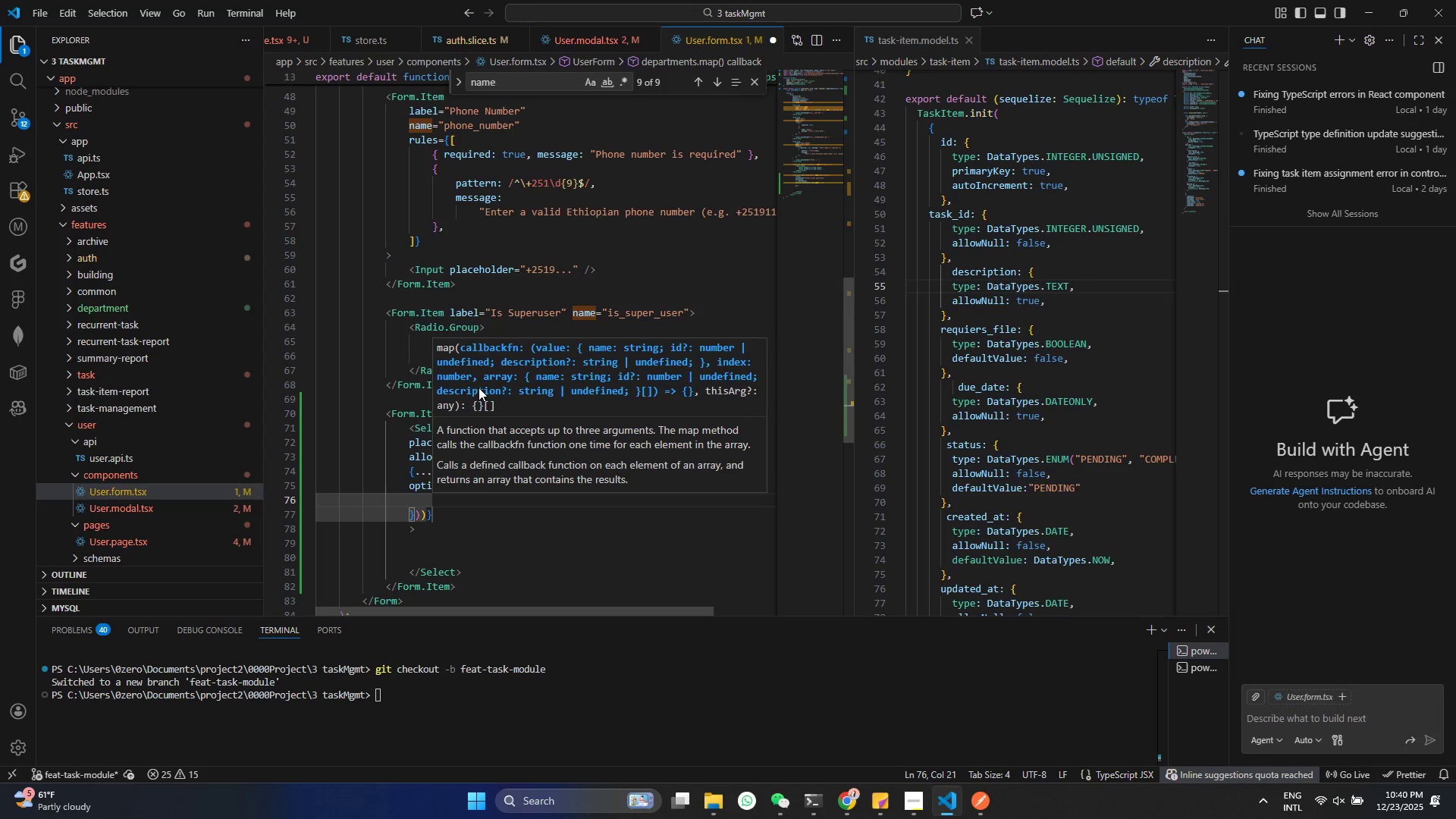 
type(value: dep)
 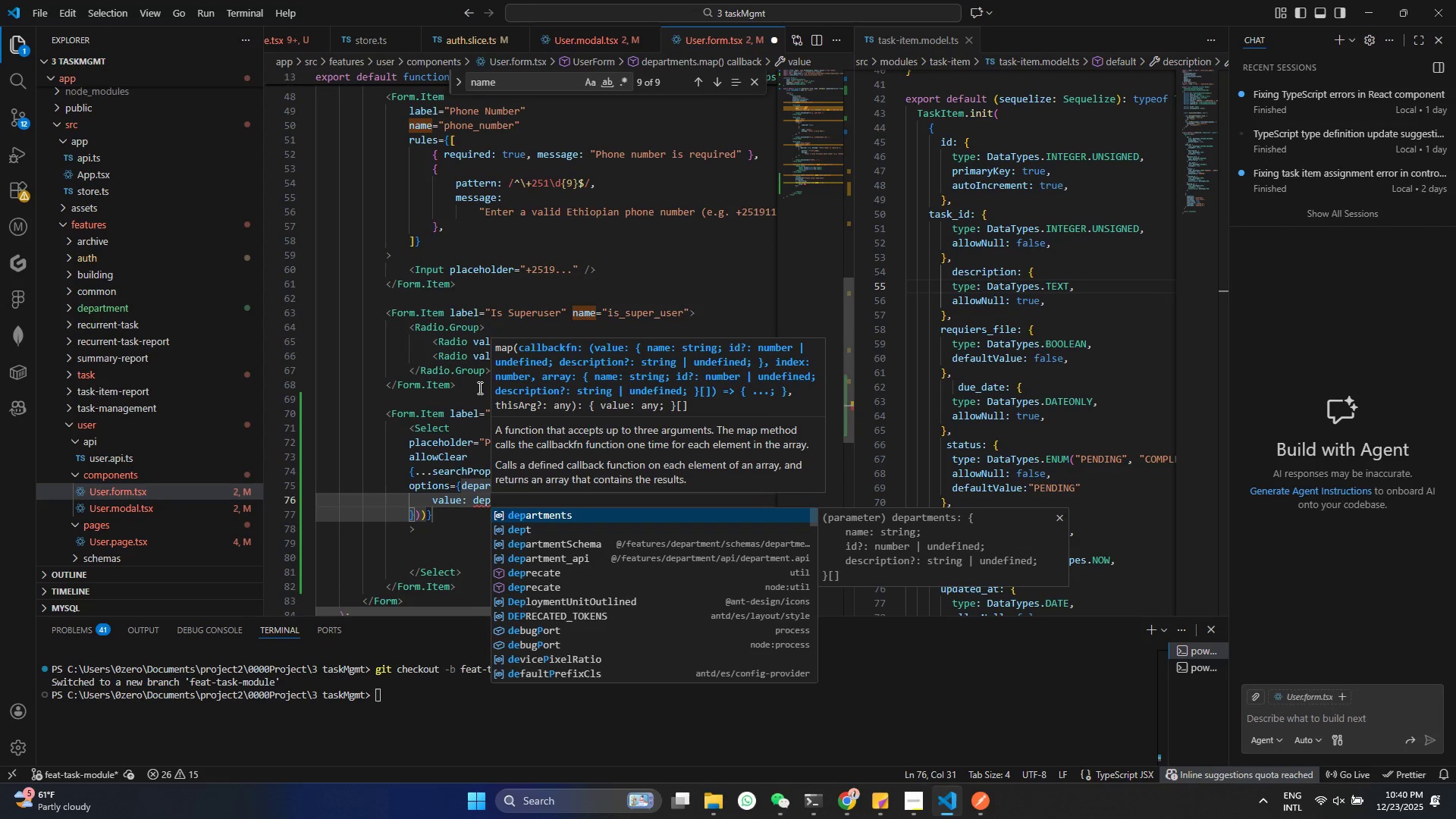 
key(ArrowDown)
 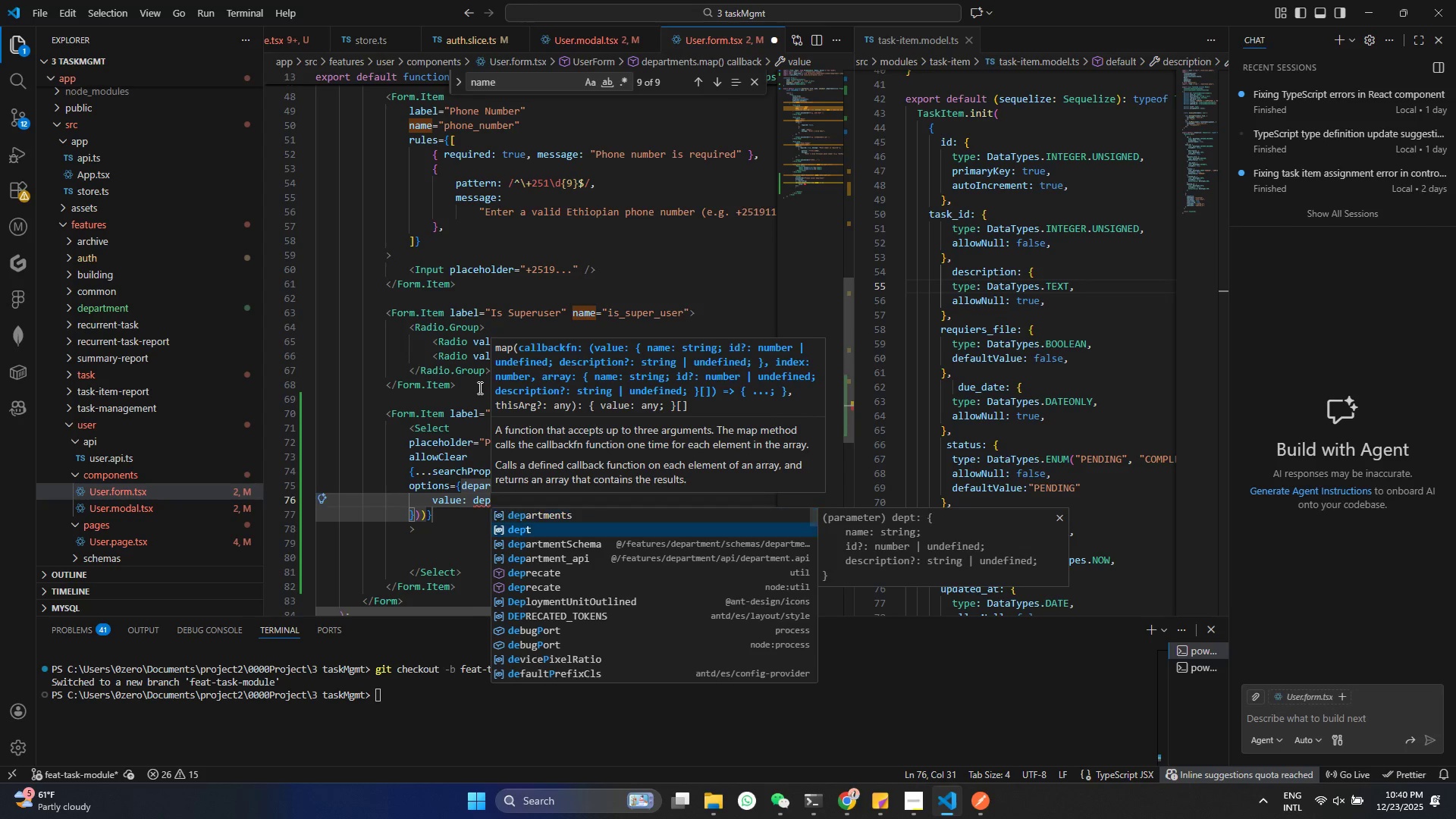 
key(Enter)
 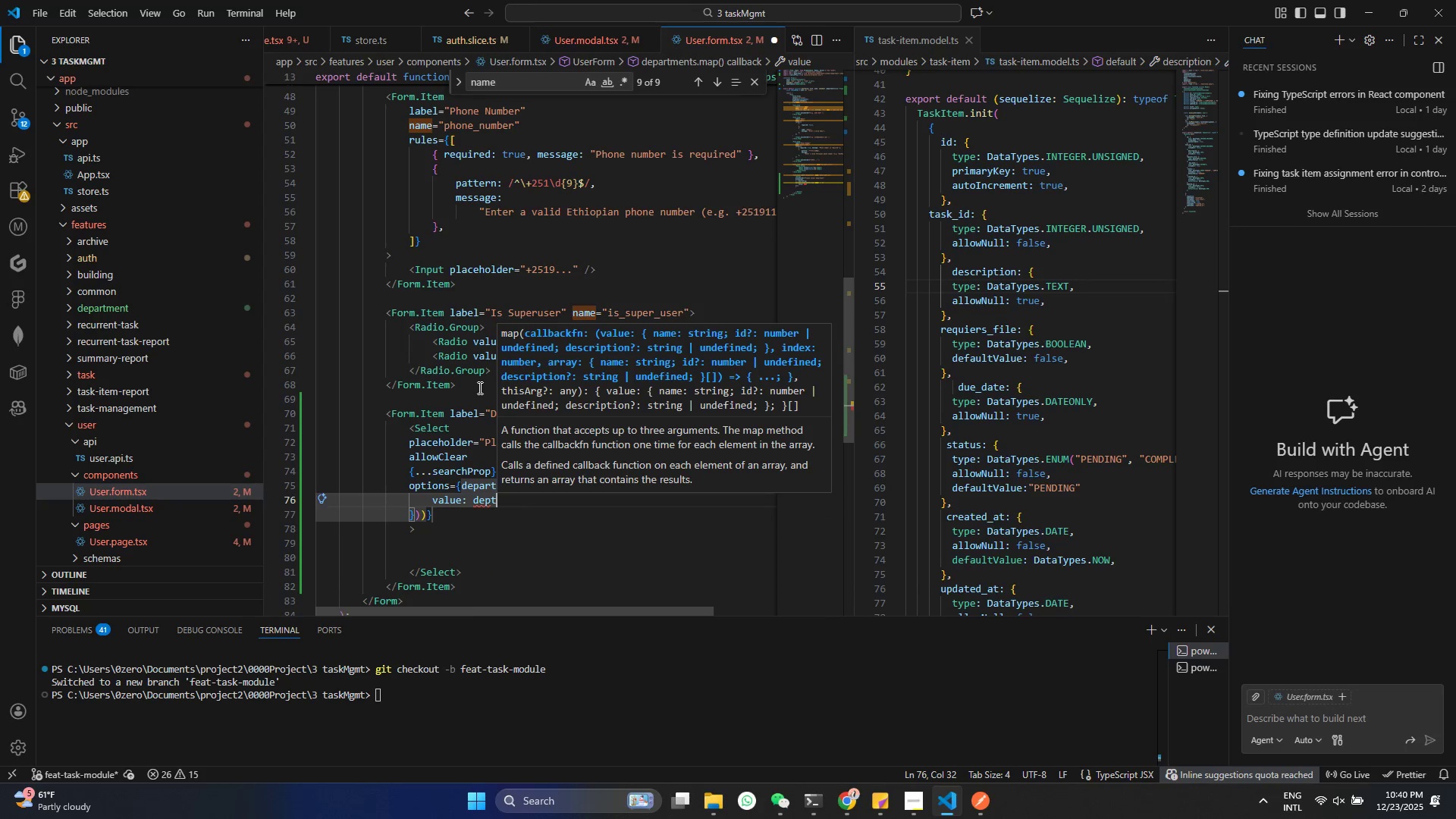 
type(.id)
 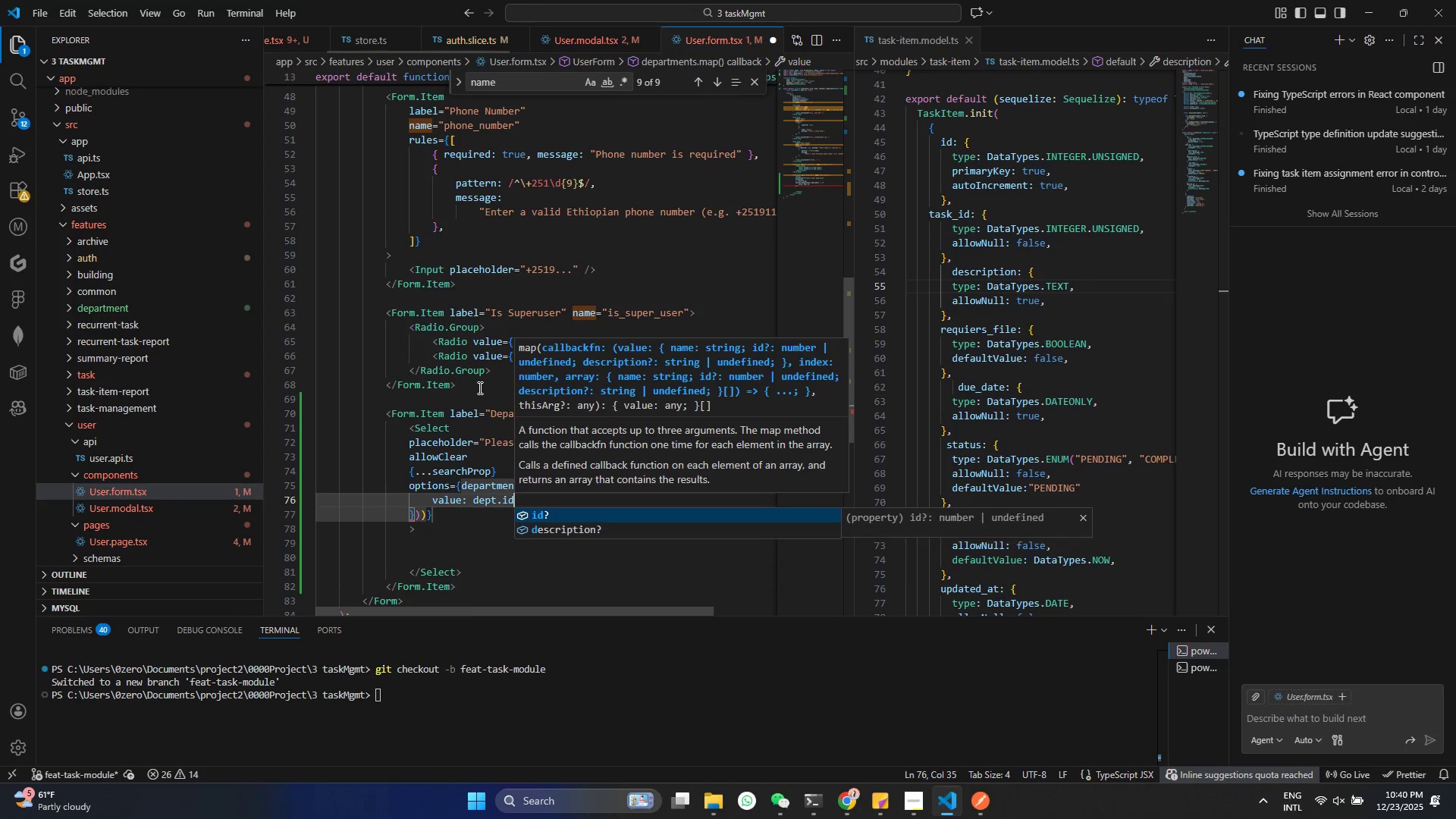 
key(Control+ControlLeft)
 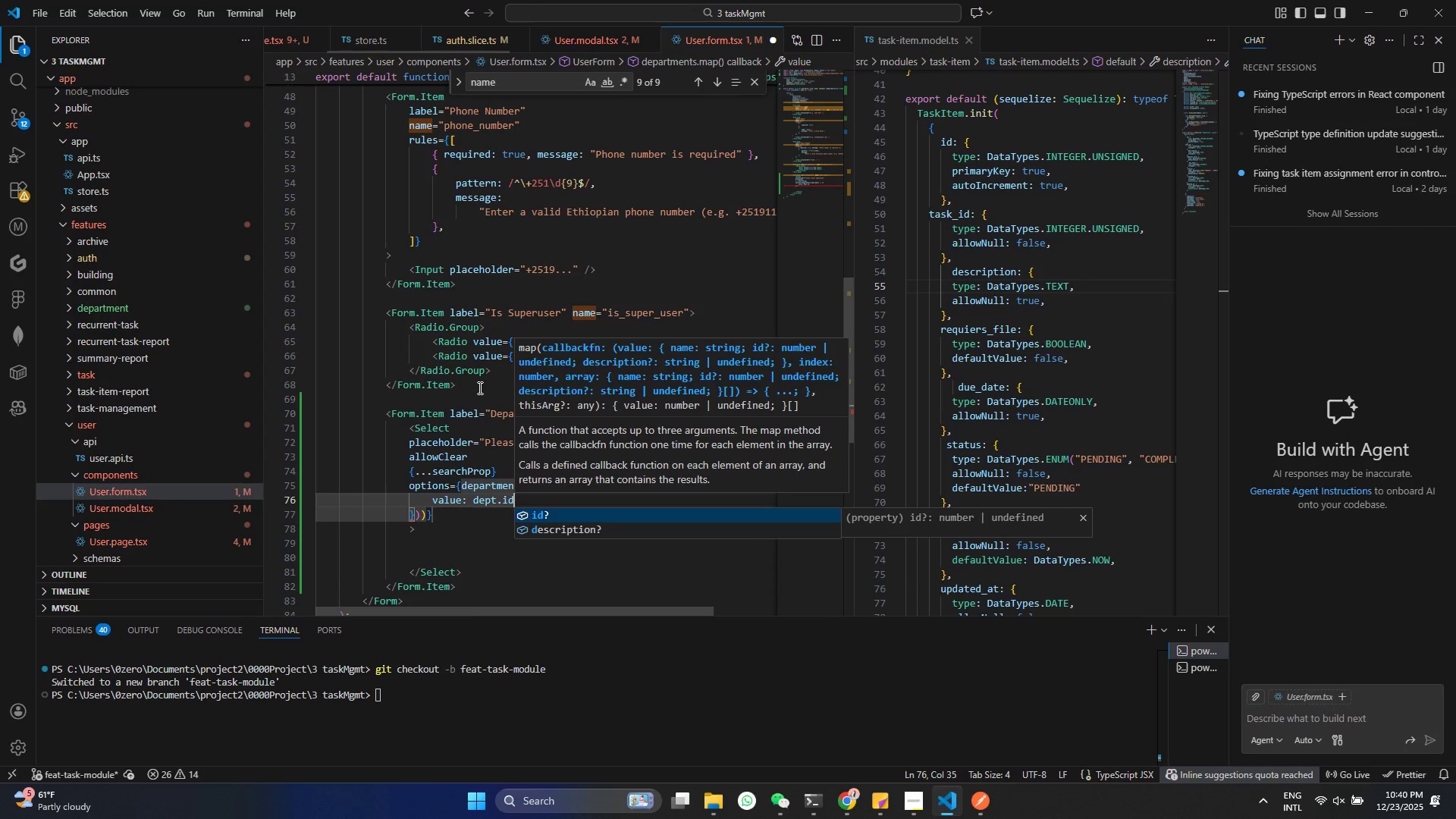 
key(Control+S)
 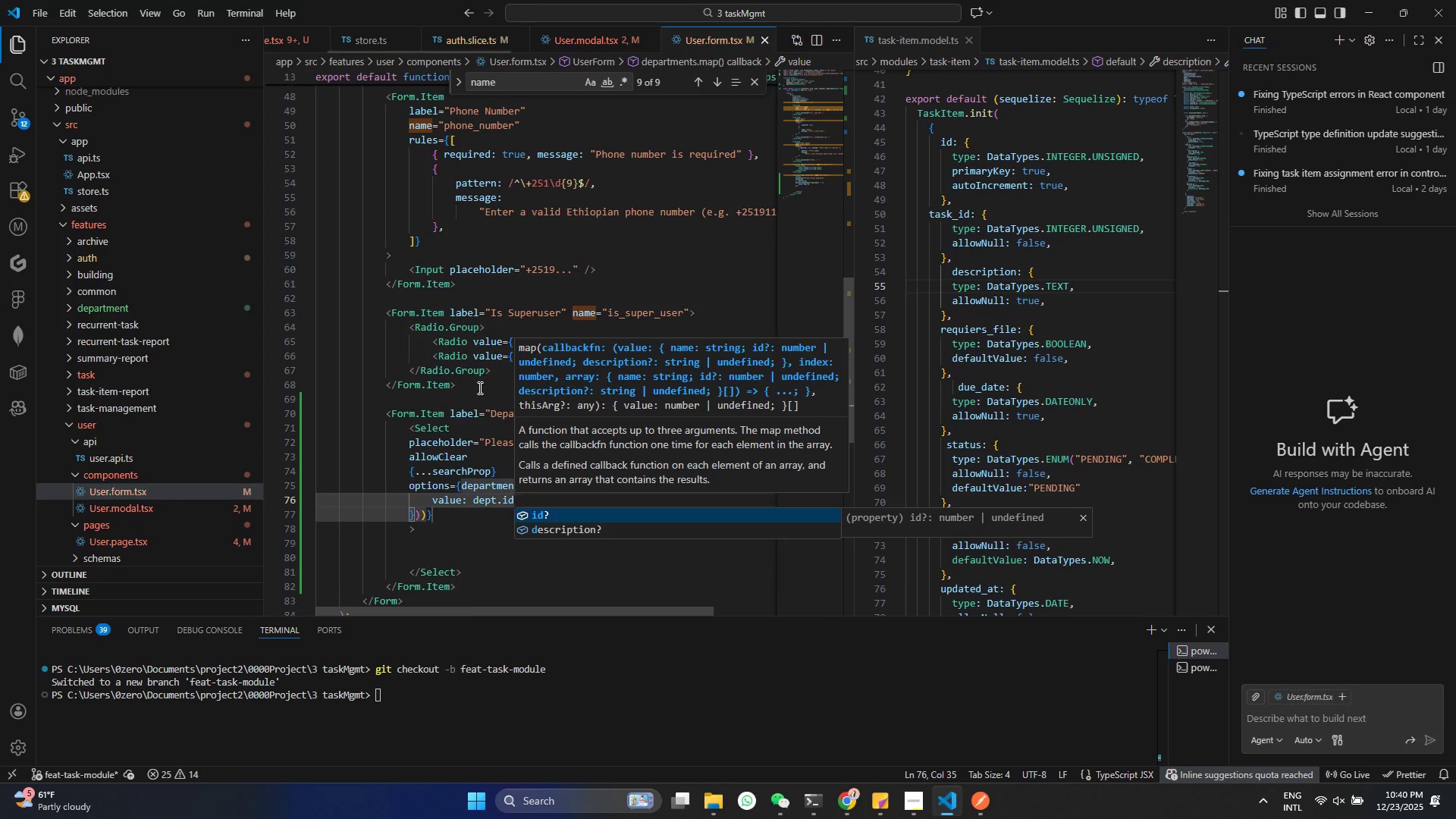 
key(ArrowRight)
 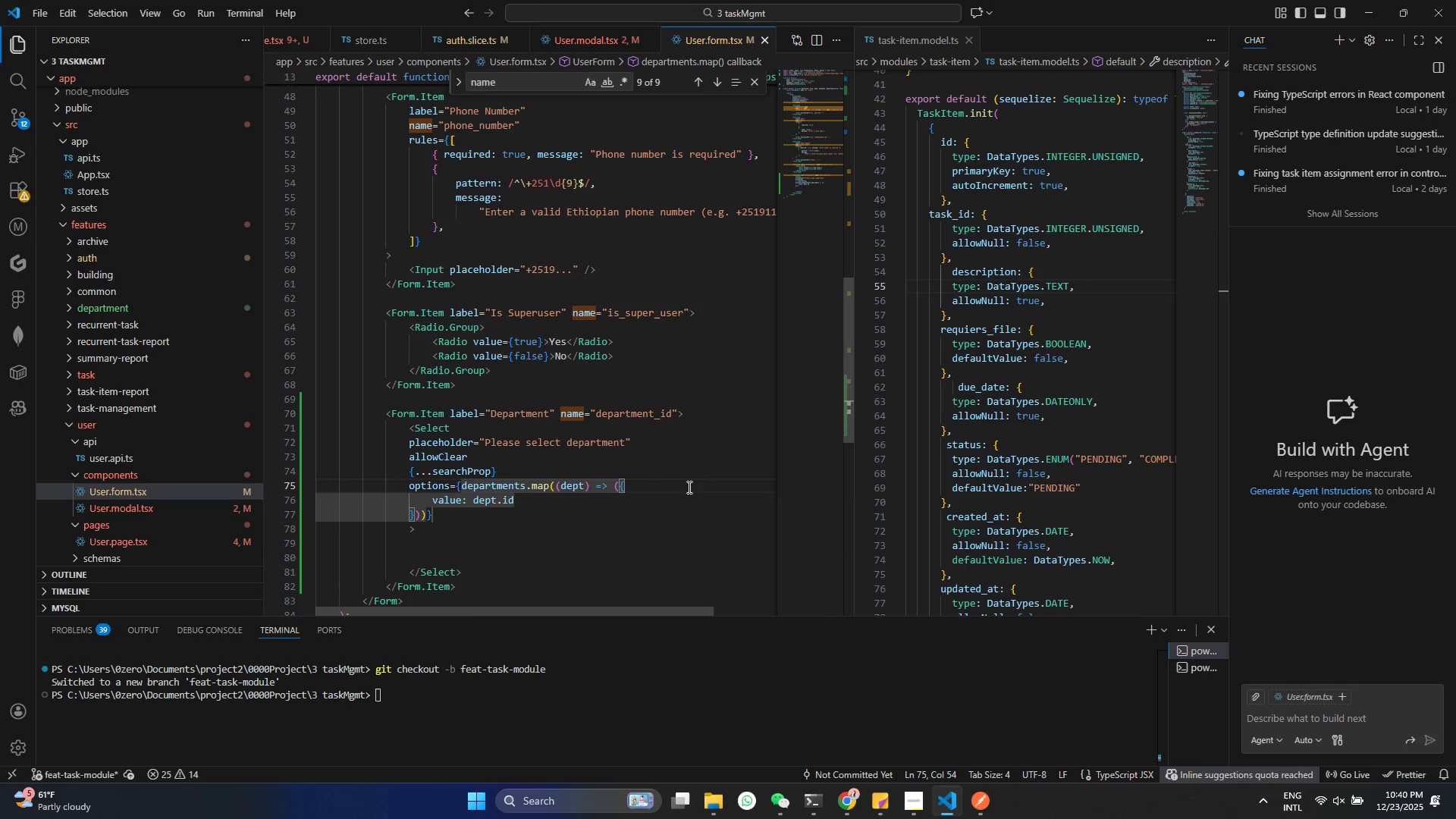 
left_click([540, 500])
 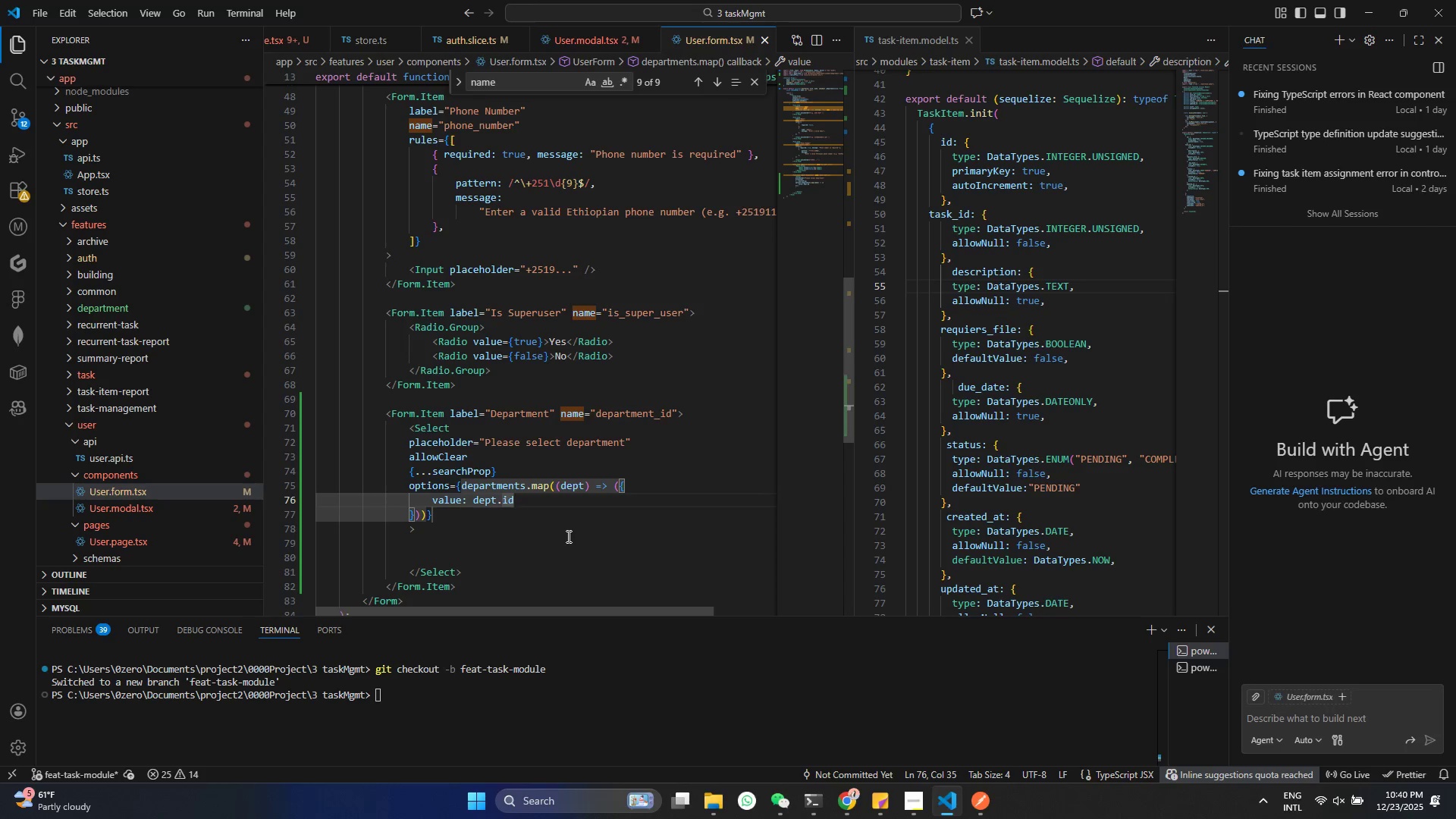 
key(Comma)
 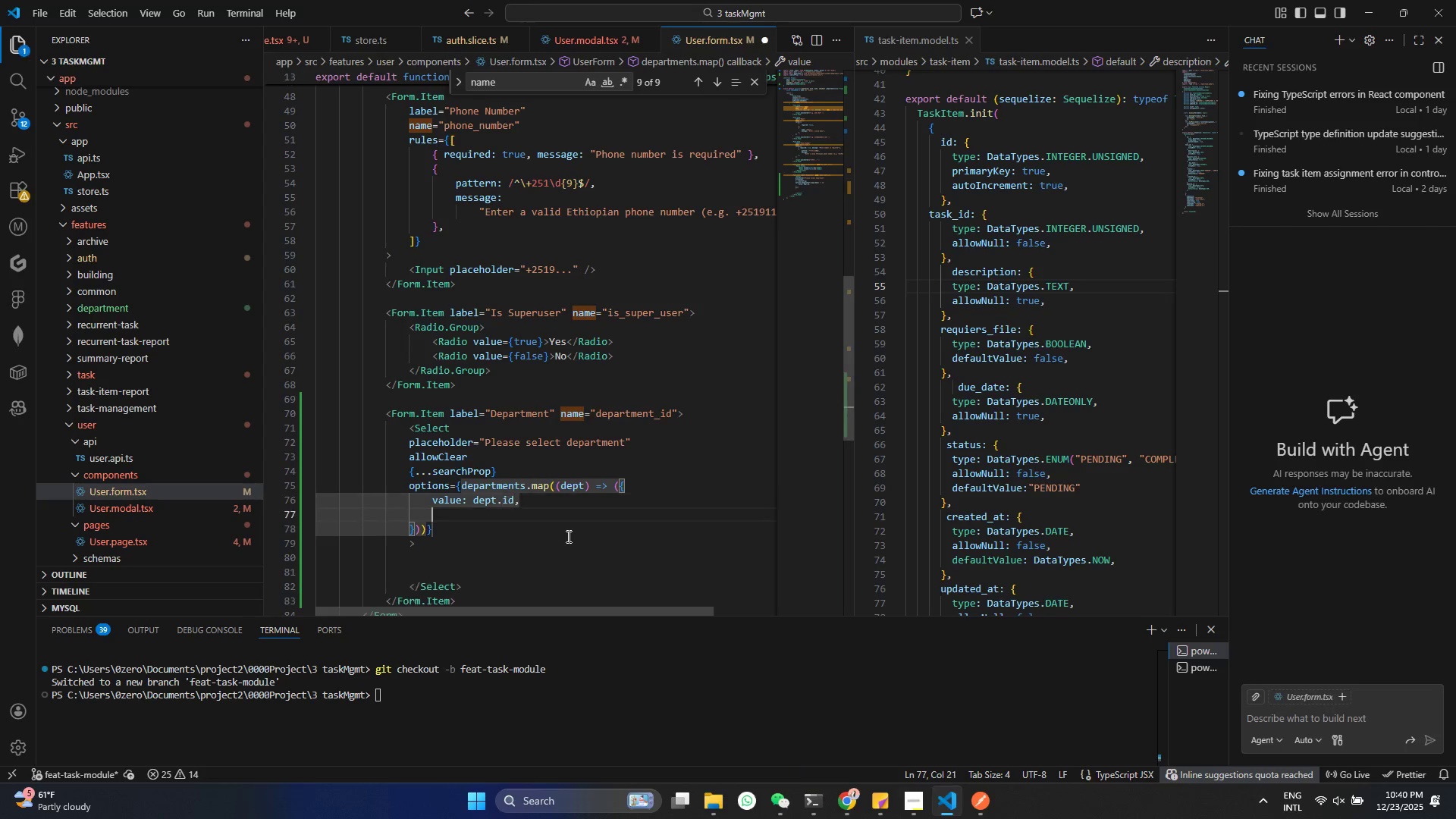 
key(Enter)
 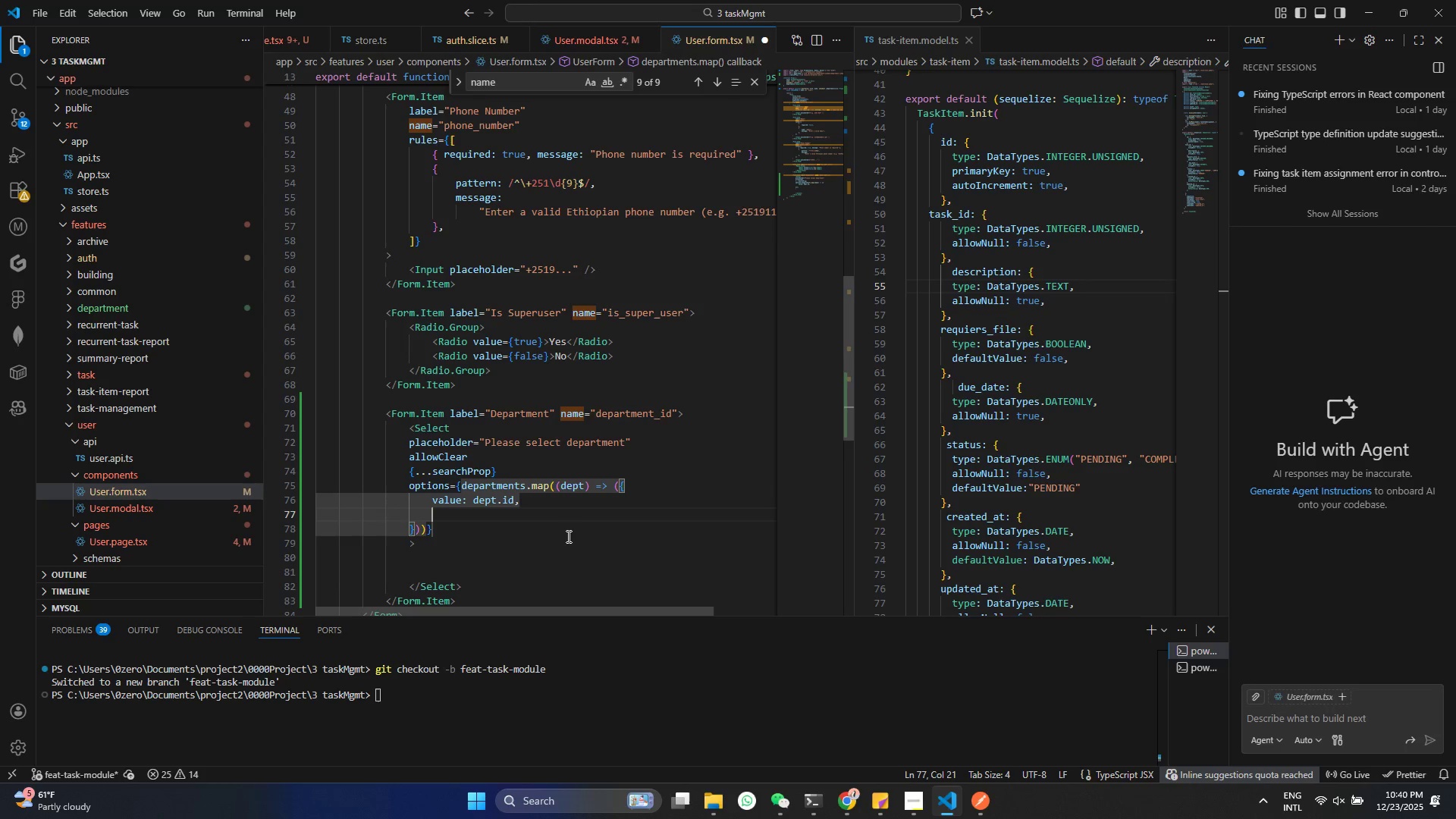 
type(label: dep)
 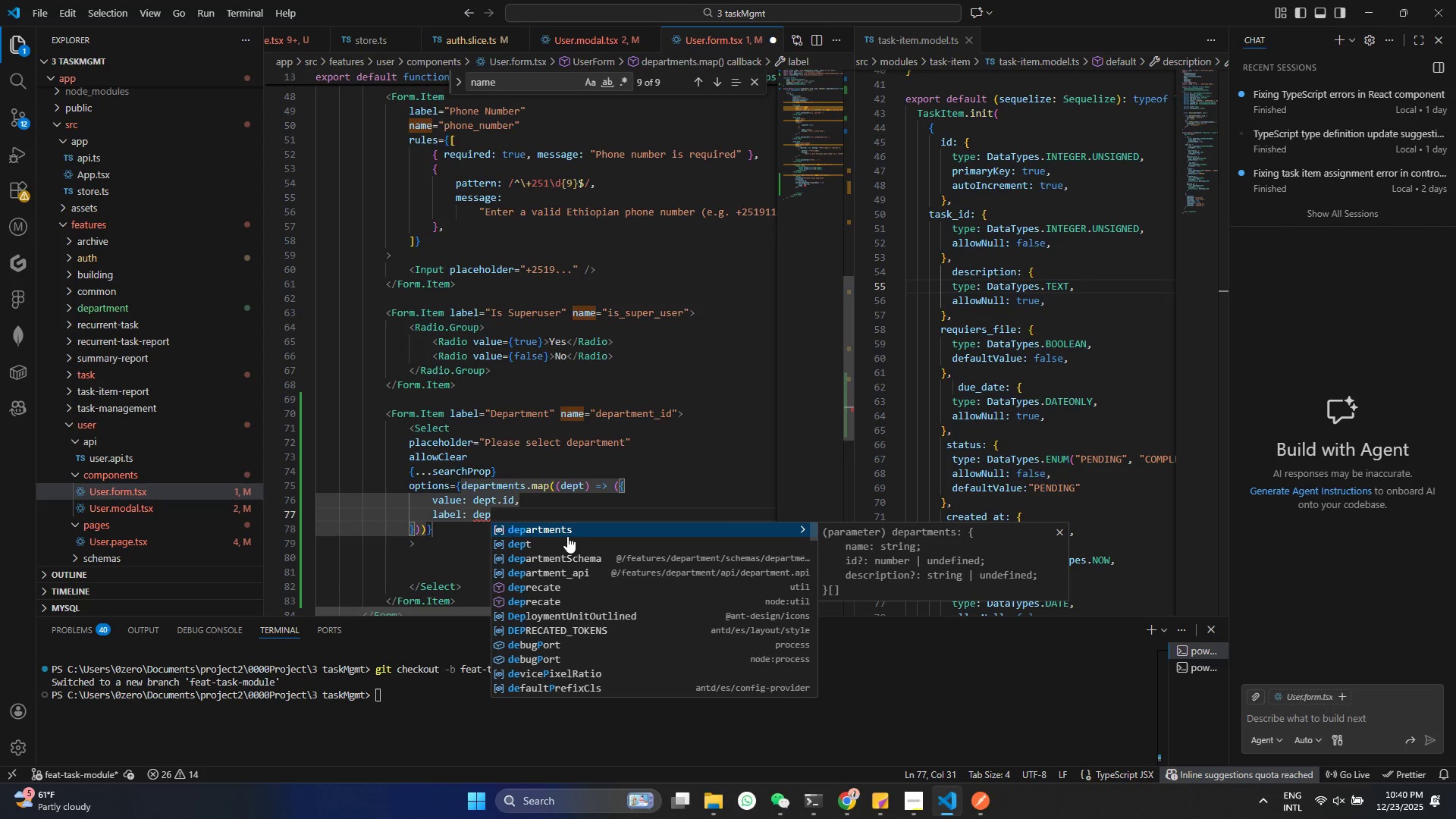 
key(ArrowDown)
 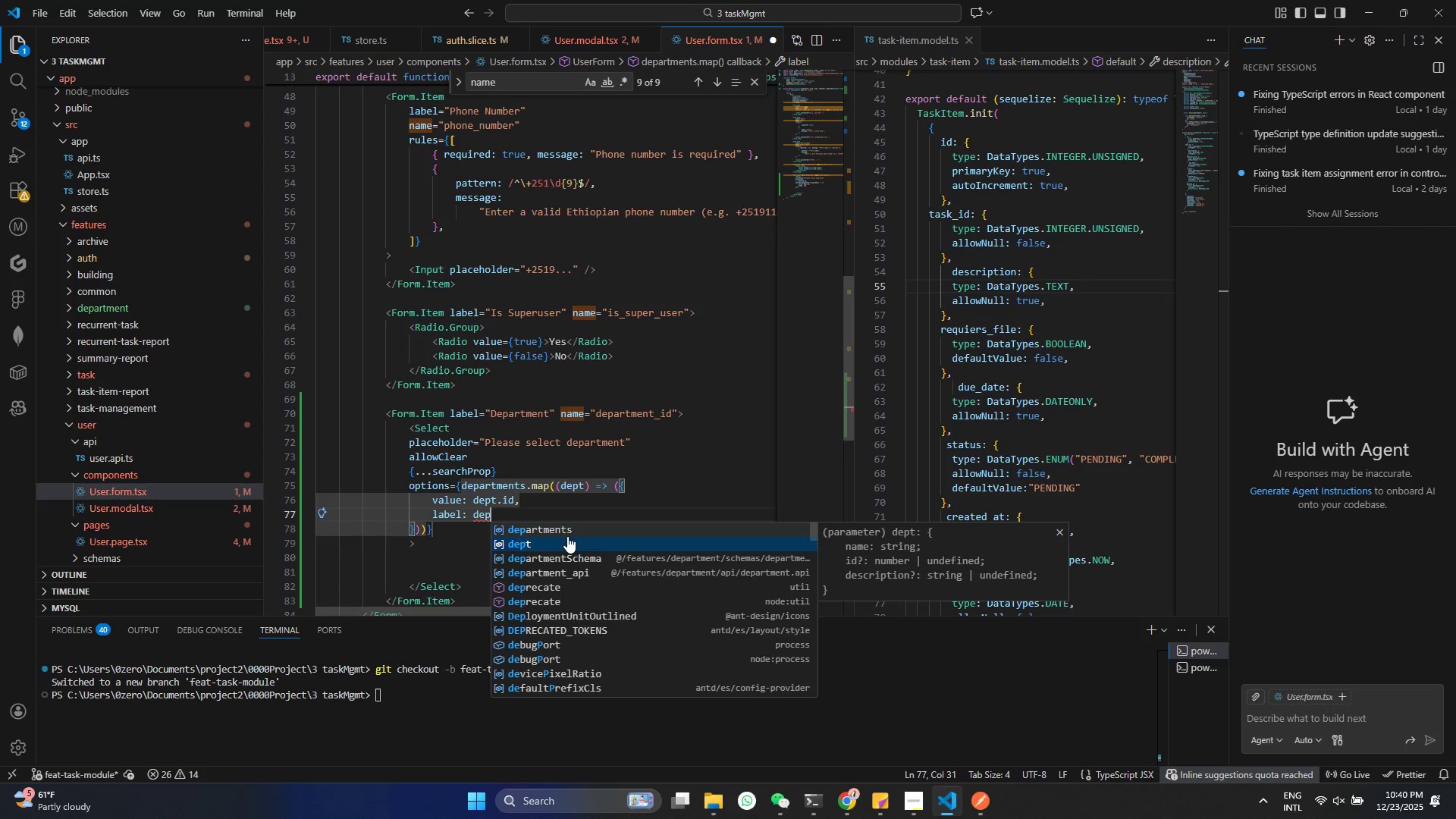 
key(Enter)
 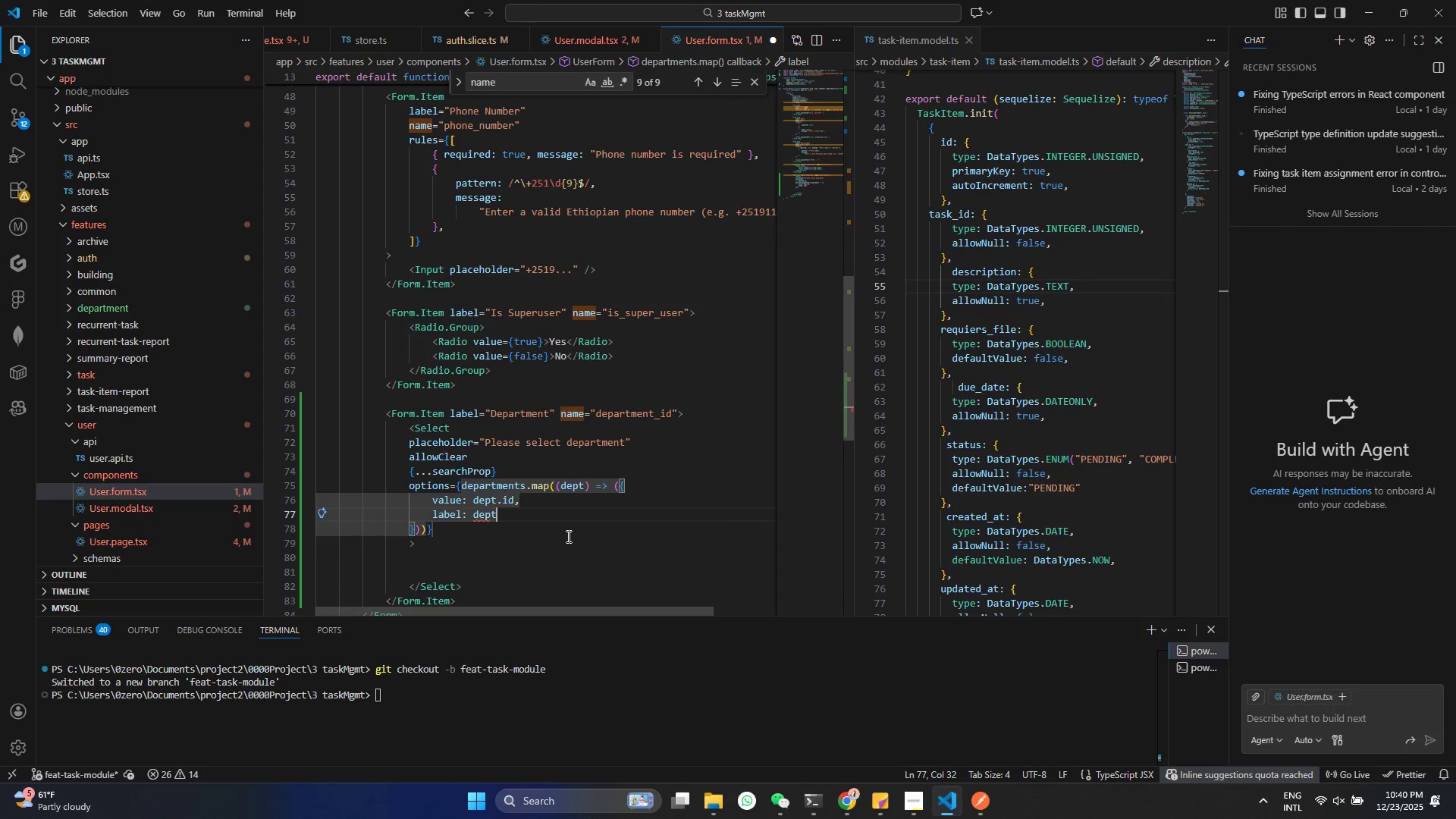 
type(.mna)
key(Backspace)
key(Backspace)
key(Backspace)
type(na)
 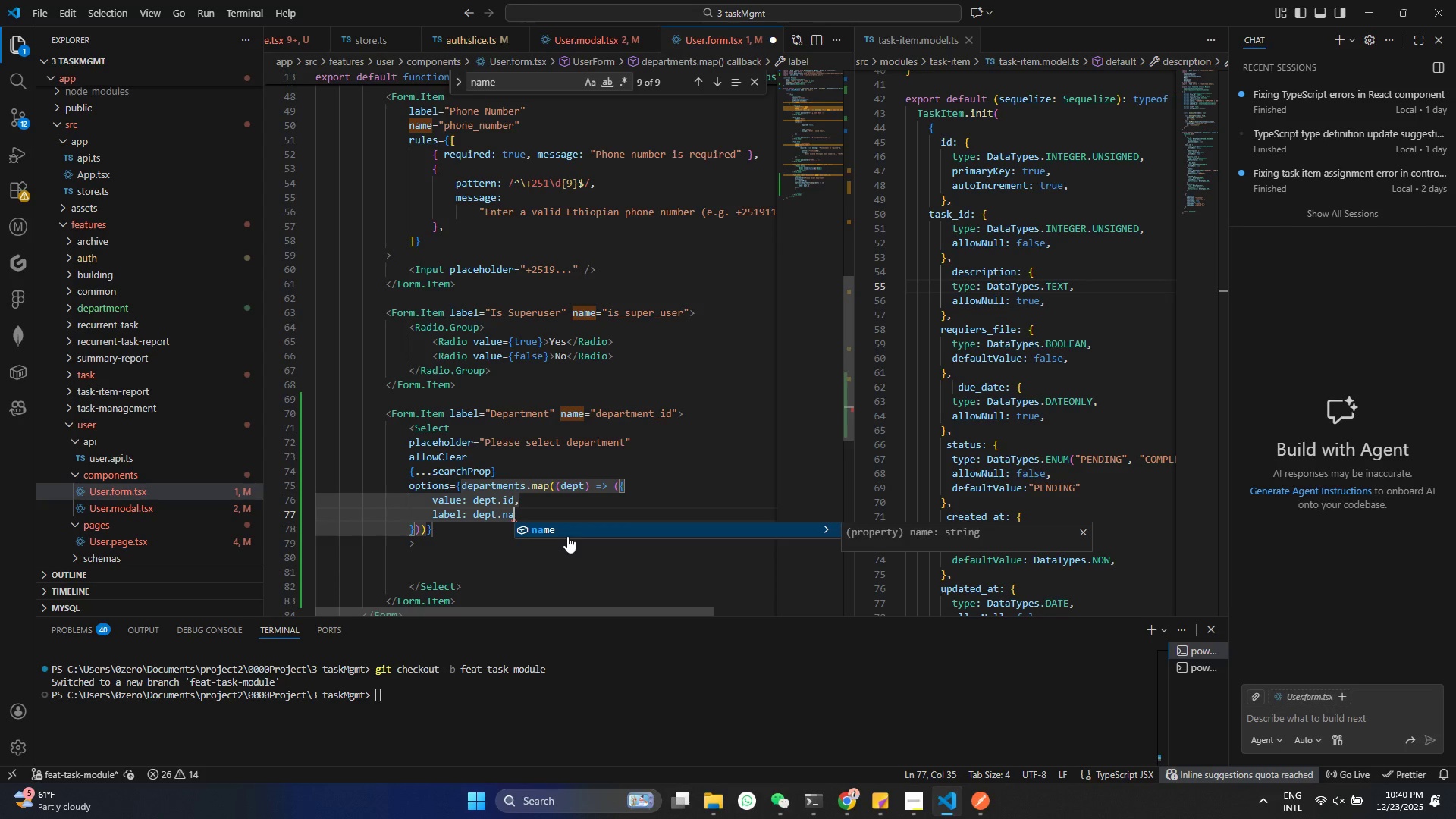 
key(Enter)
 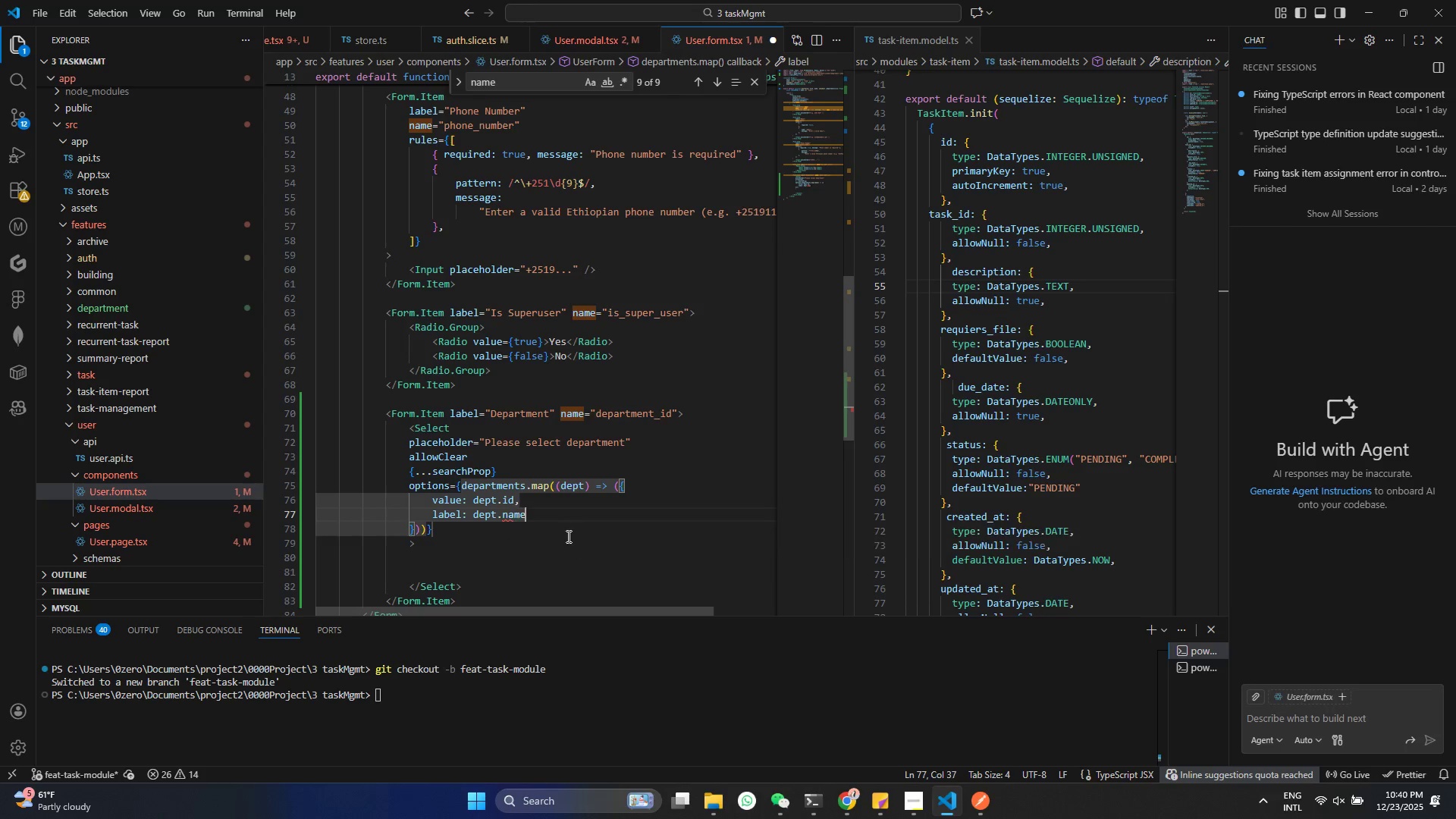 
key(Control+ControlLeft)
 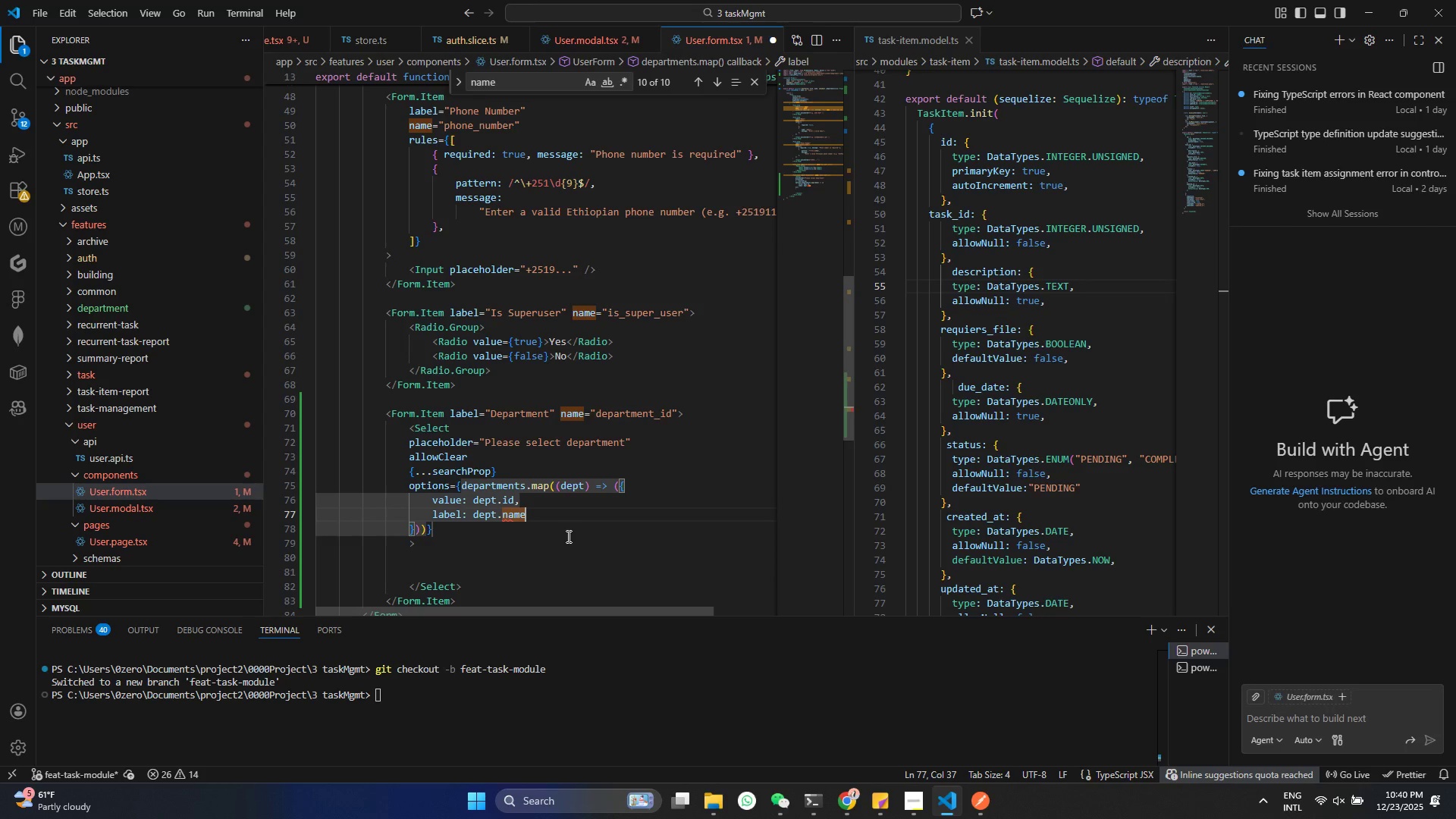 
key(Control+S)
 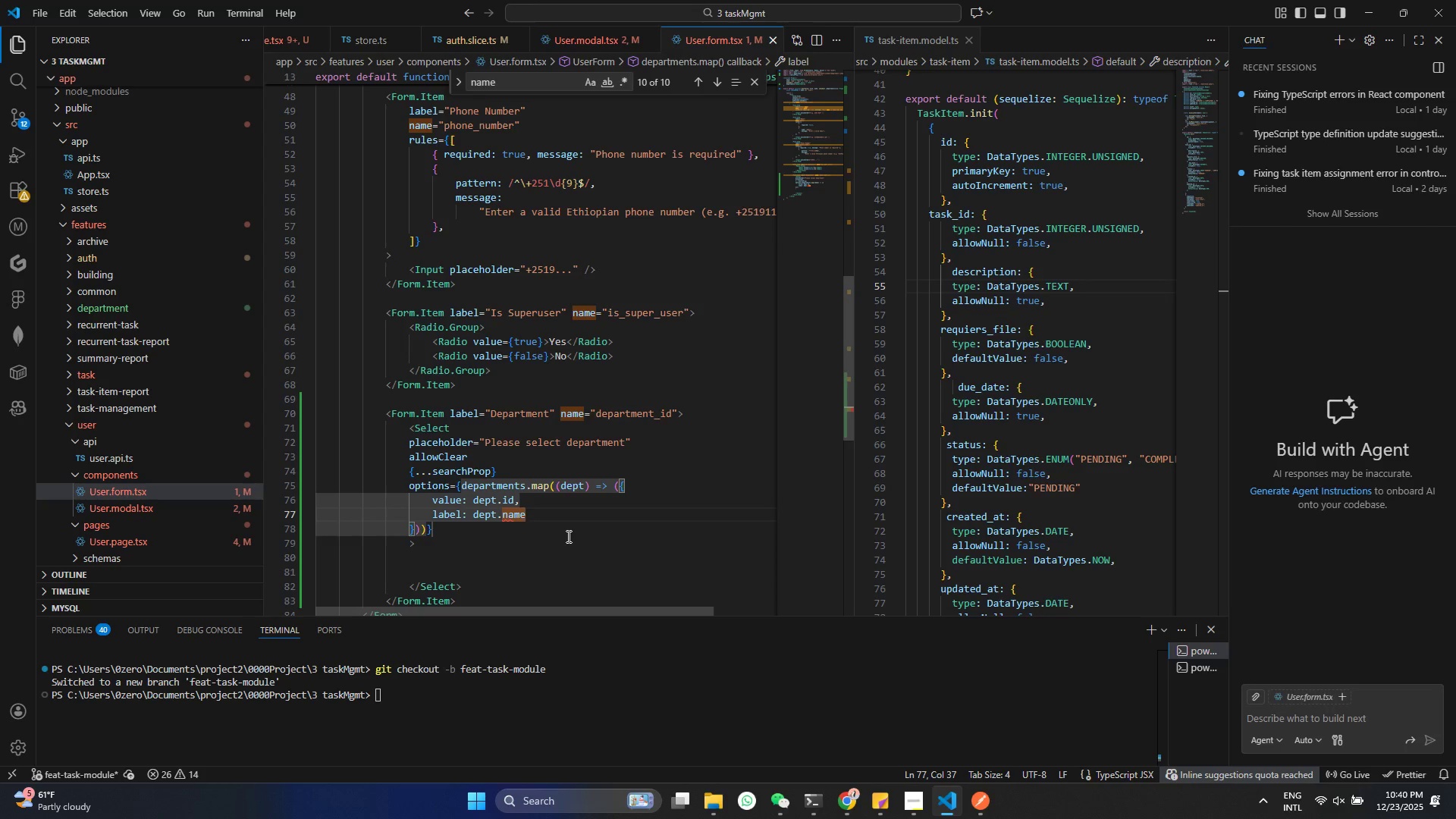 
key(Control+S)
 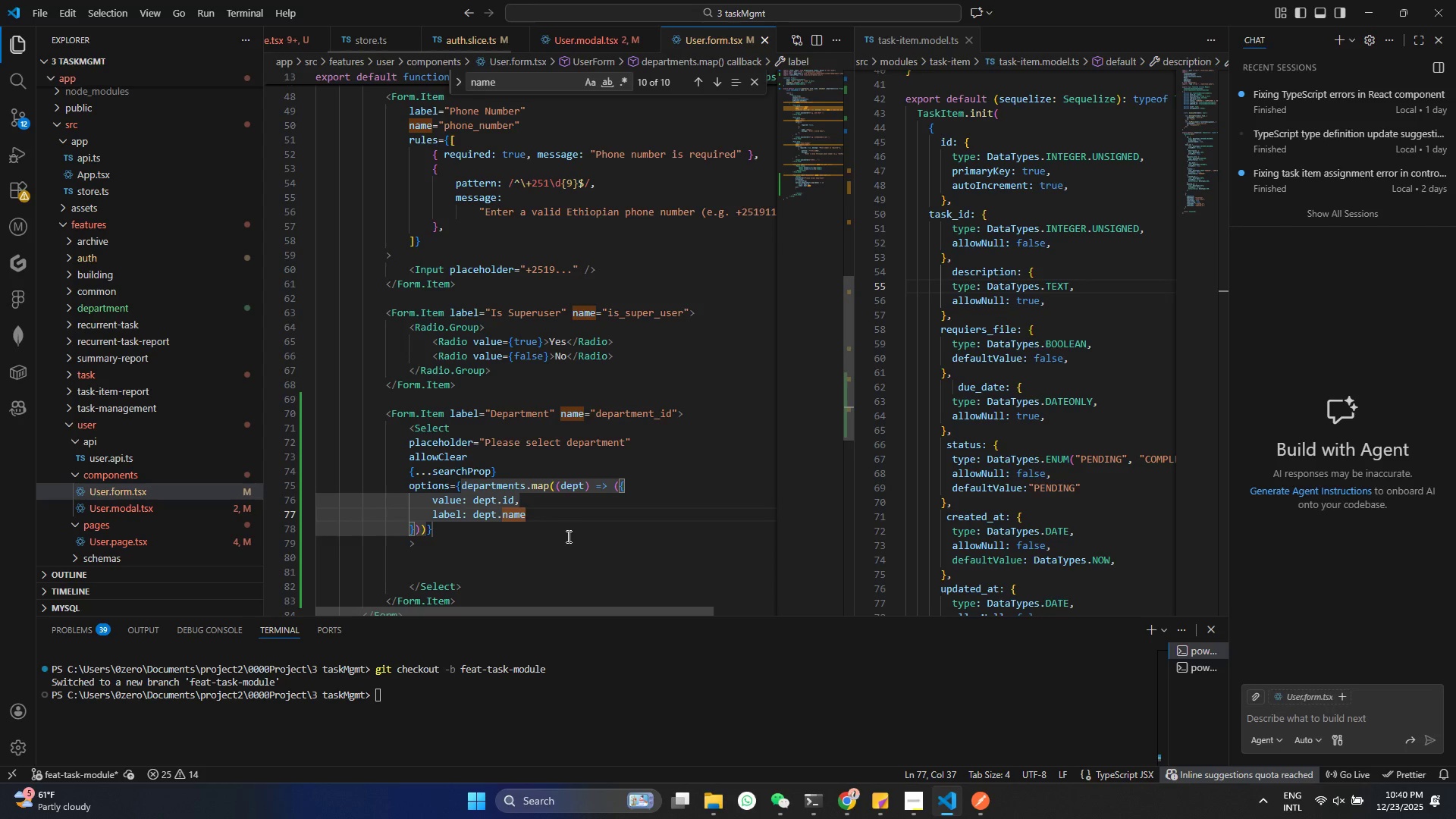 
key(Control+ControlLeft)
 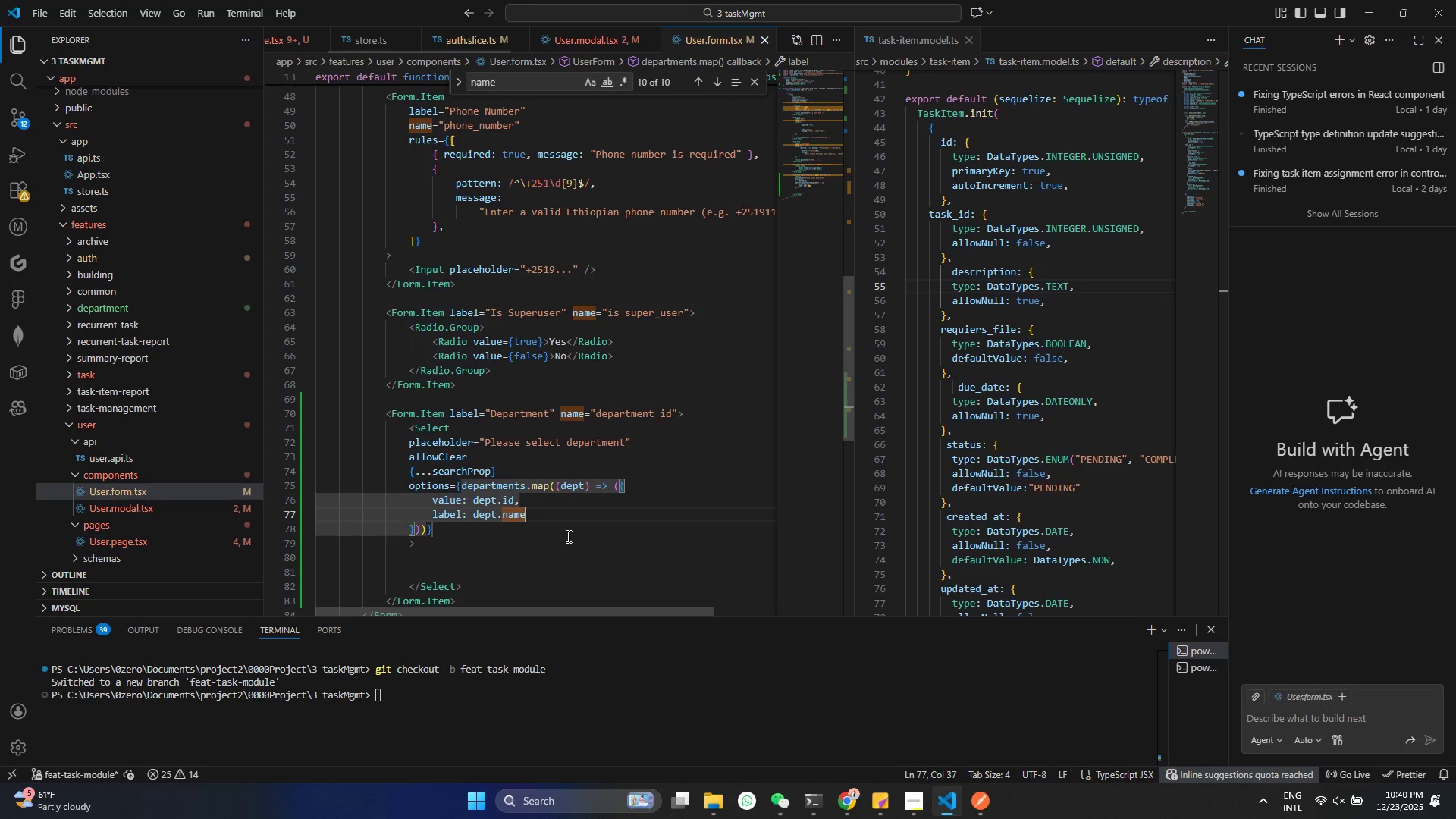 
key(Control+S)
 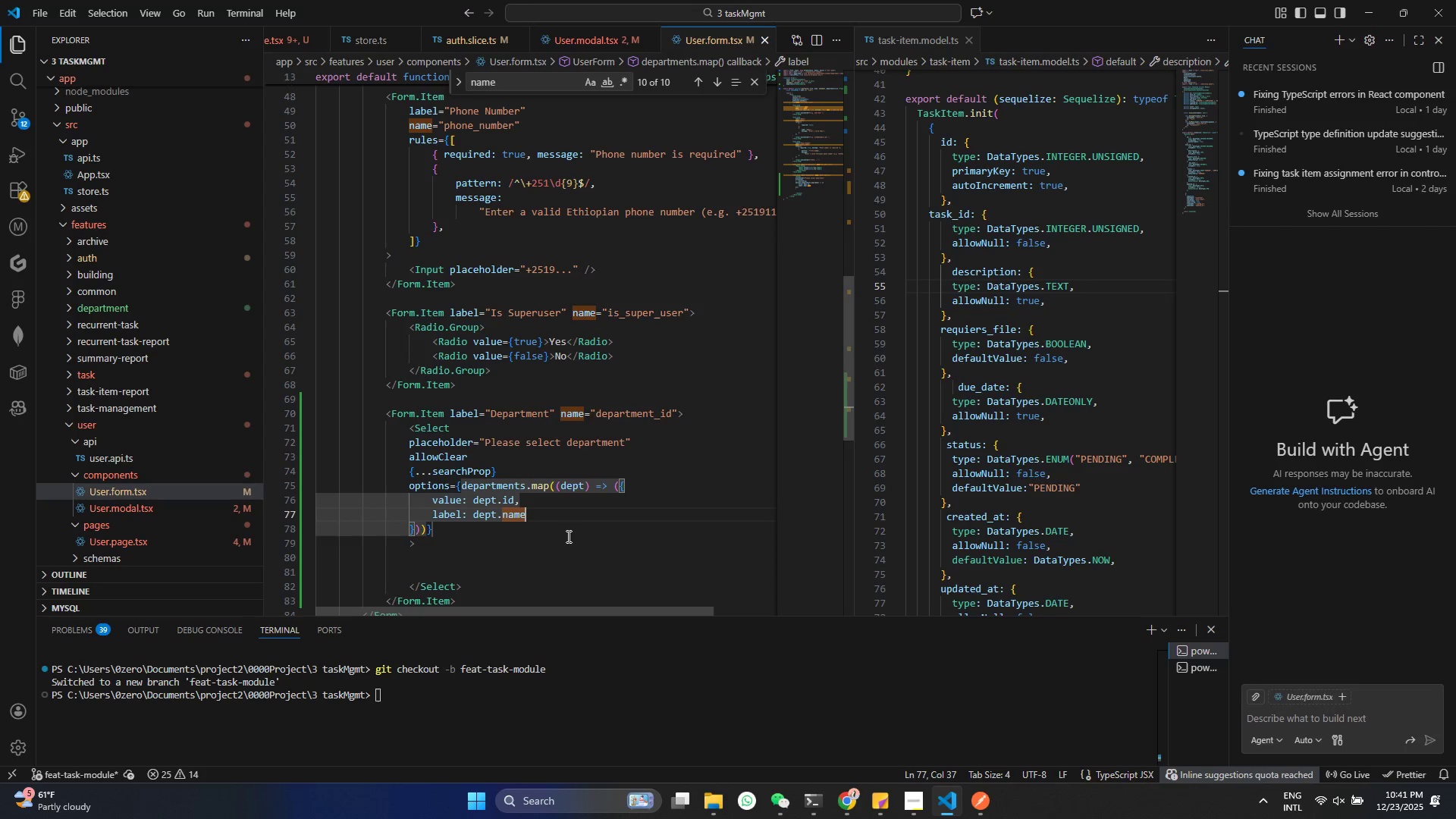 
left_click([421, 328])
 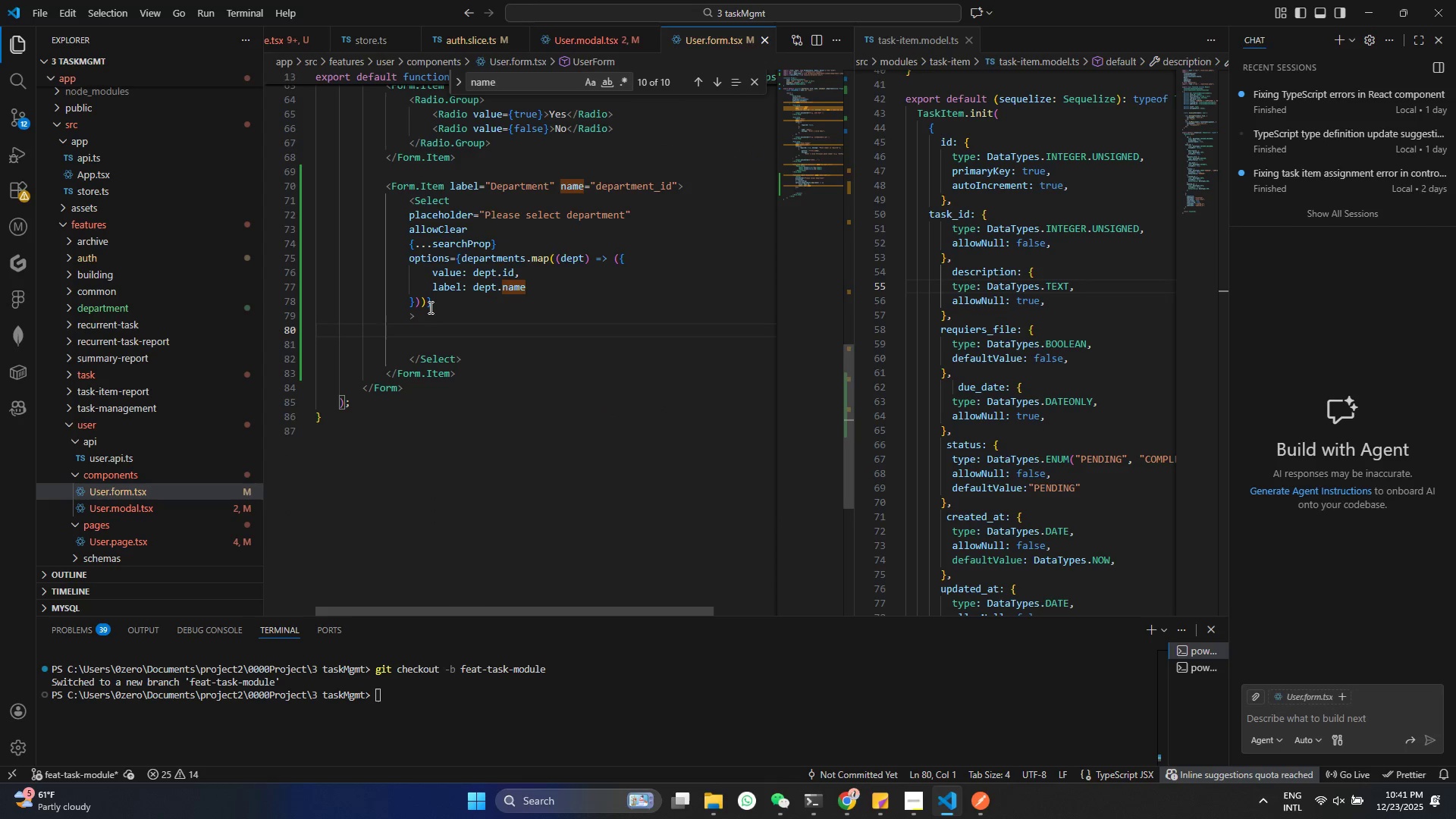 
scroll: coordinate [472, 425], scroll_direction: down, amount: 6.0
 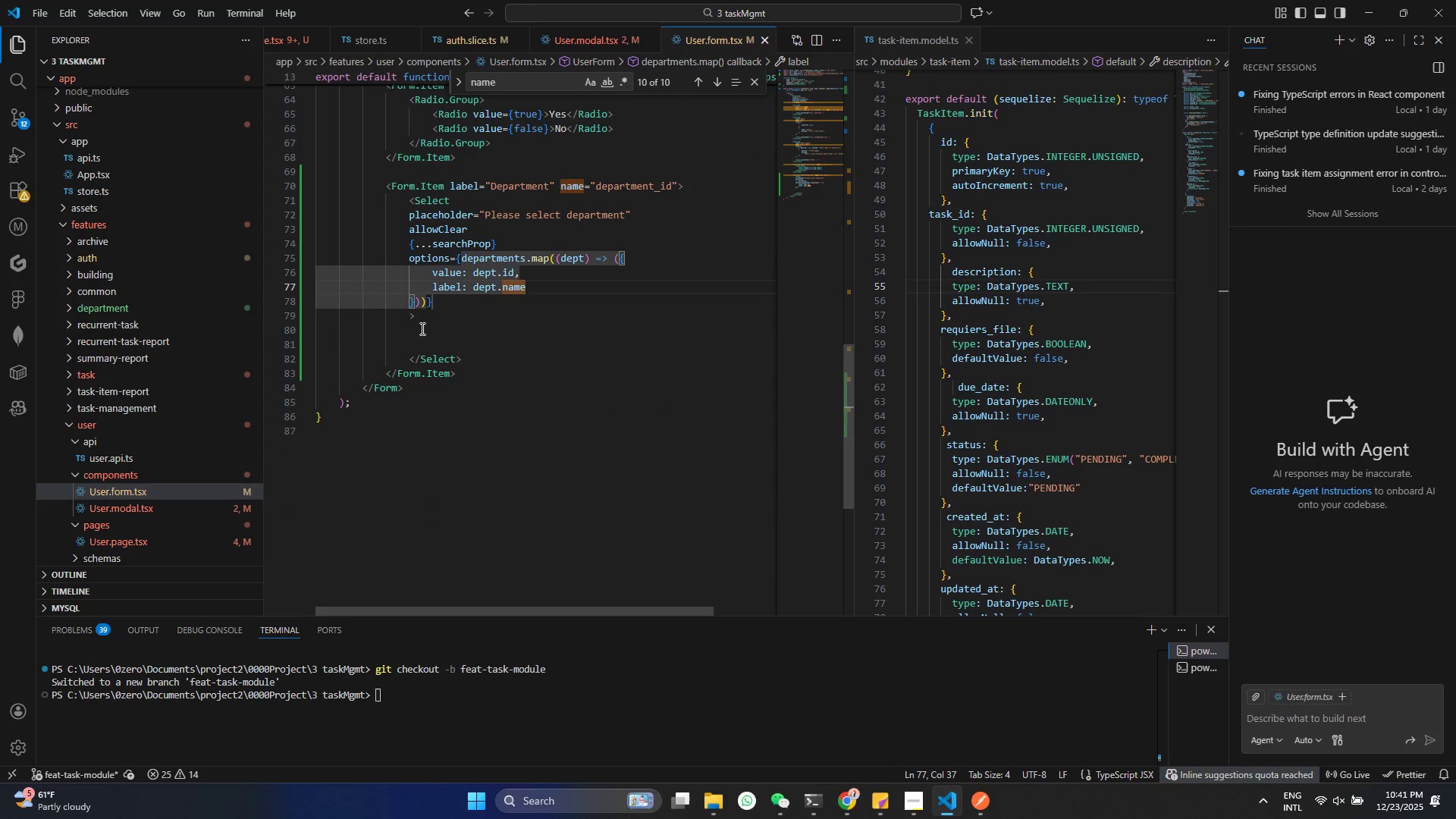 
key(ArrowDown)
 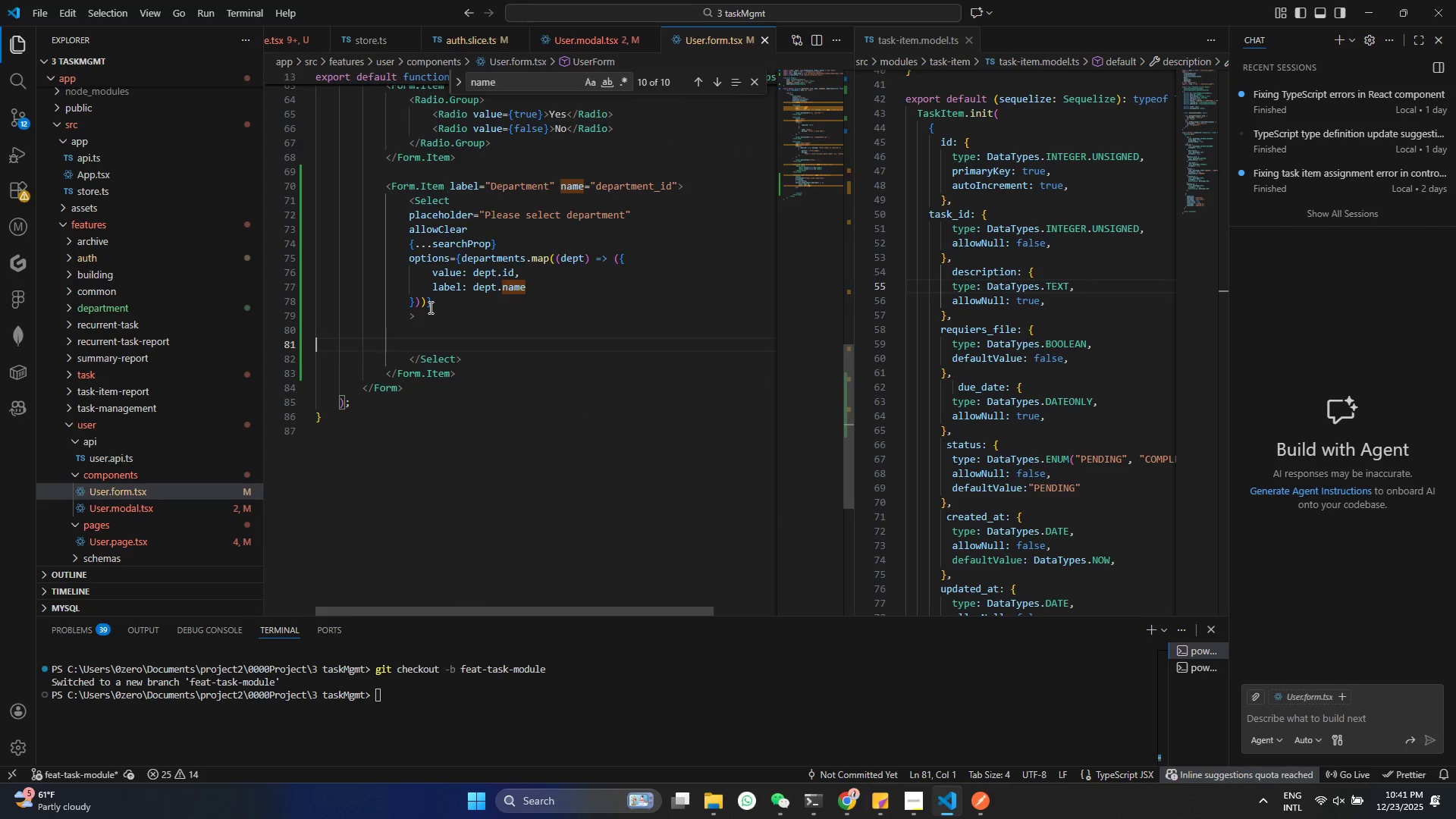 
key(Backslash)
 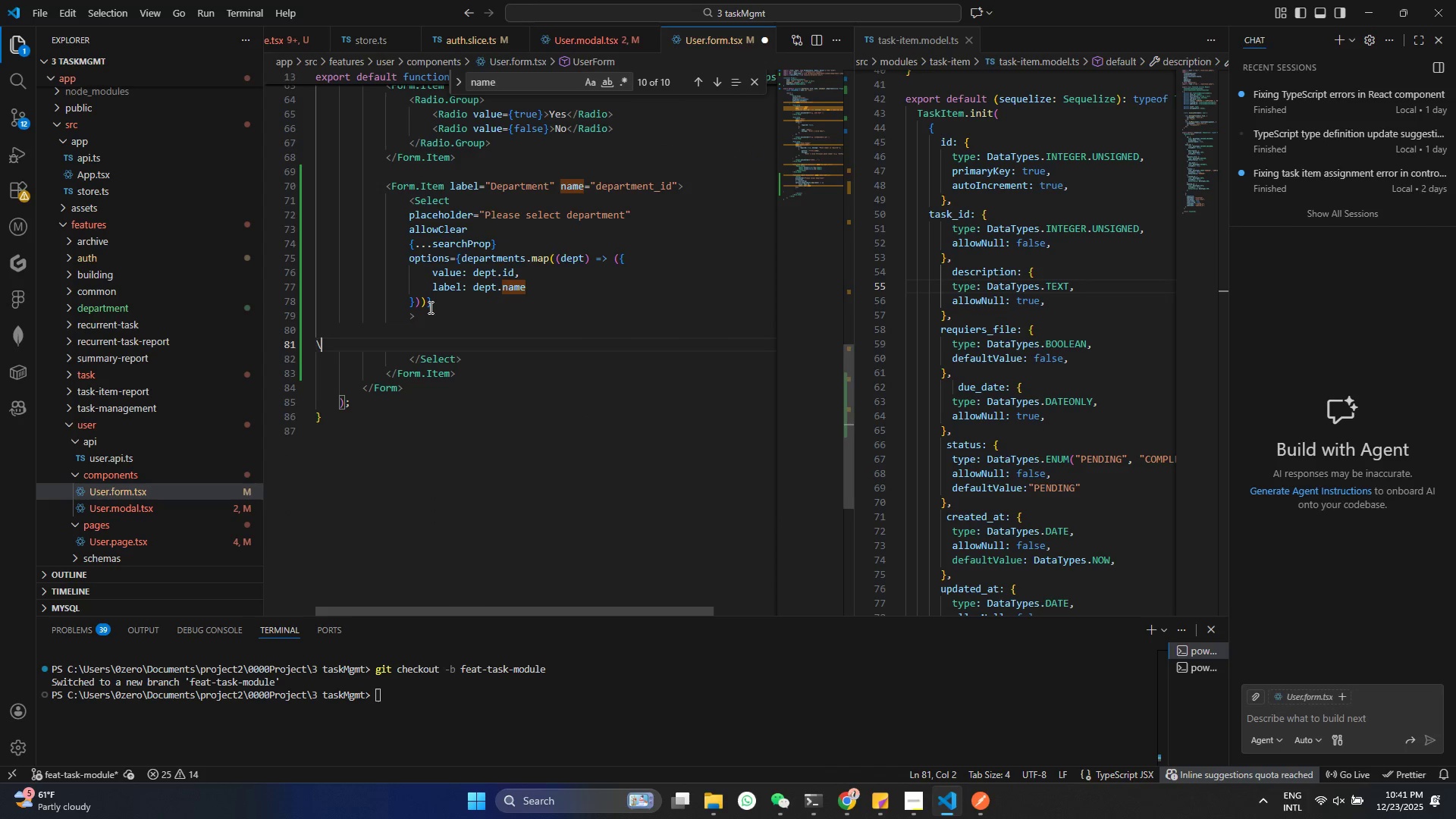 
key(Backspace)
 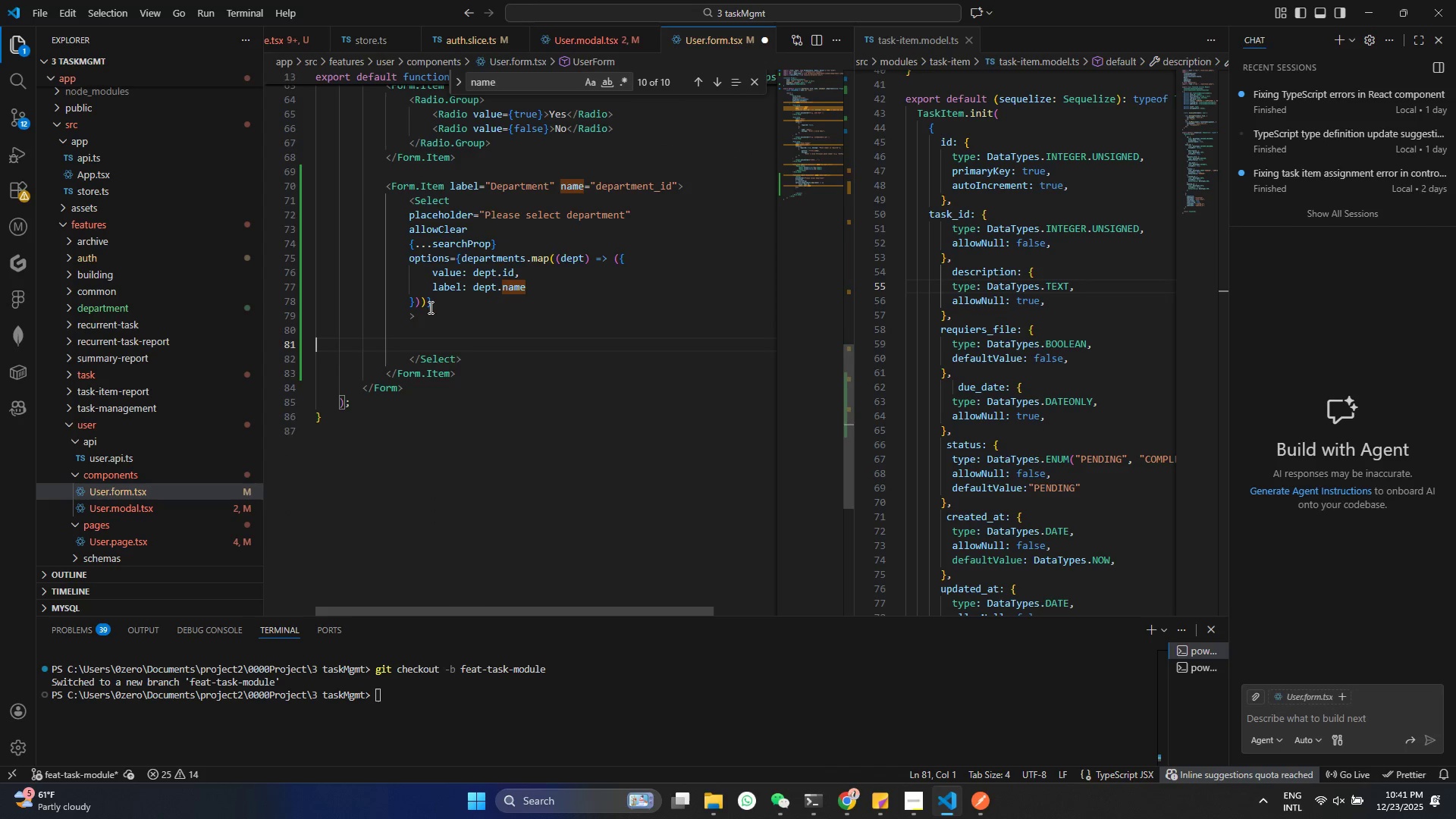 
key(Backspace)
 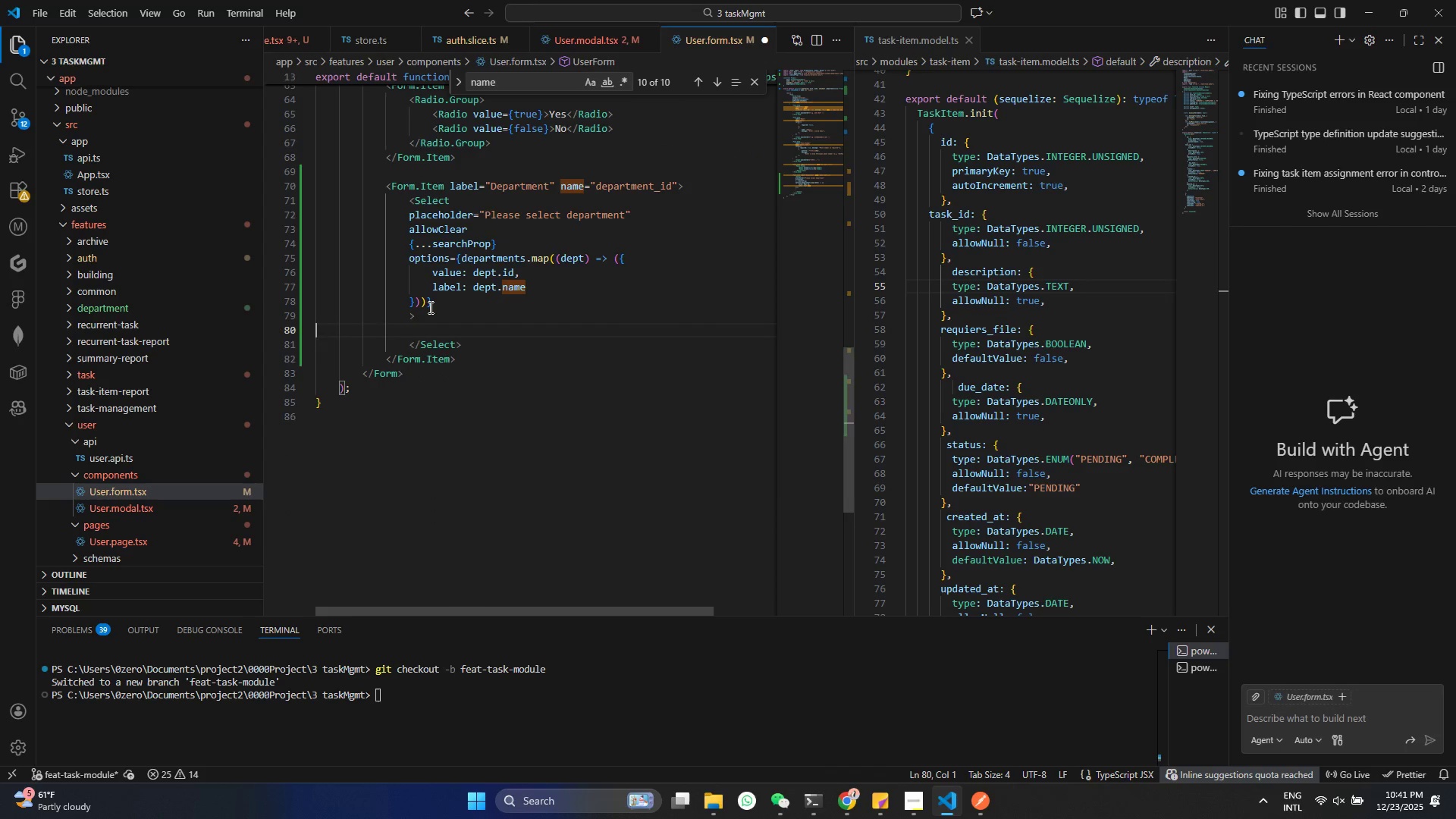 
key(Backspace)
 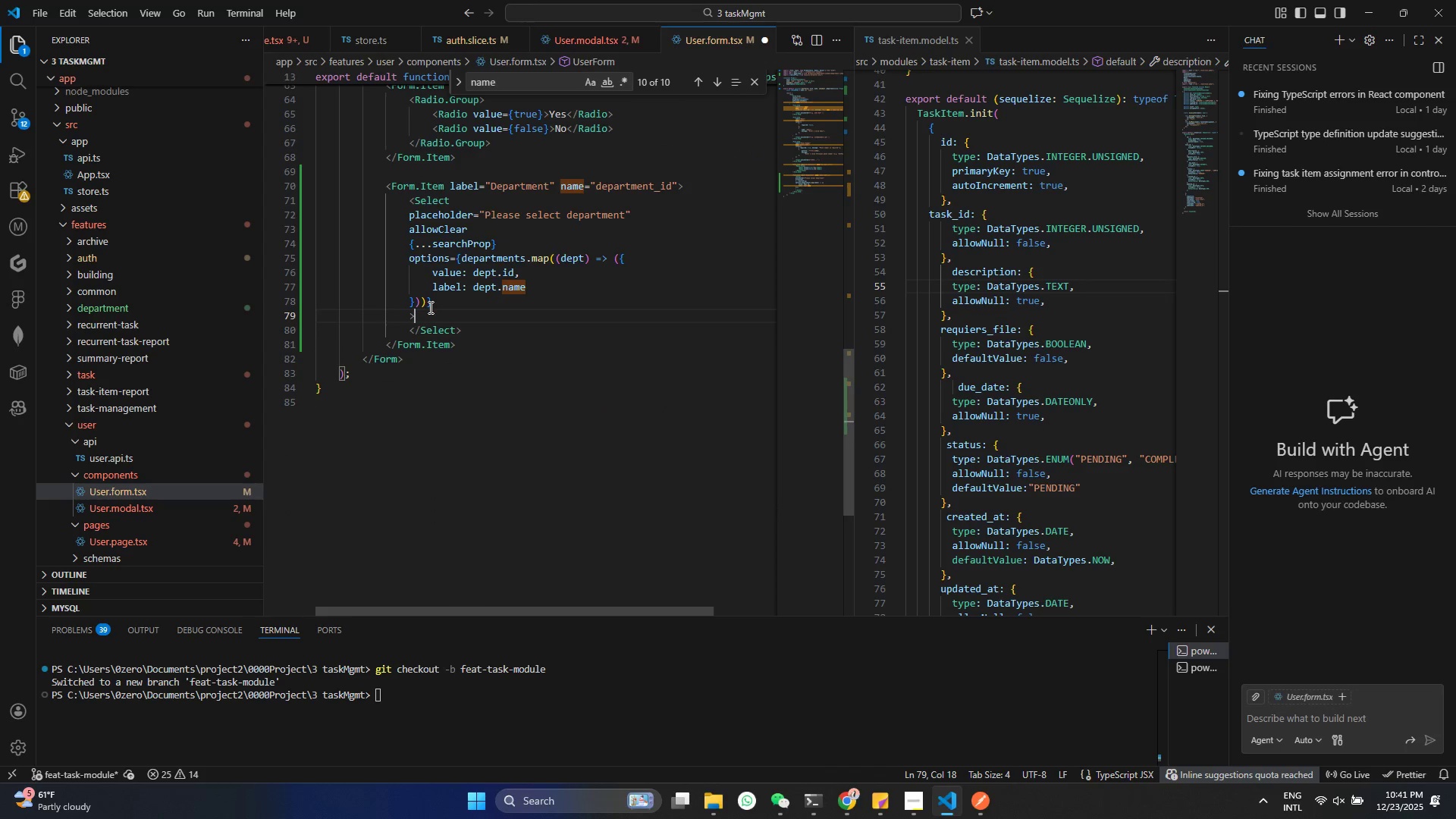 
key(Control+ControlLeft)
 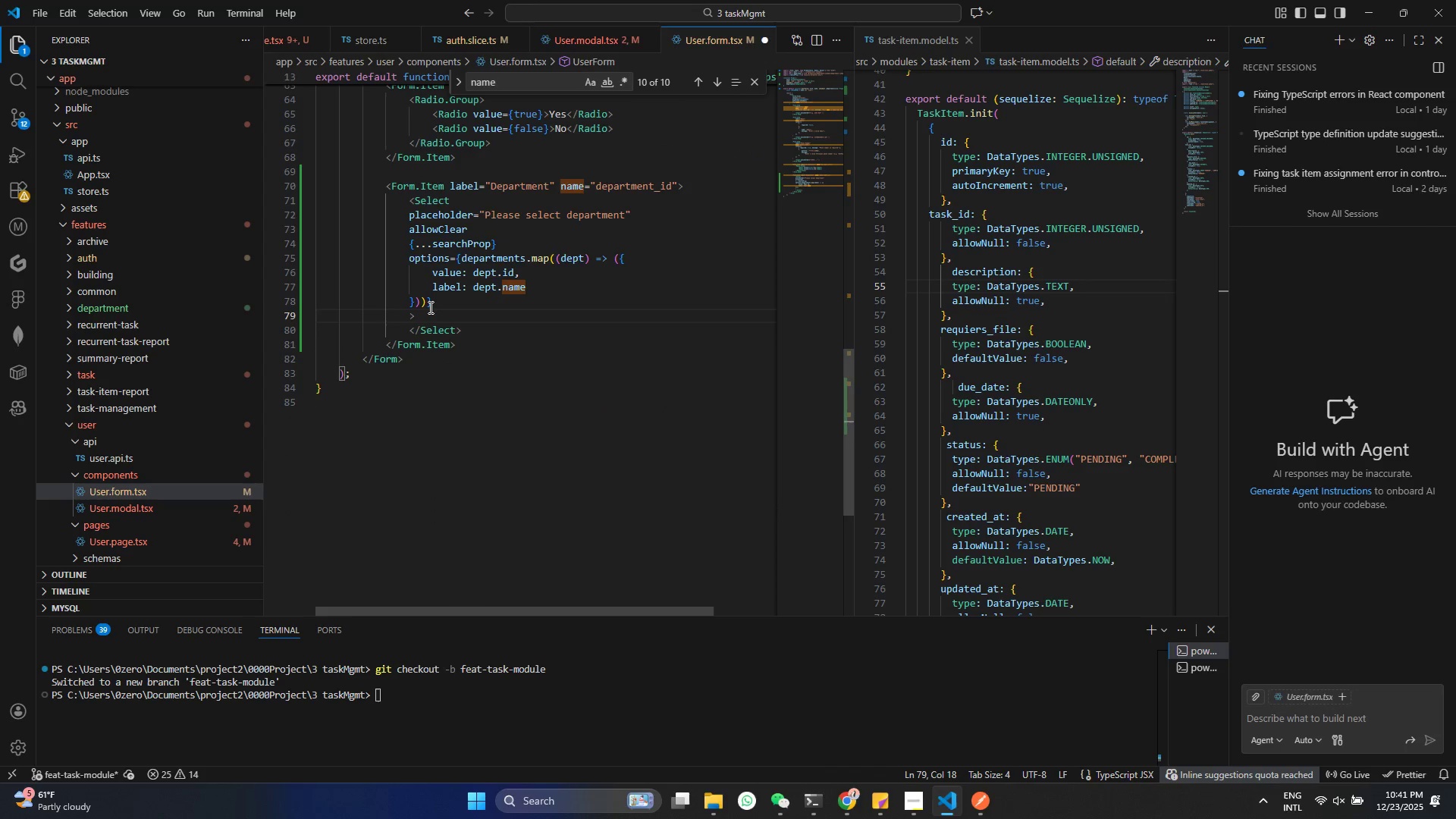 
key(Control+S)
 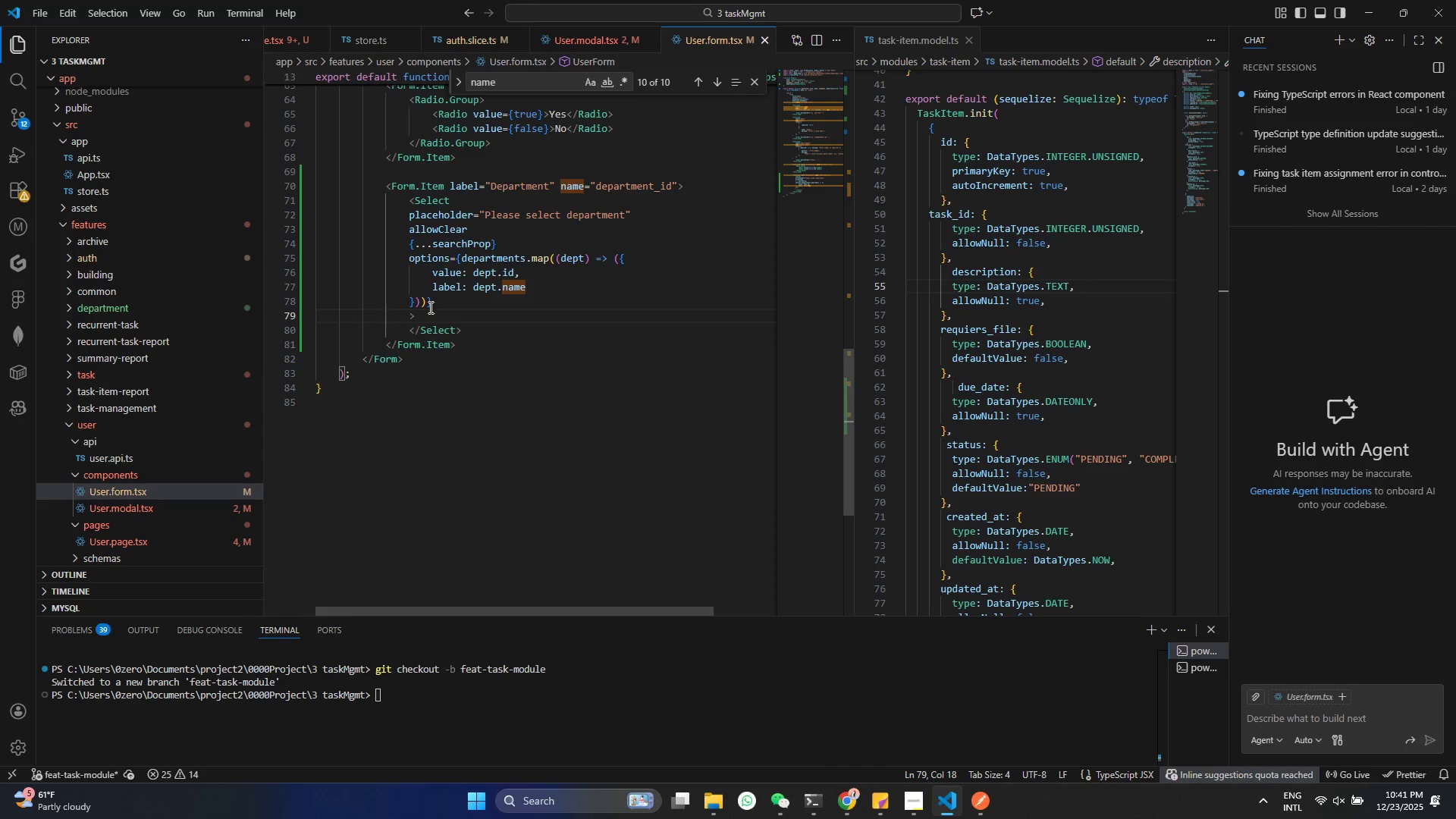 
scroll: coordinate [465, 275], scroll_direction: up, amount: 31.0
 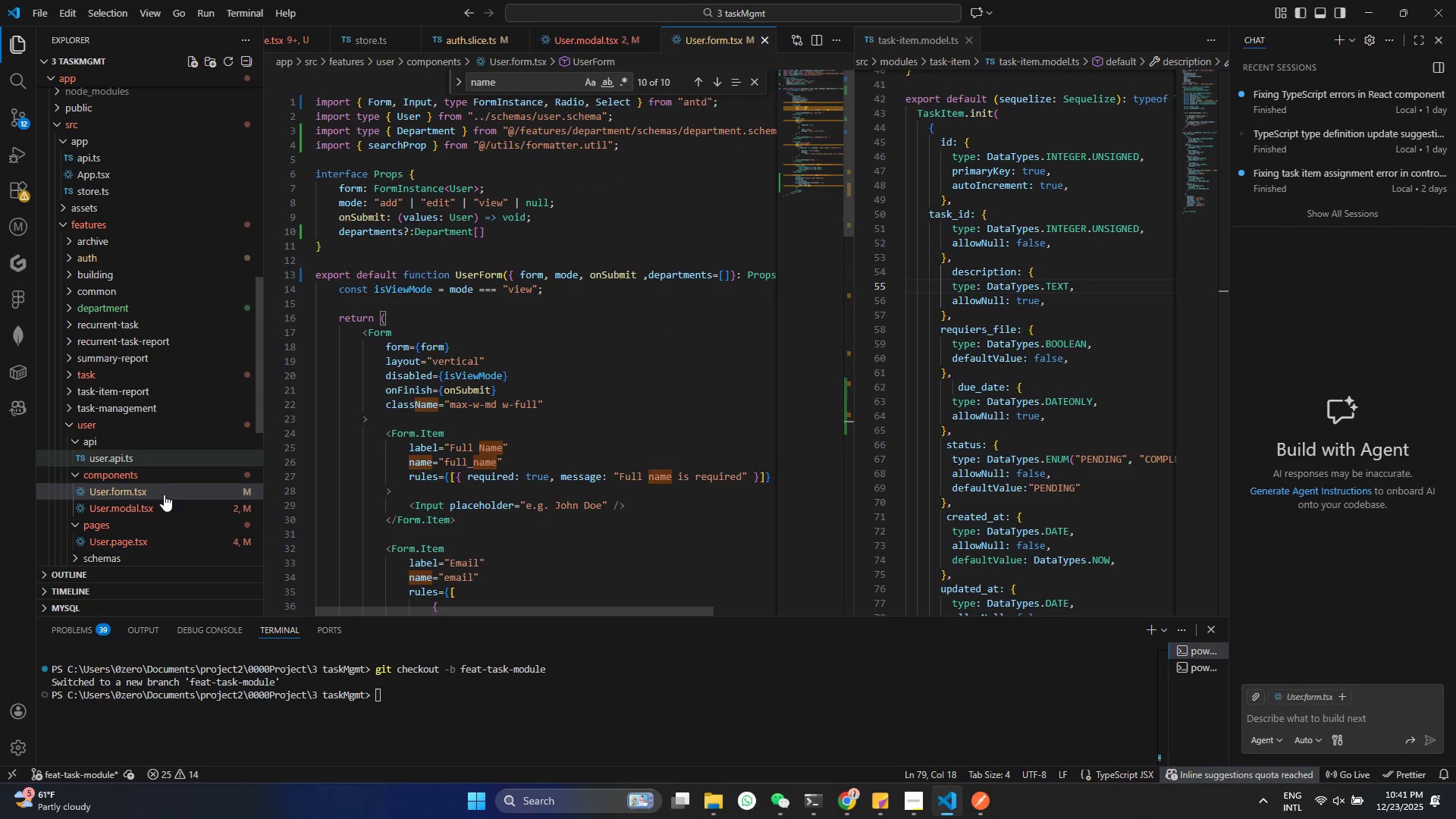 
left_click([154, 512])
 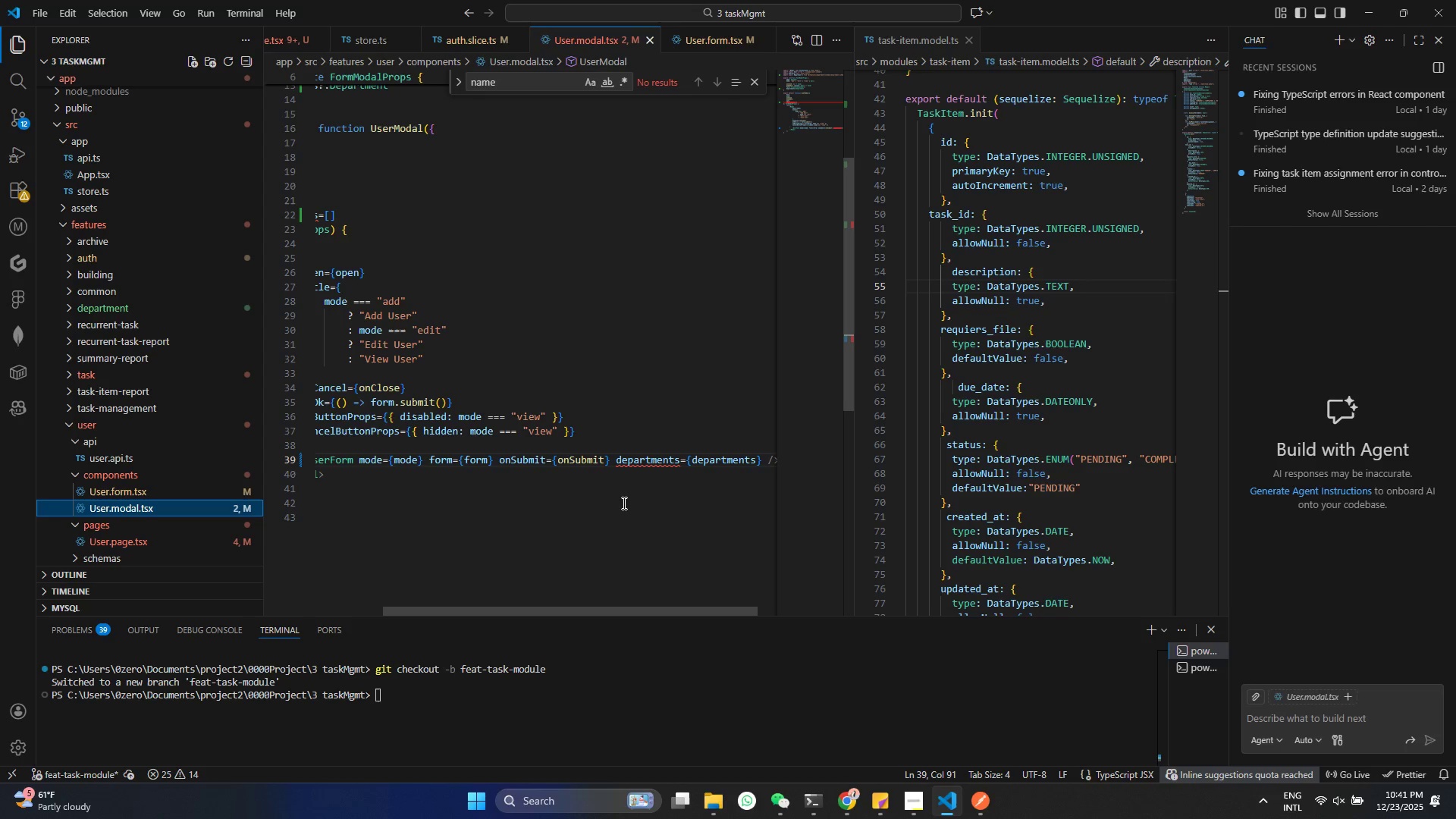 
wait(18.27)
 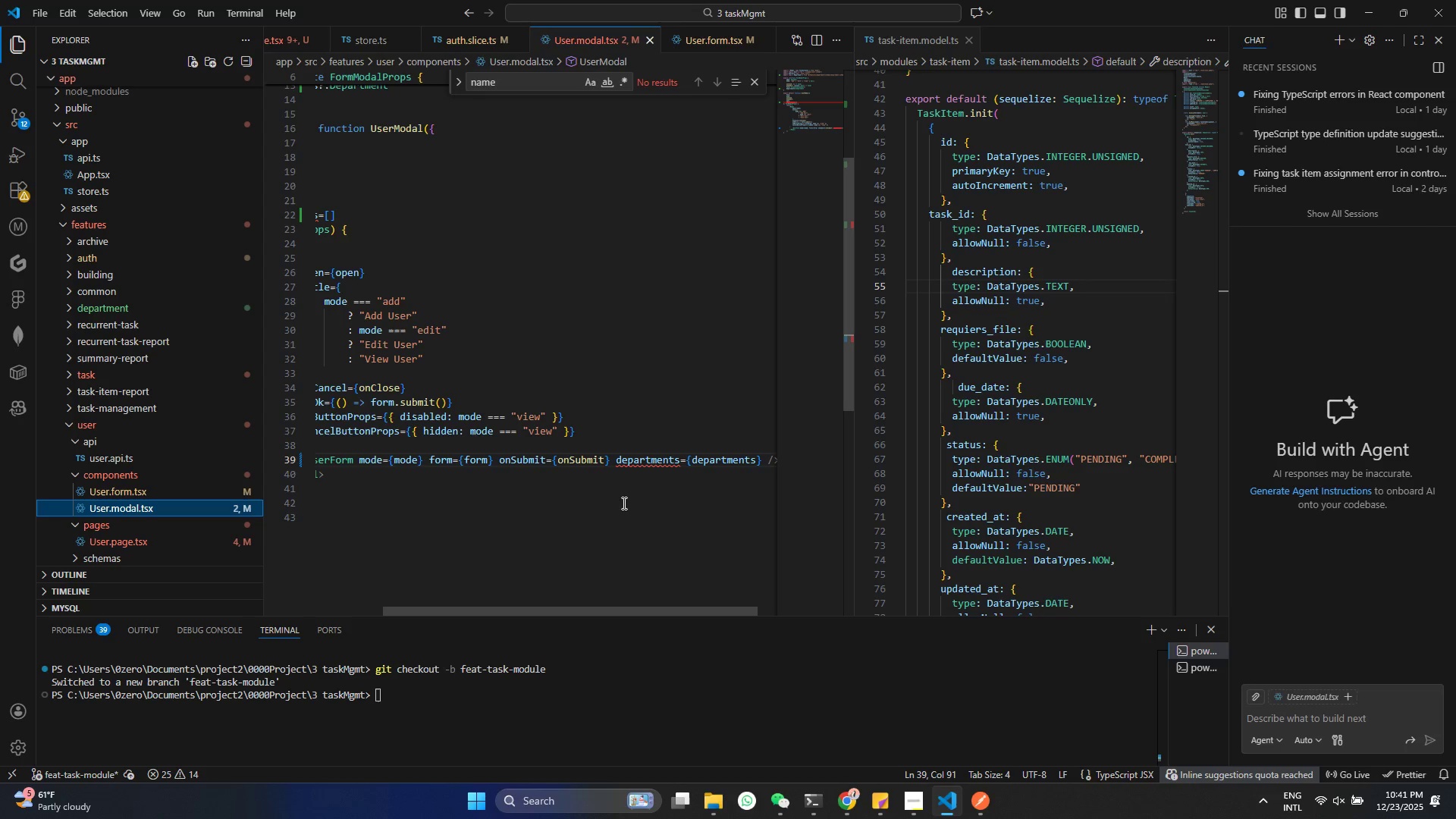 
left_click([413, 213])
 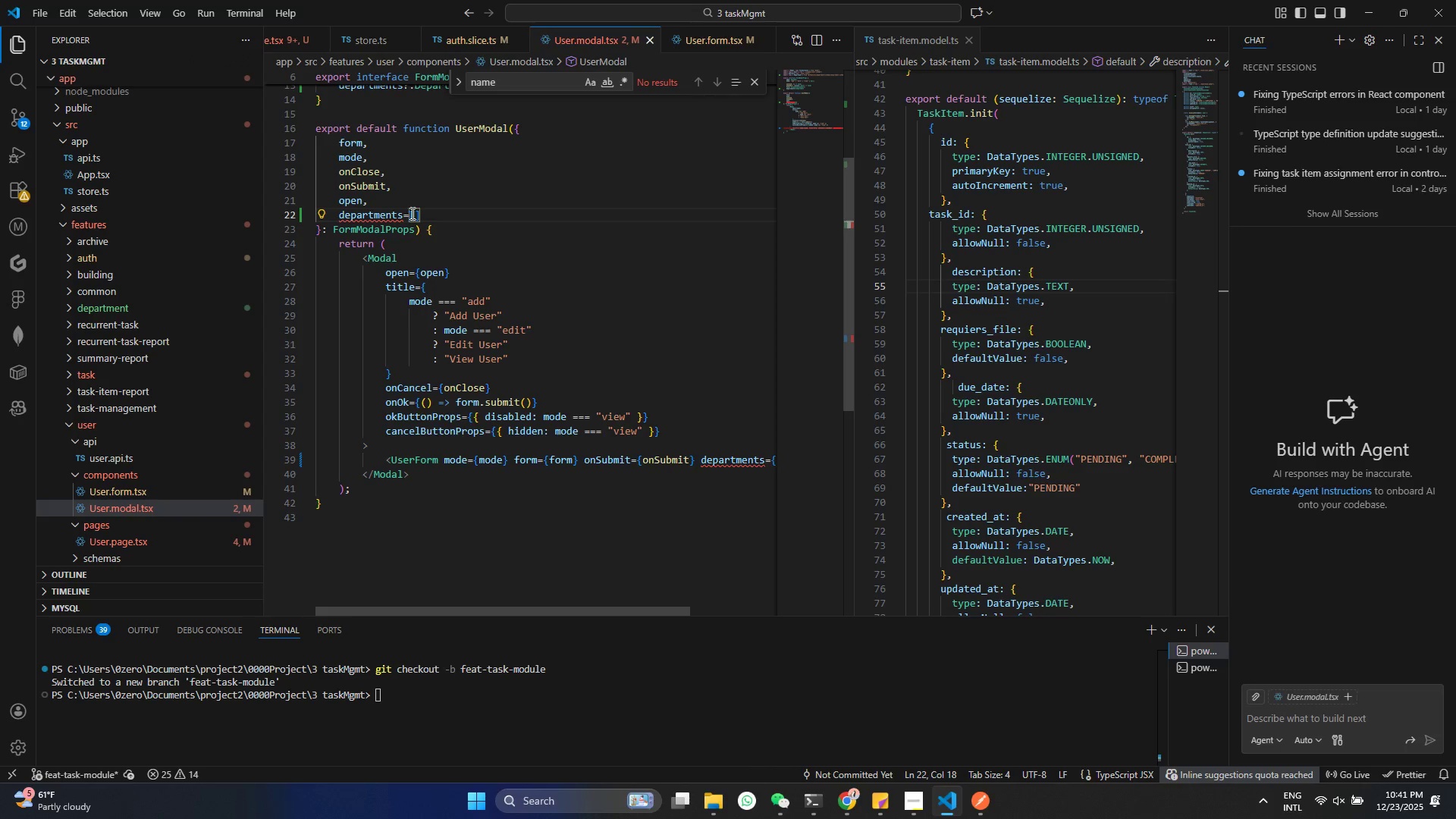 
left_click([411, 213])
 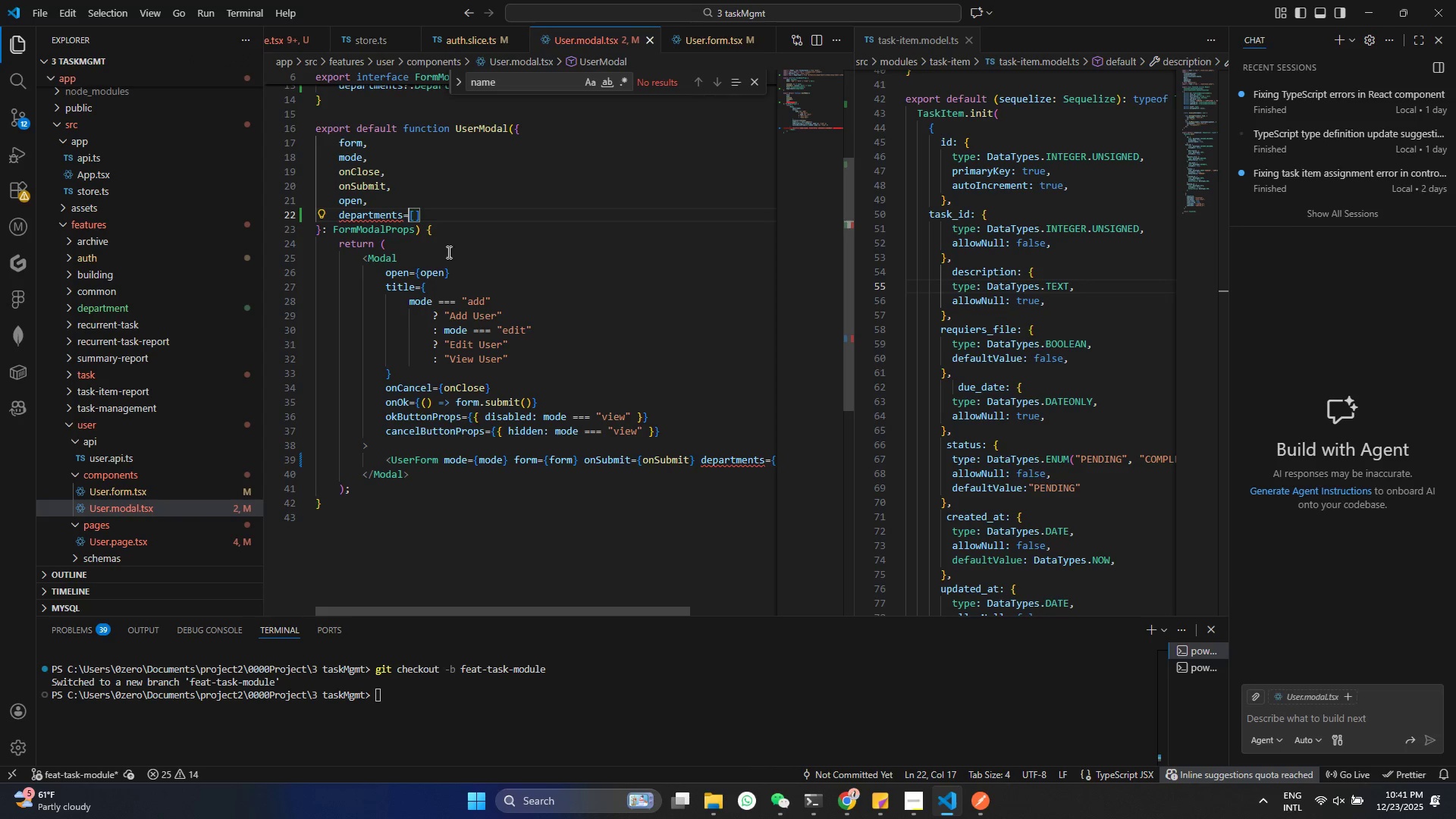 
wait(5.36)
 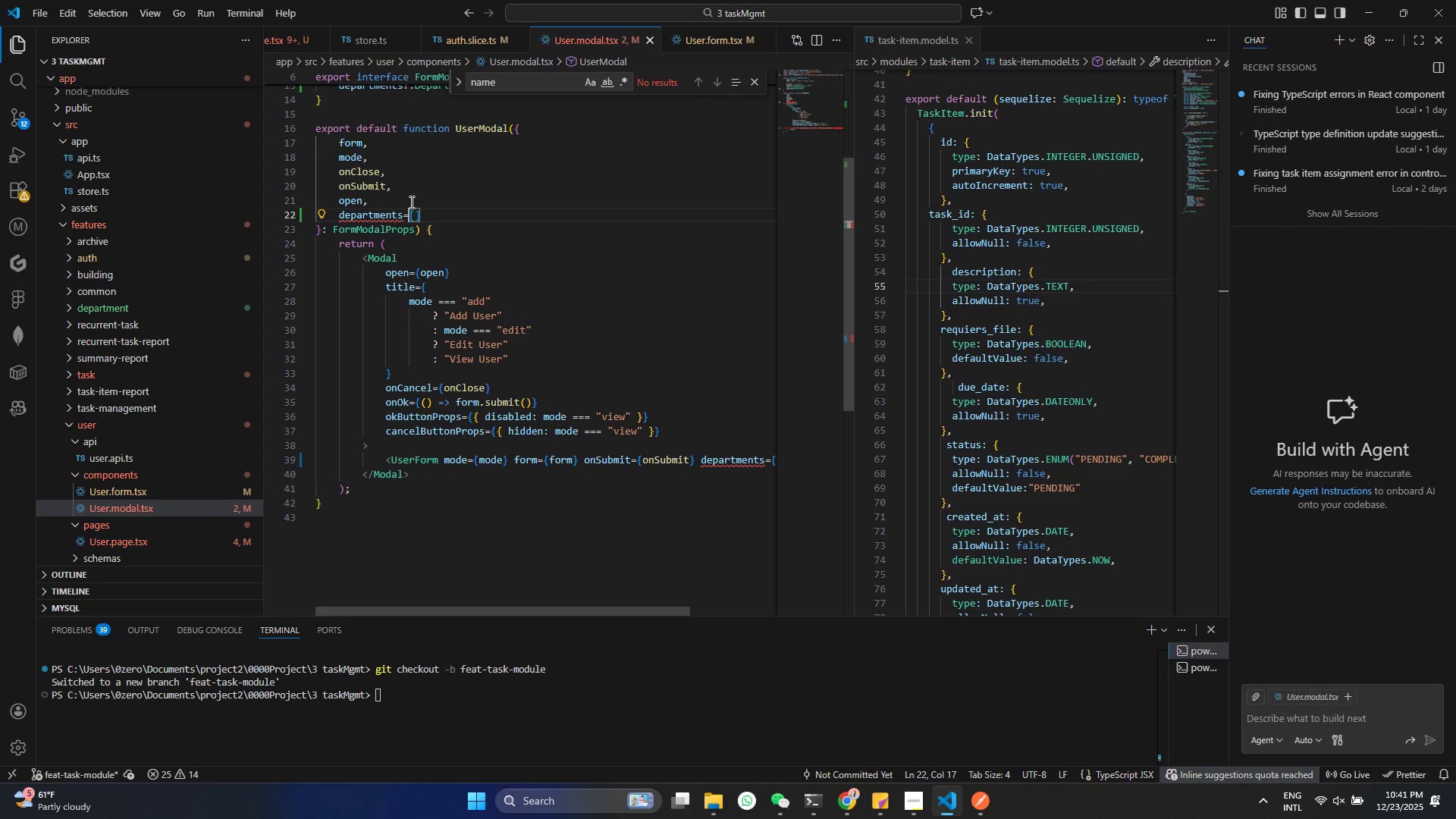 
left_click([434, 219])
 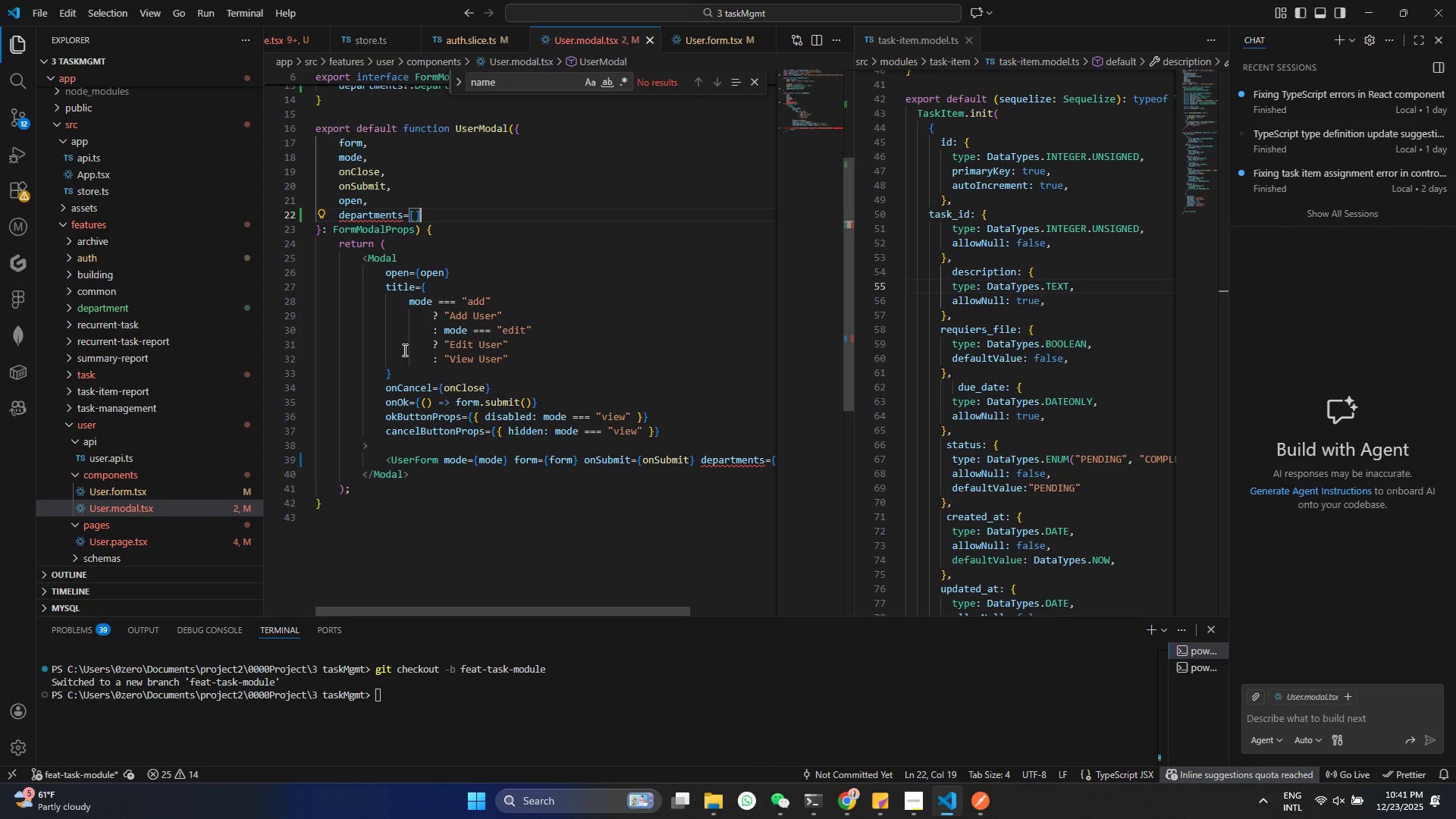 
scroll: coordinate [422, 249], scroll_direction: up, amount: 6.0
 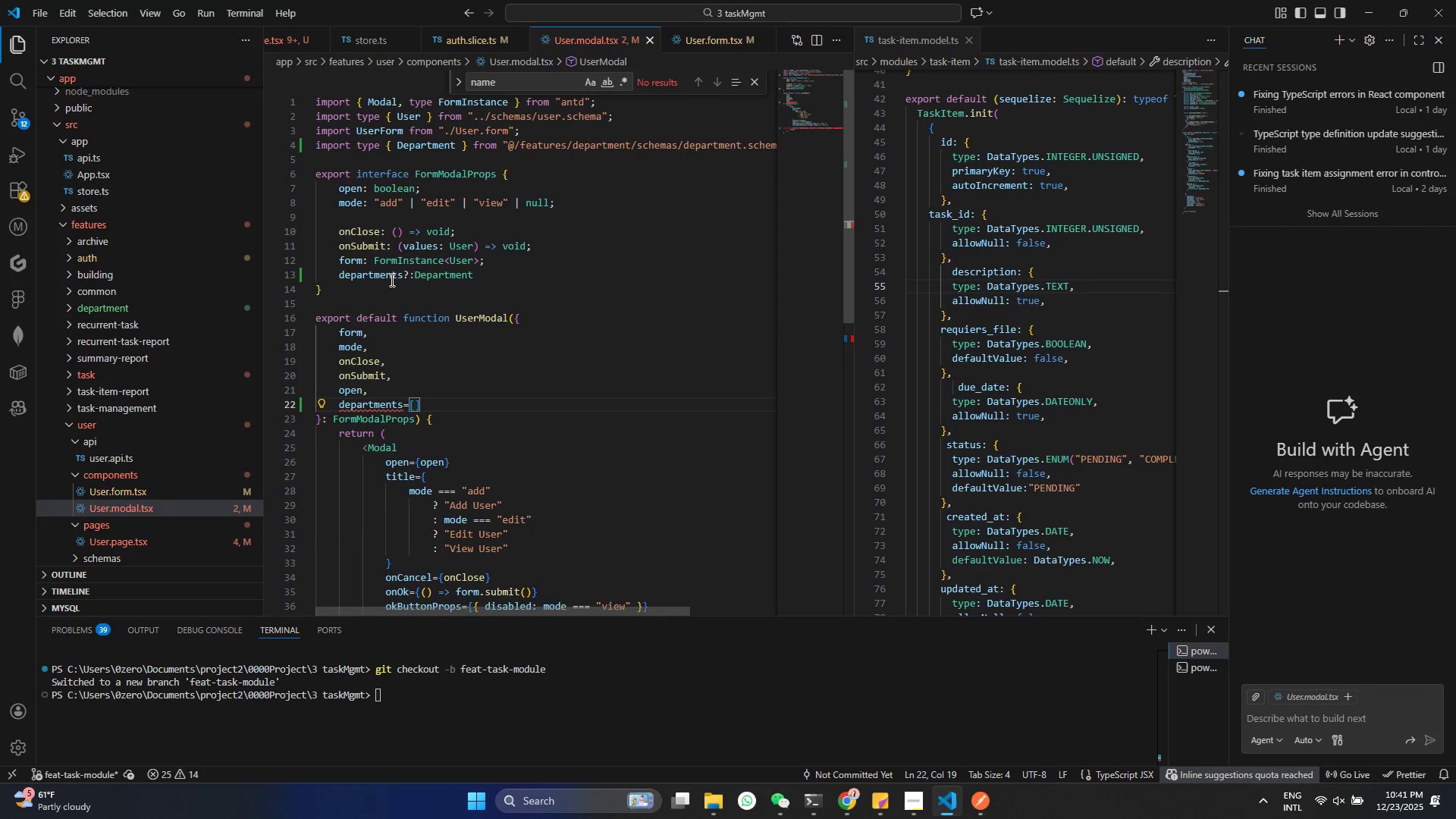 
left_click([391, 280])
 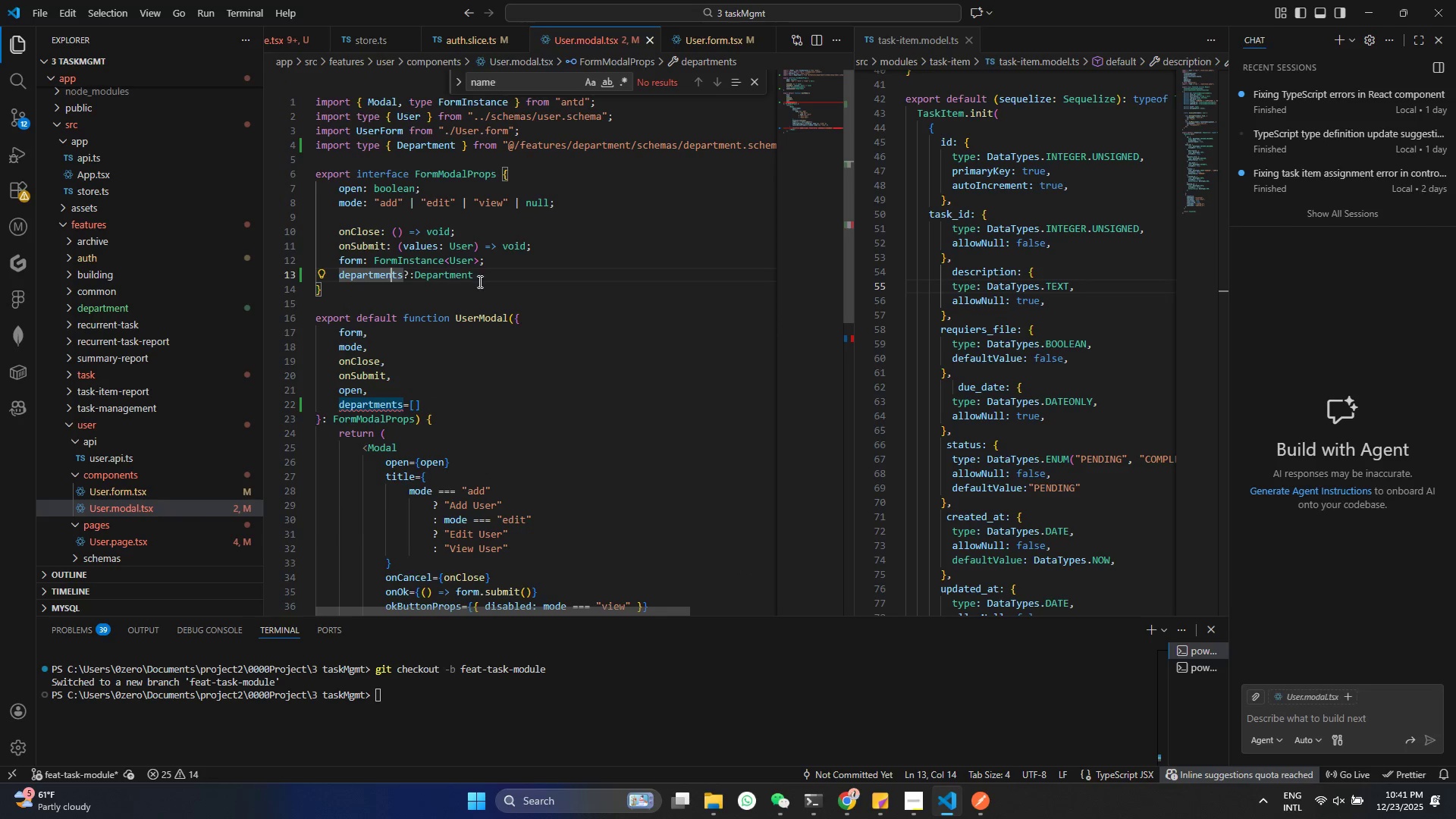 
left_click([479, 281])
 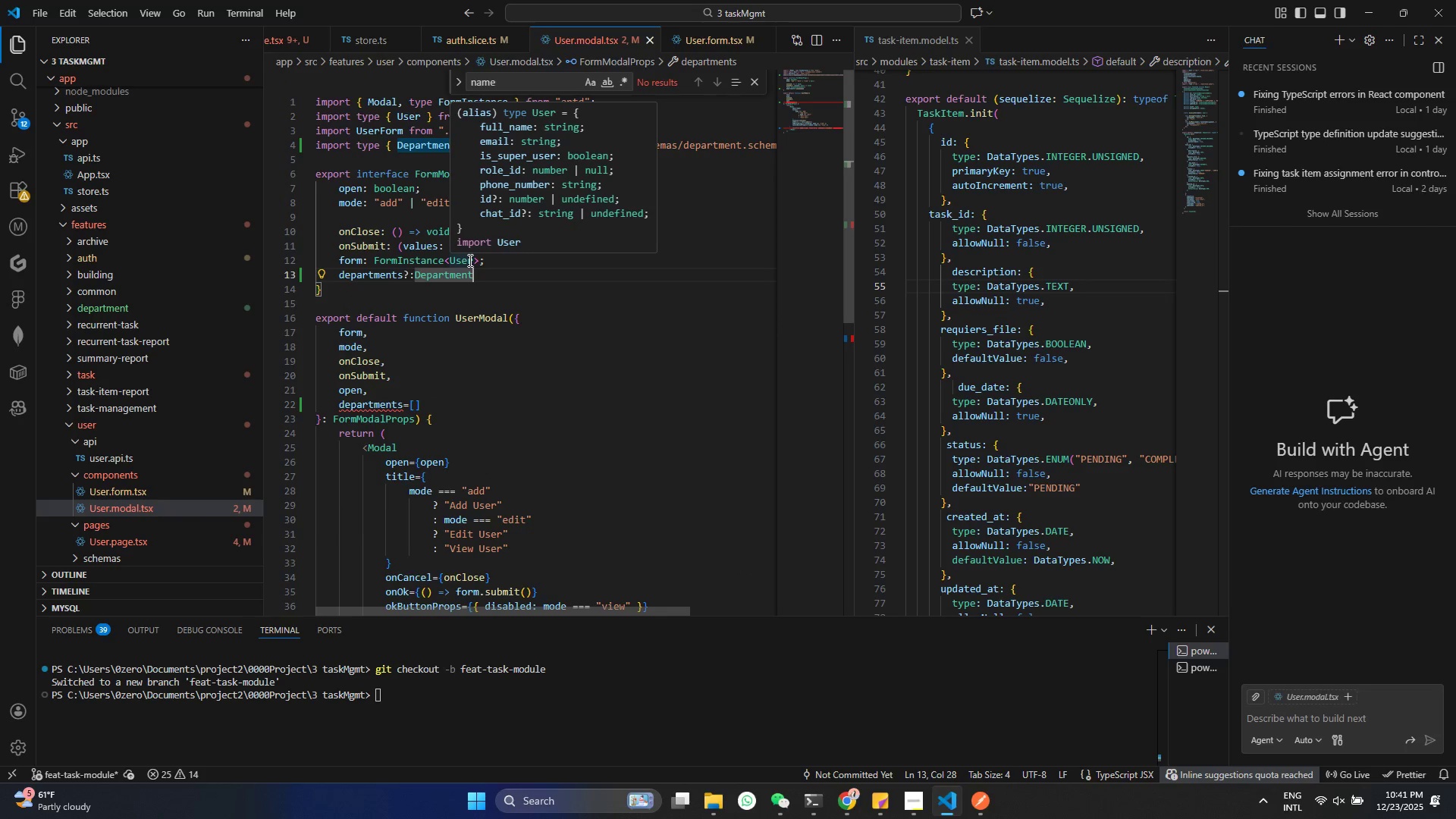 
key(BracketLeft)
 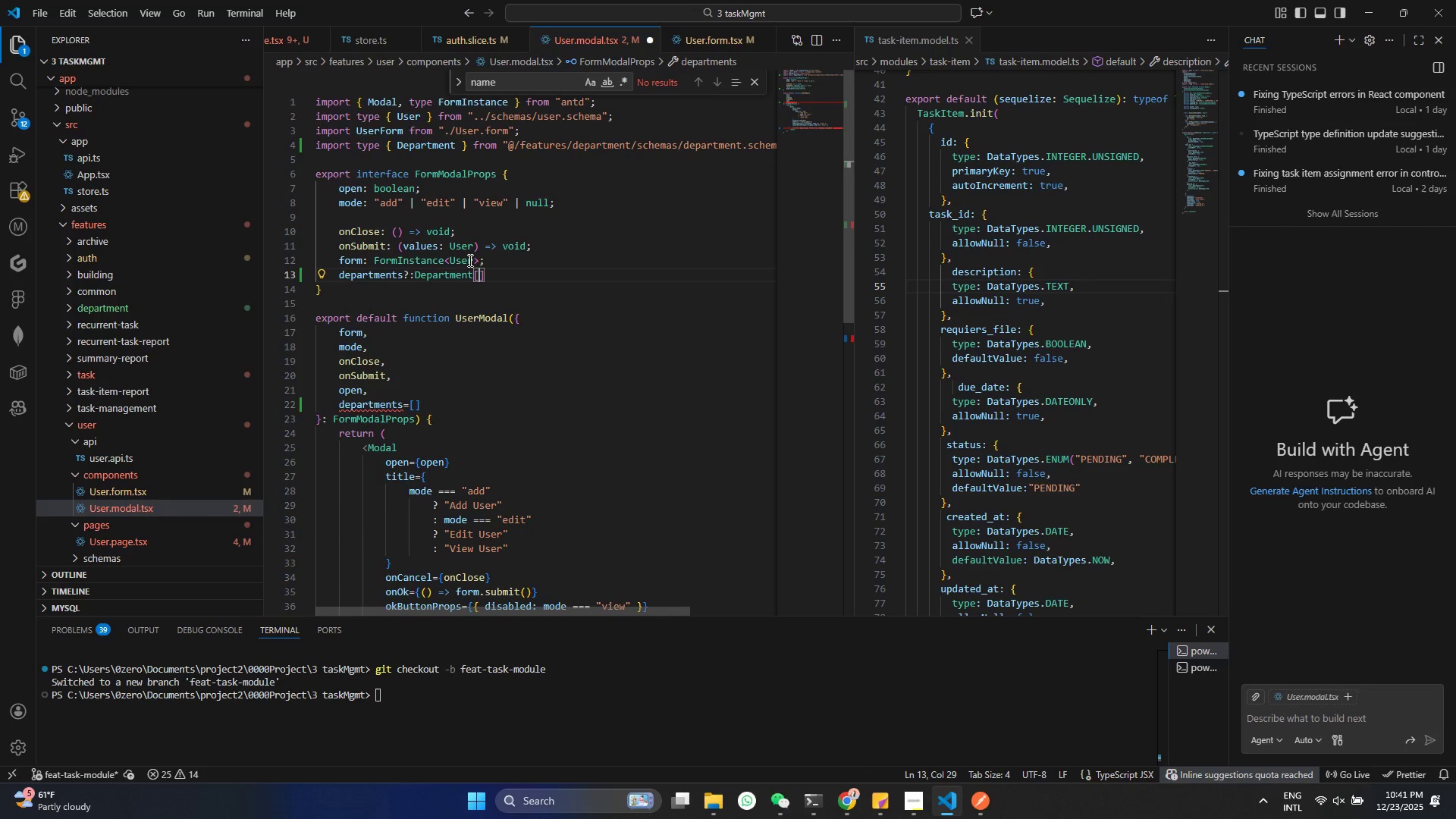 
key(Control+ControlLeft)
 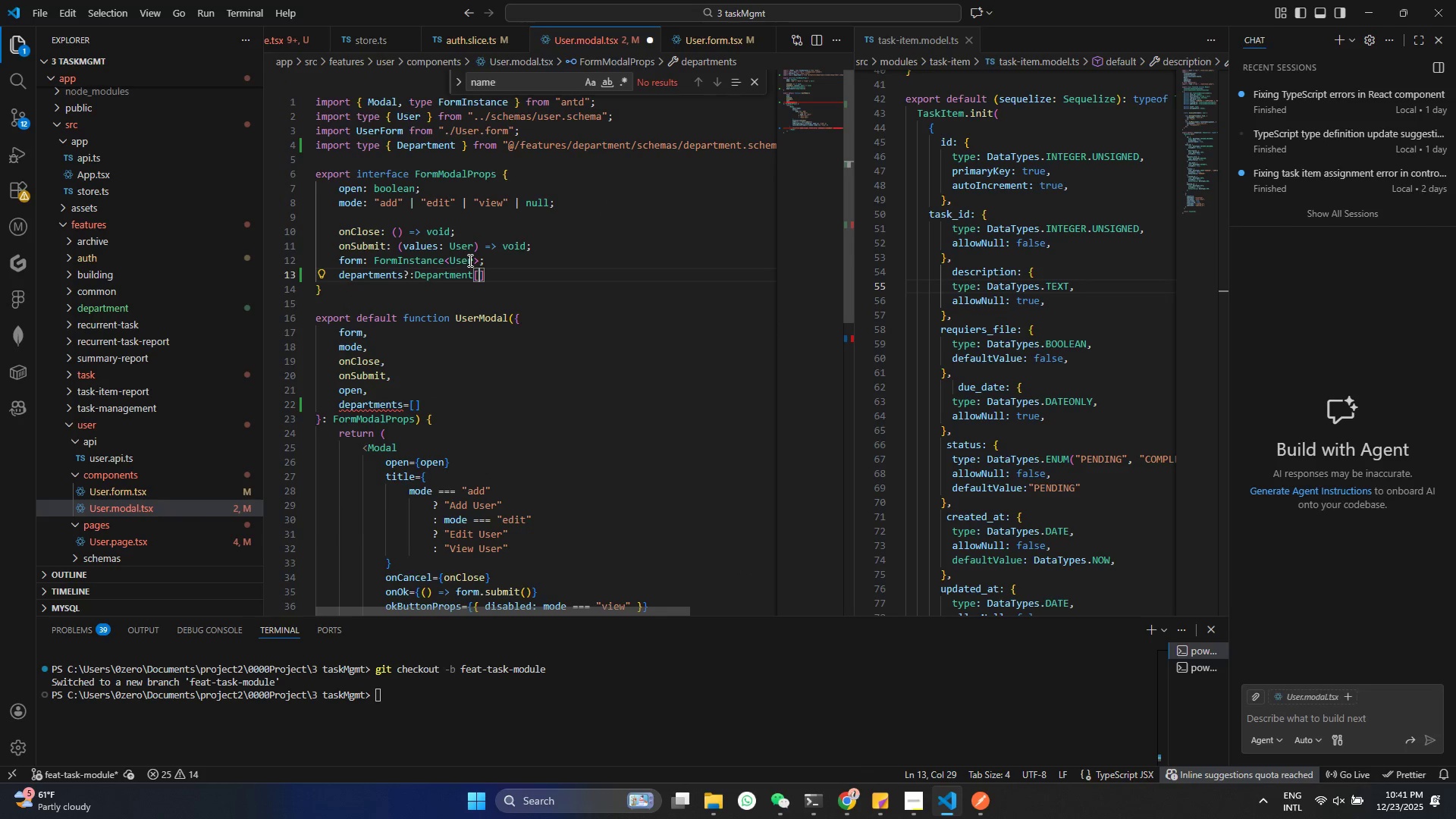 
key(Control+S)
 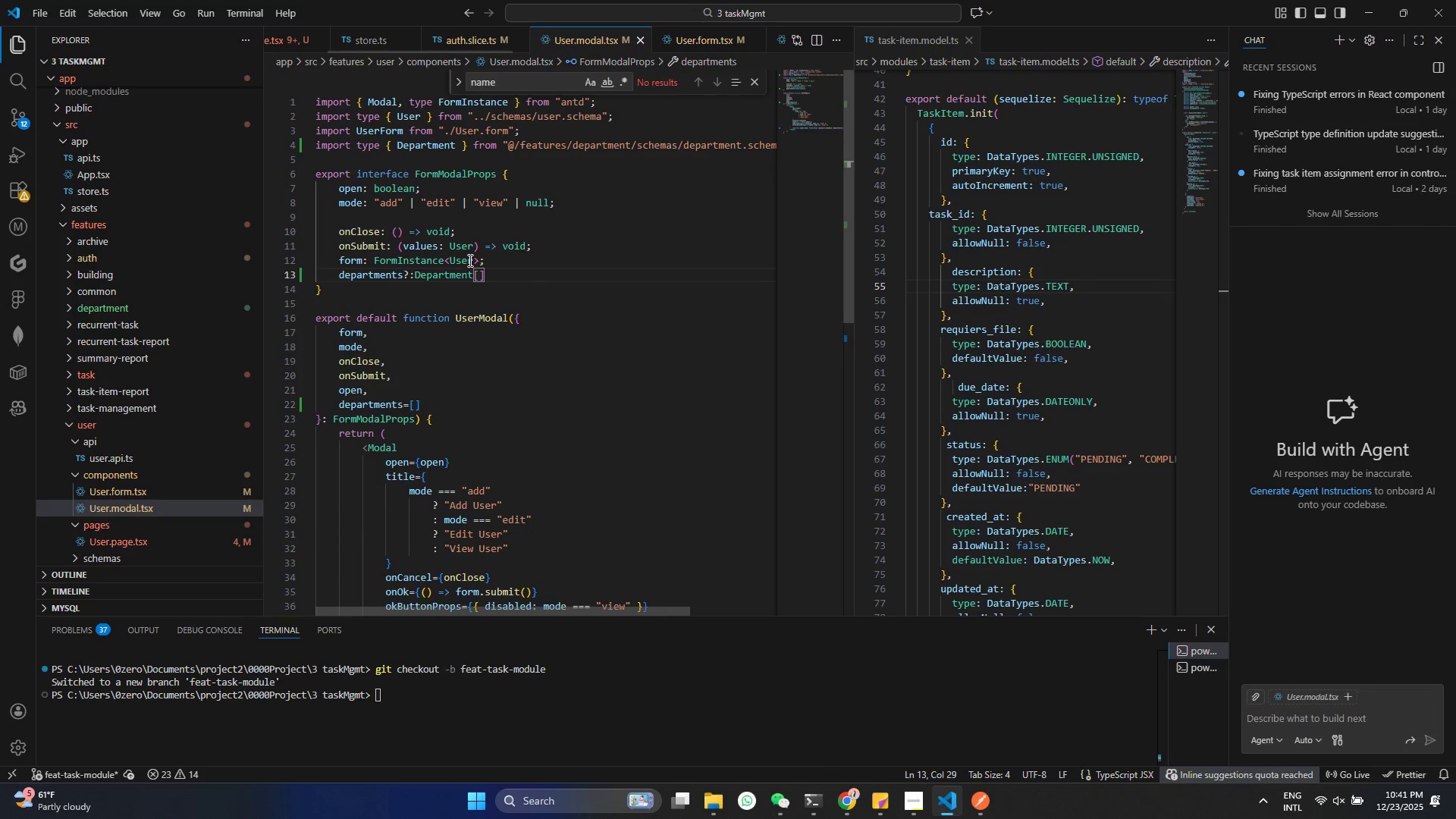 
key(Numpad0)
 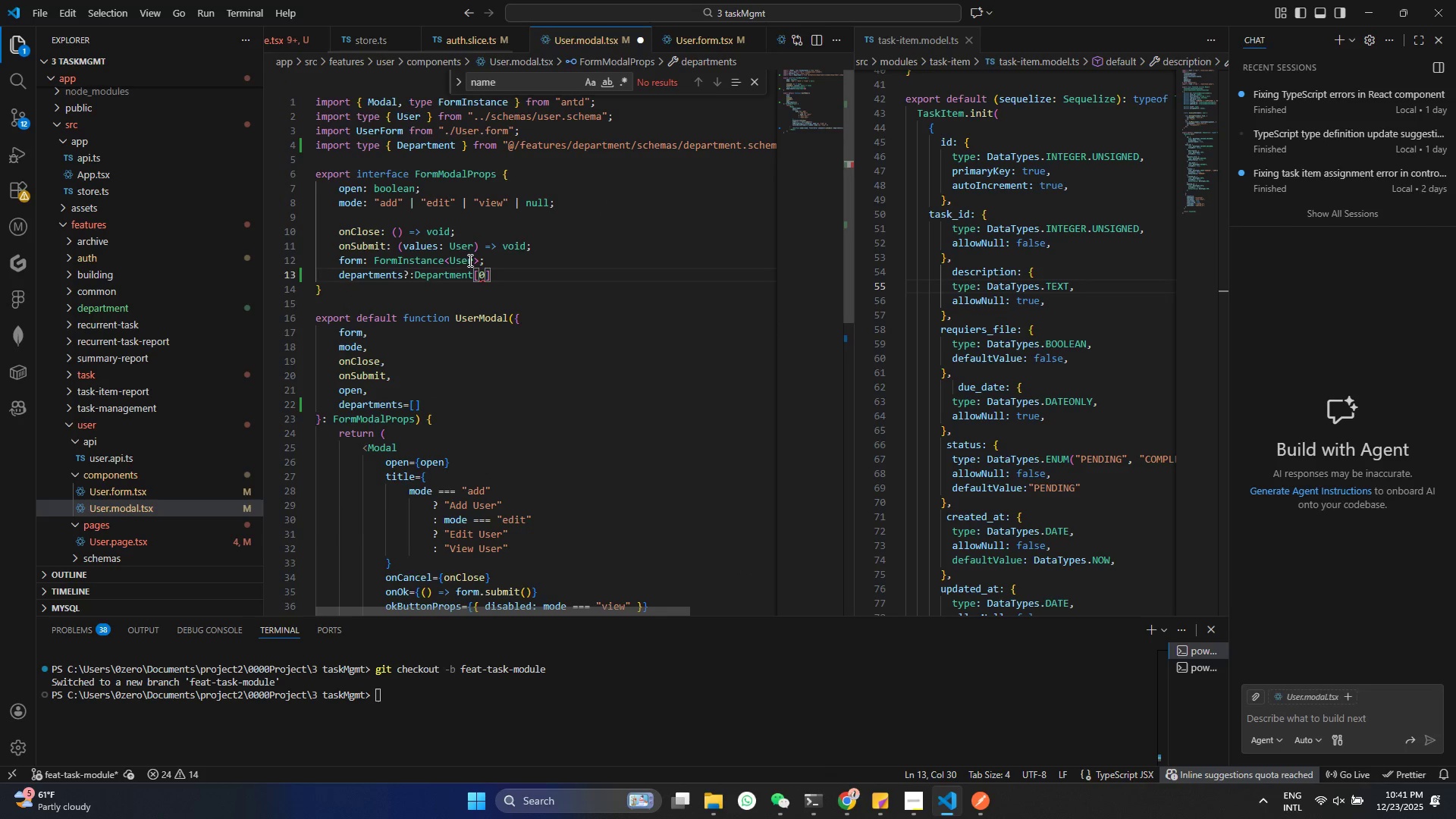 
key(Backspace)
 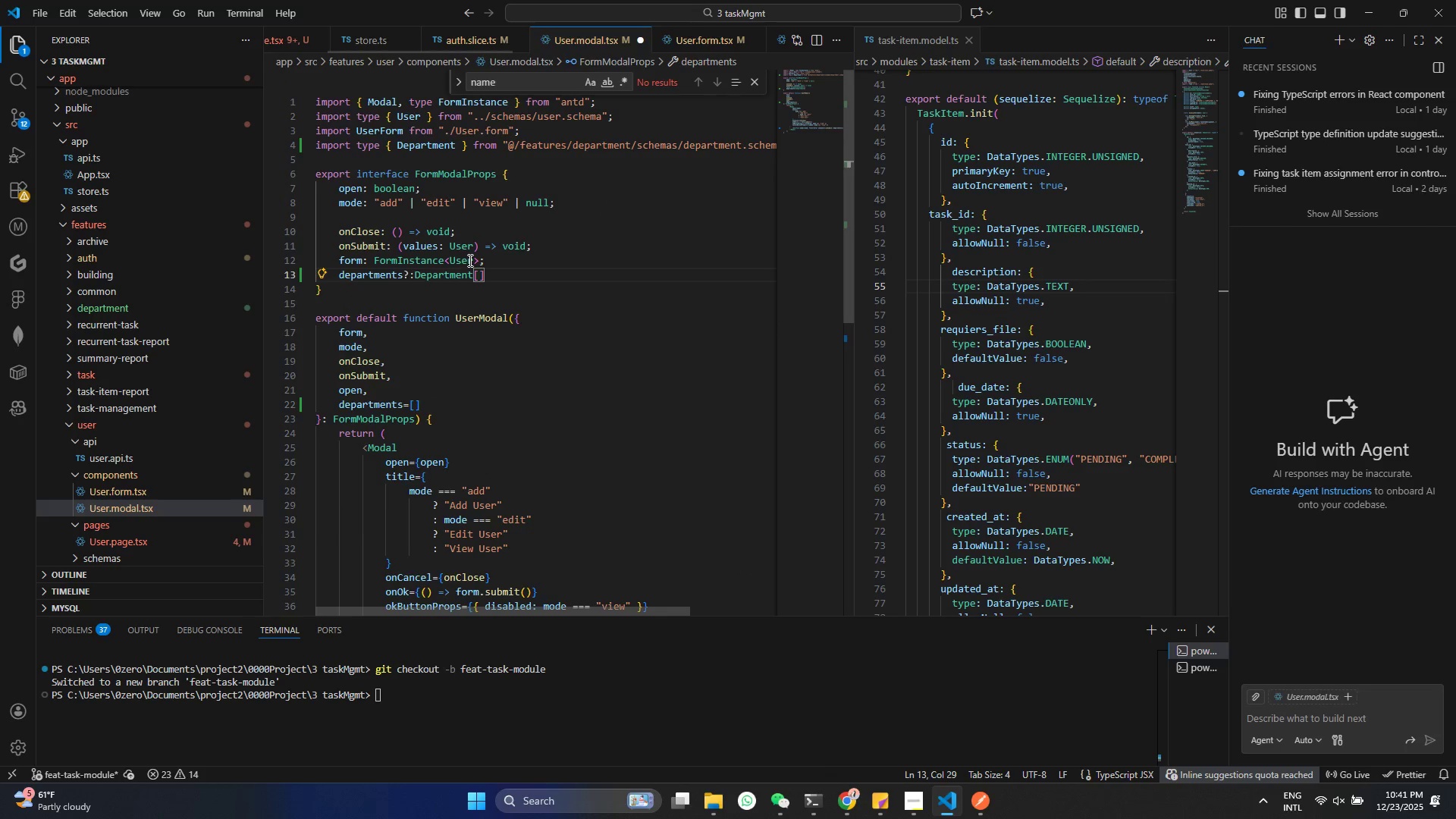 
key(ArrowRight)
 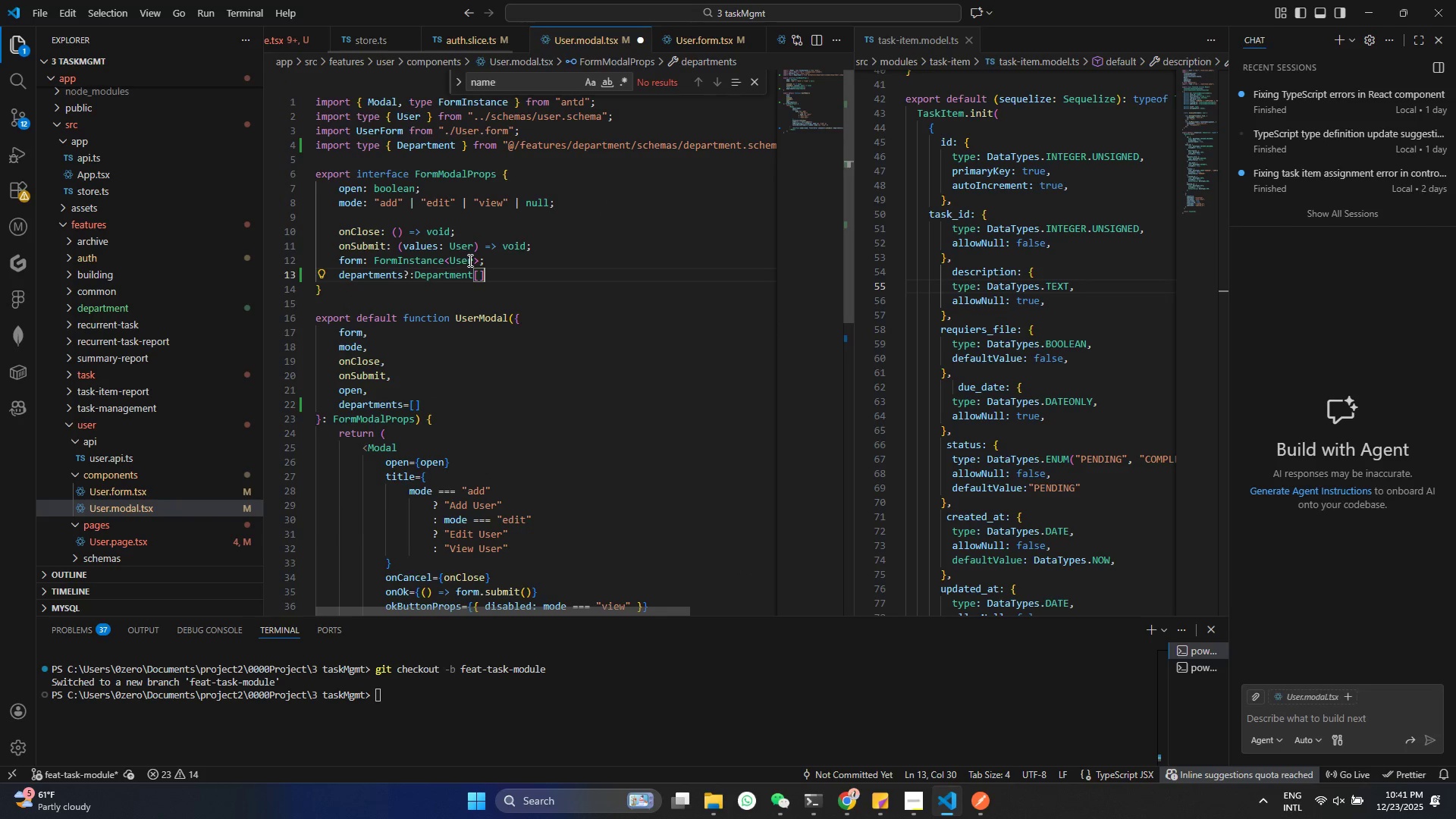 
key(Semicolon)
 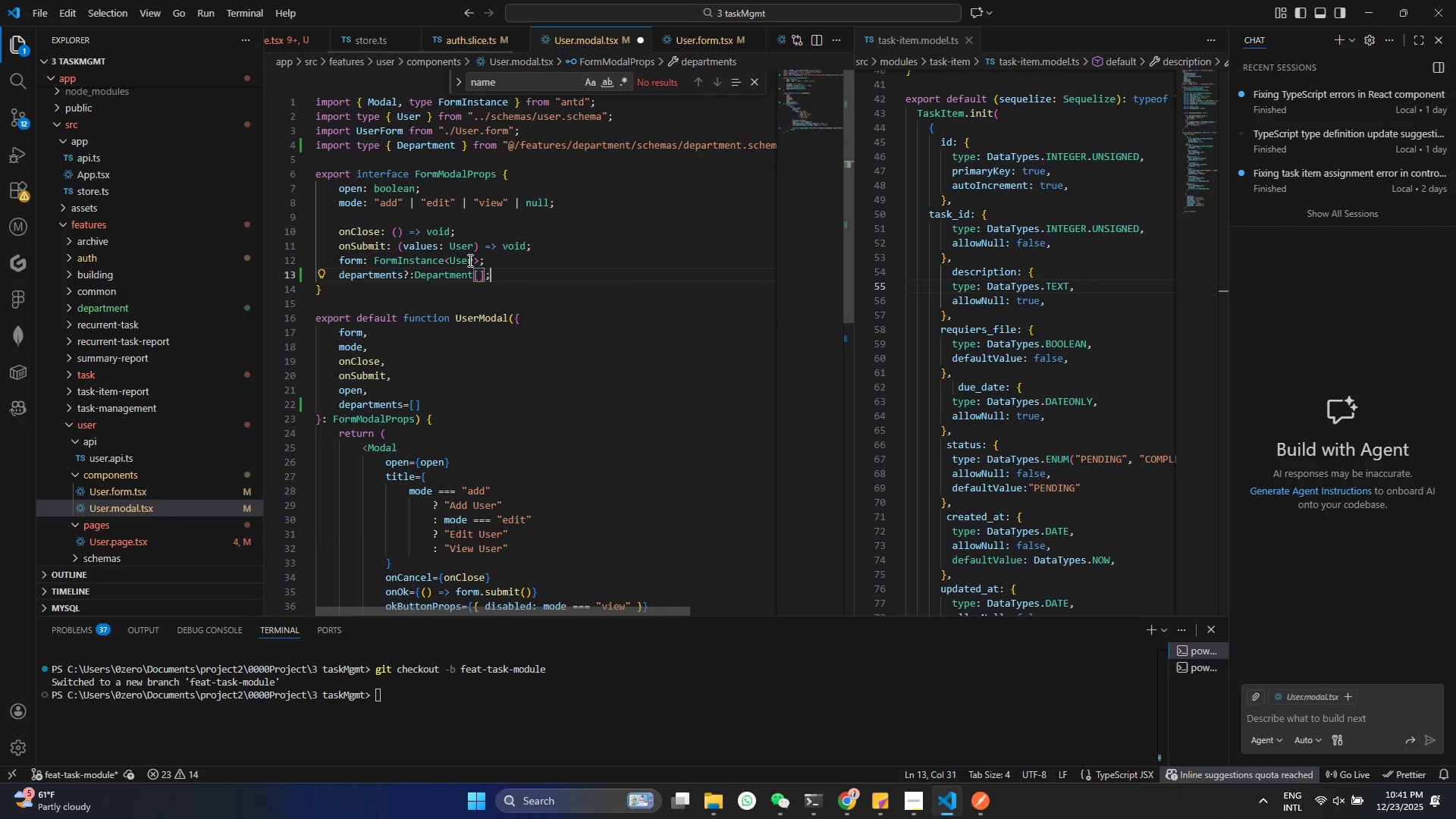 
key(Control+ControlLeft)
 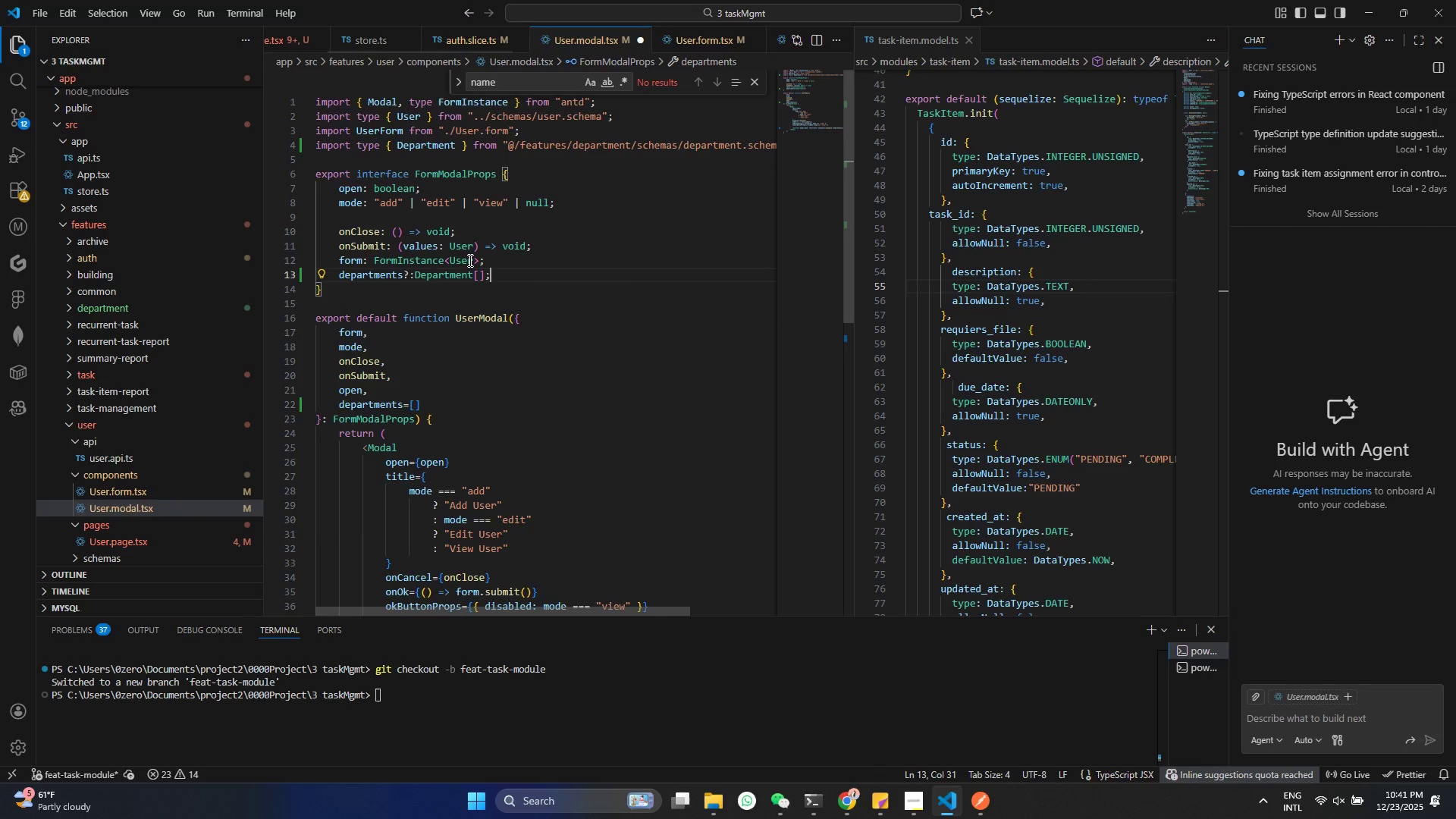 
key(Control+S)
 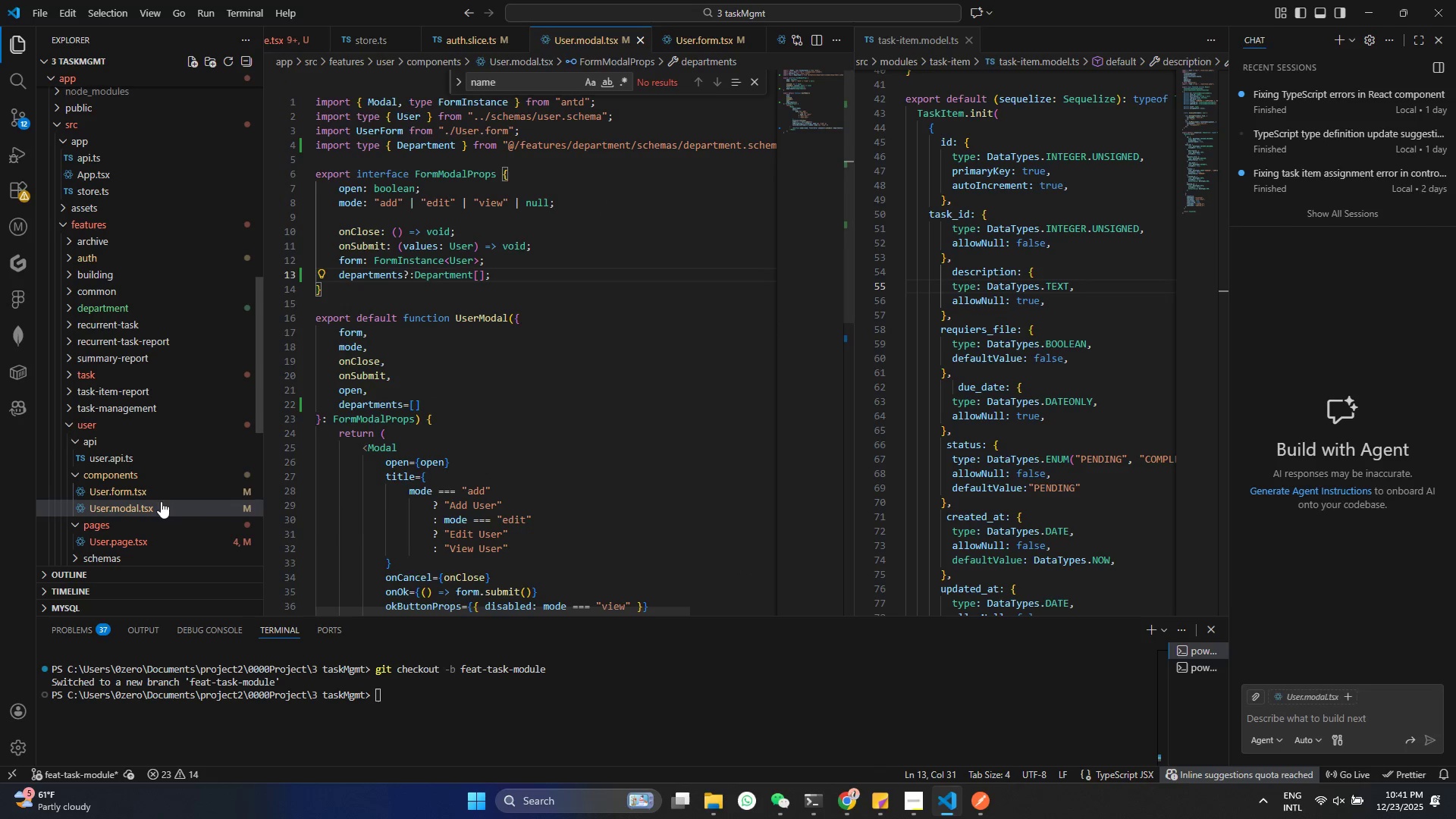 
scroll: coordinate [566, 385], scroll_direction: down, amount: 10.0
 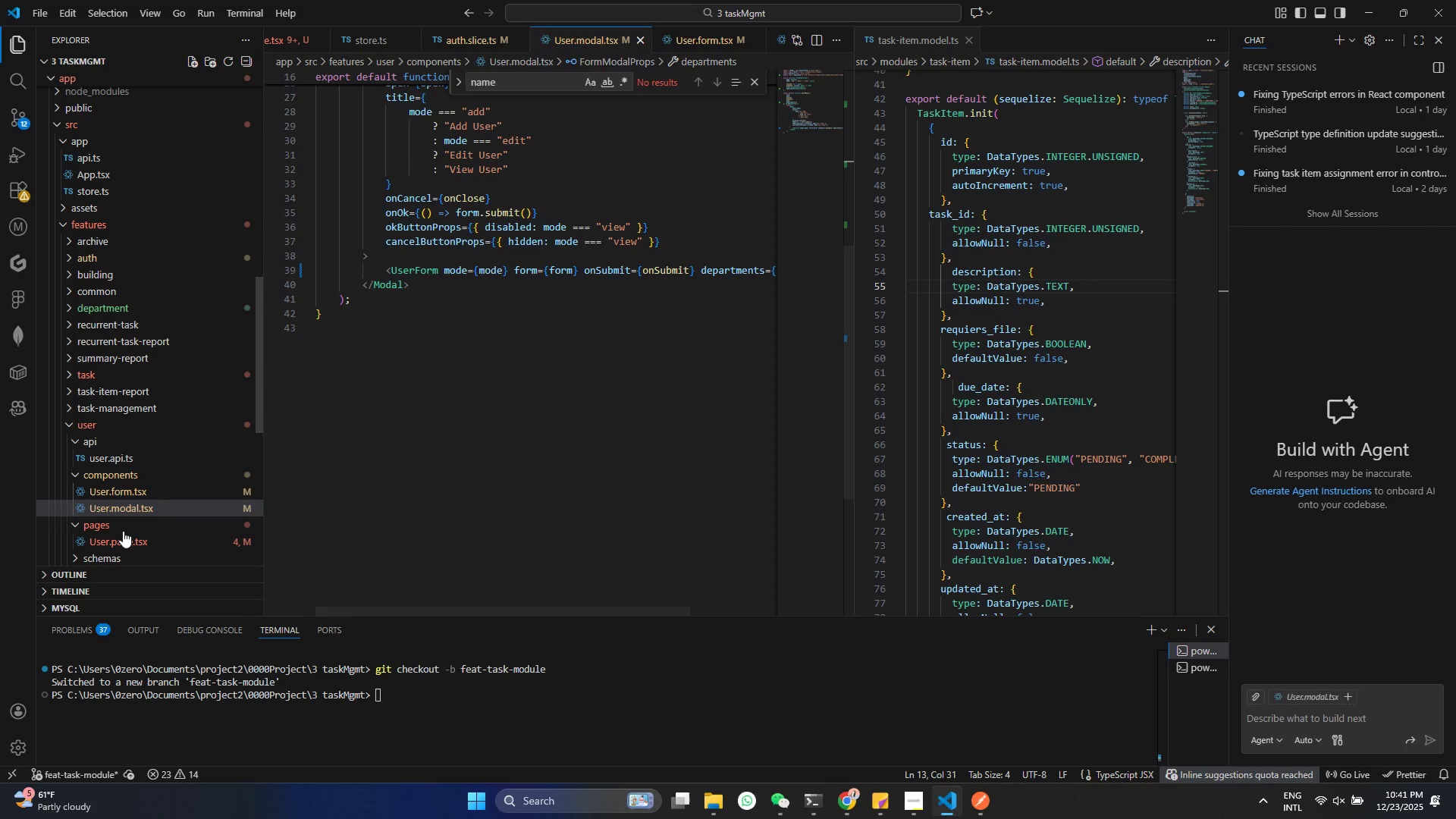 
left_click([124, 537])
 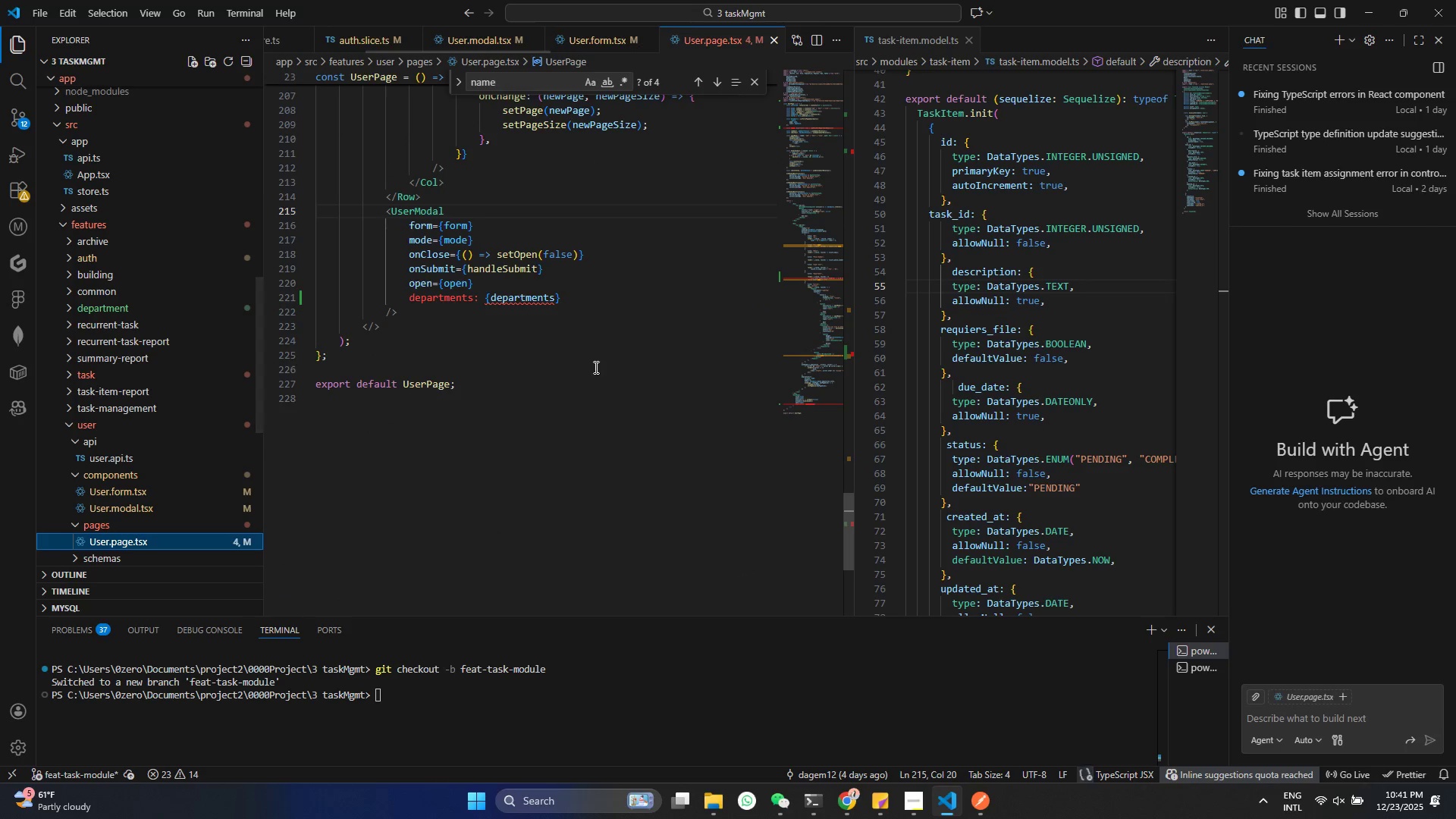 
scroll: coordinate [541, 335], scroll_direction: up, amount: 1.0
 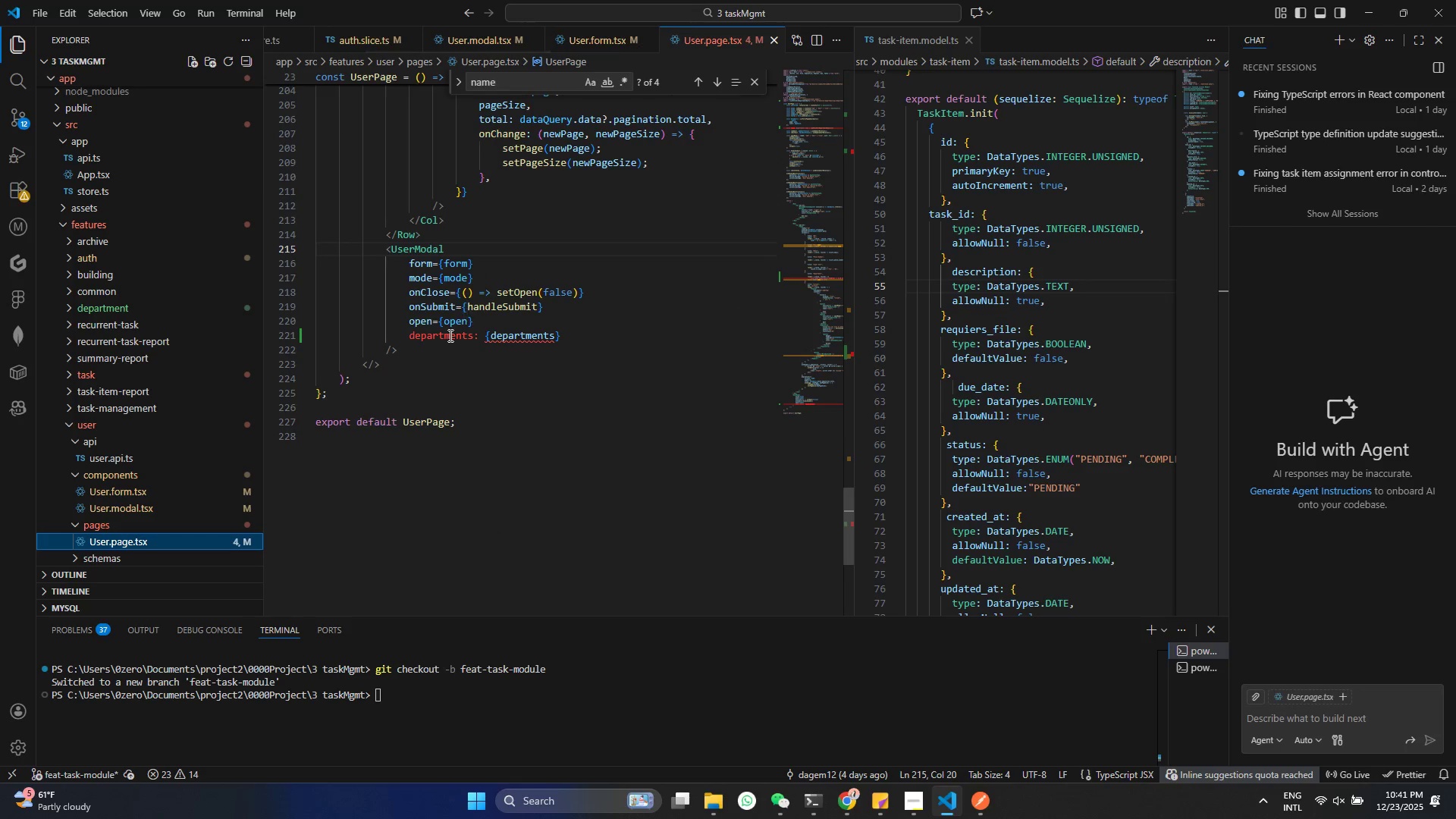 
left_click([449, 335])
 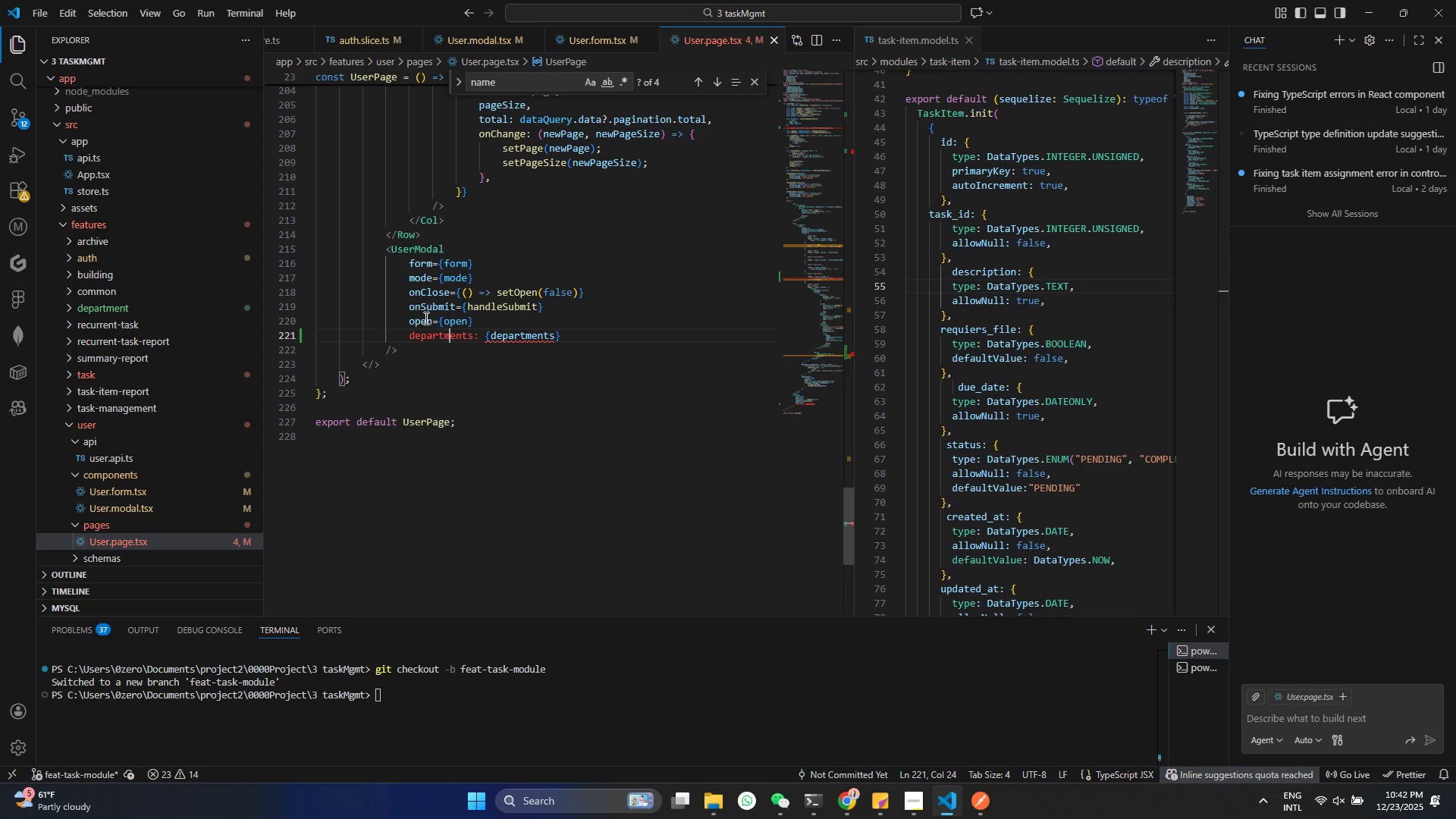 
wait(28.2)
 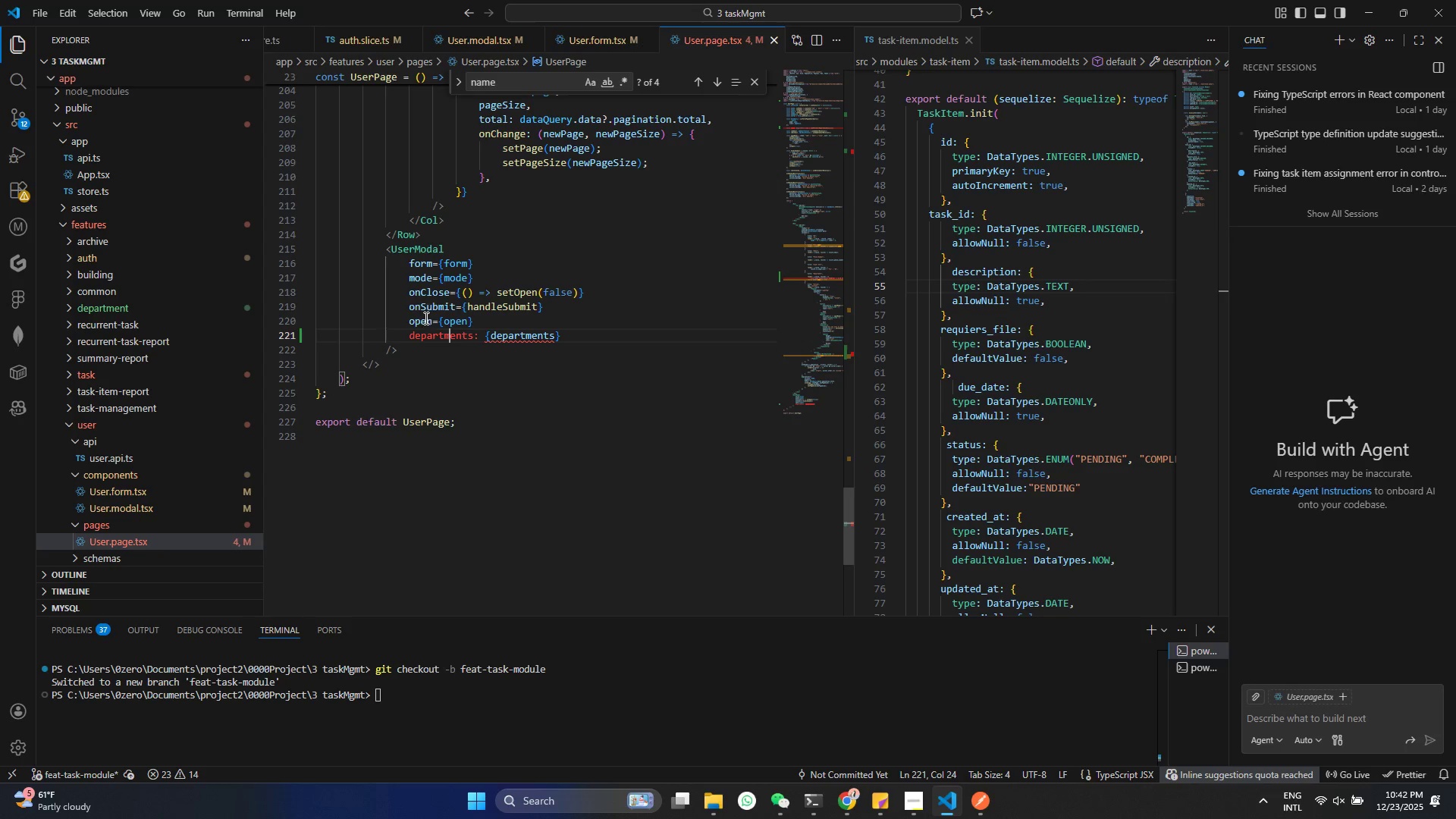 
left_click([484, 344])
 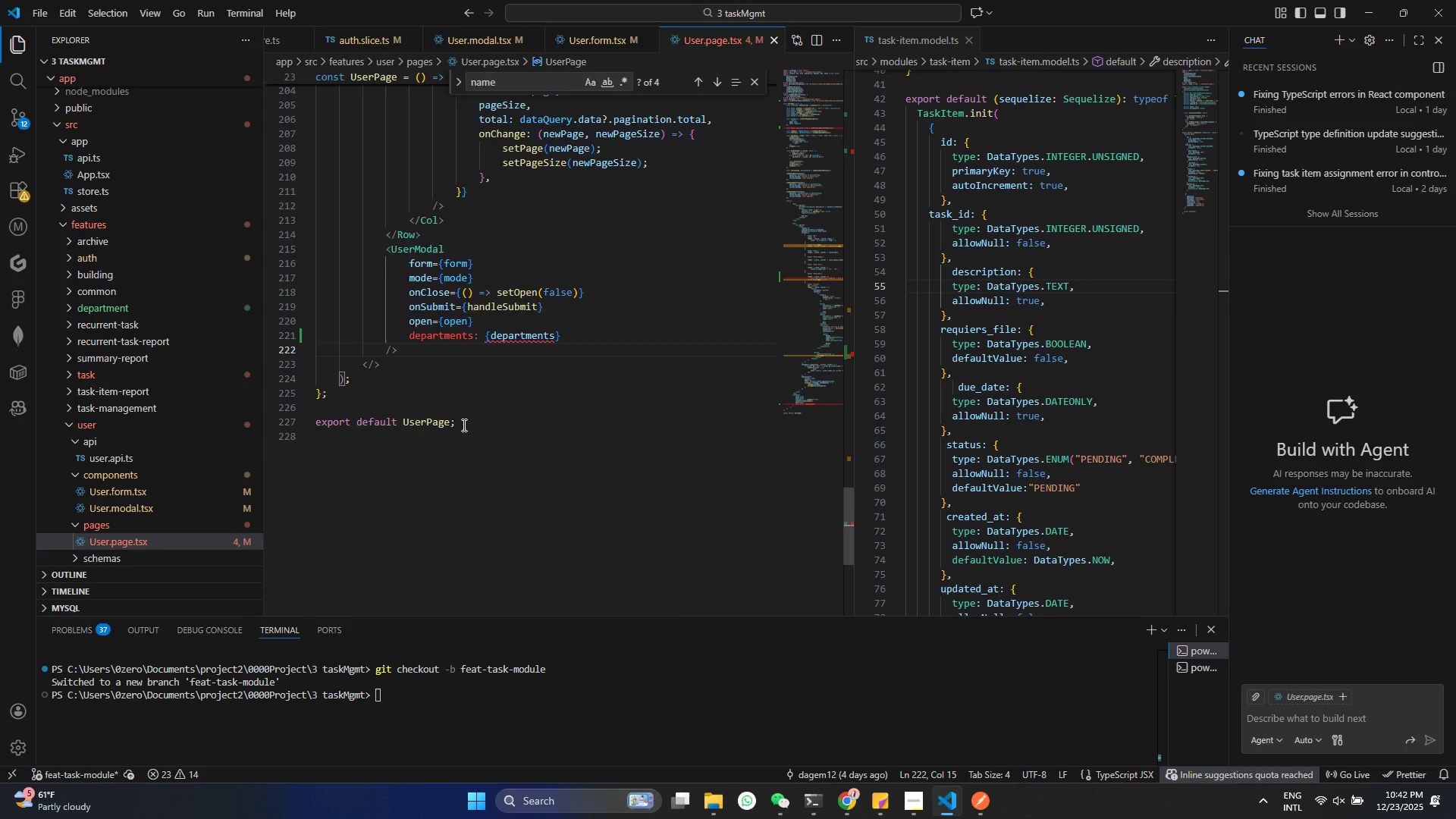 
scroll: coordinate [446, 428], scroll_direction: up, amount: 80.0
 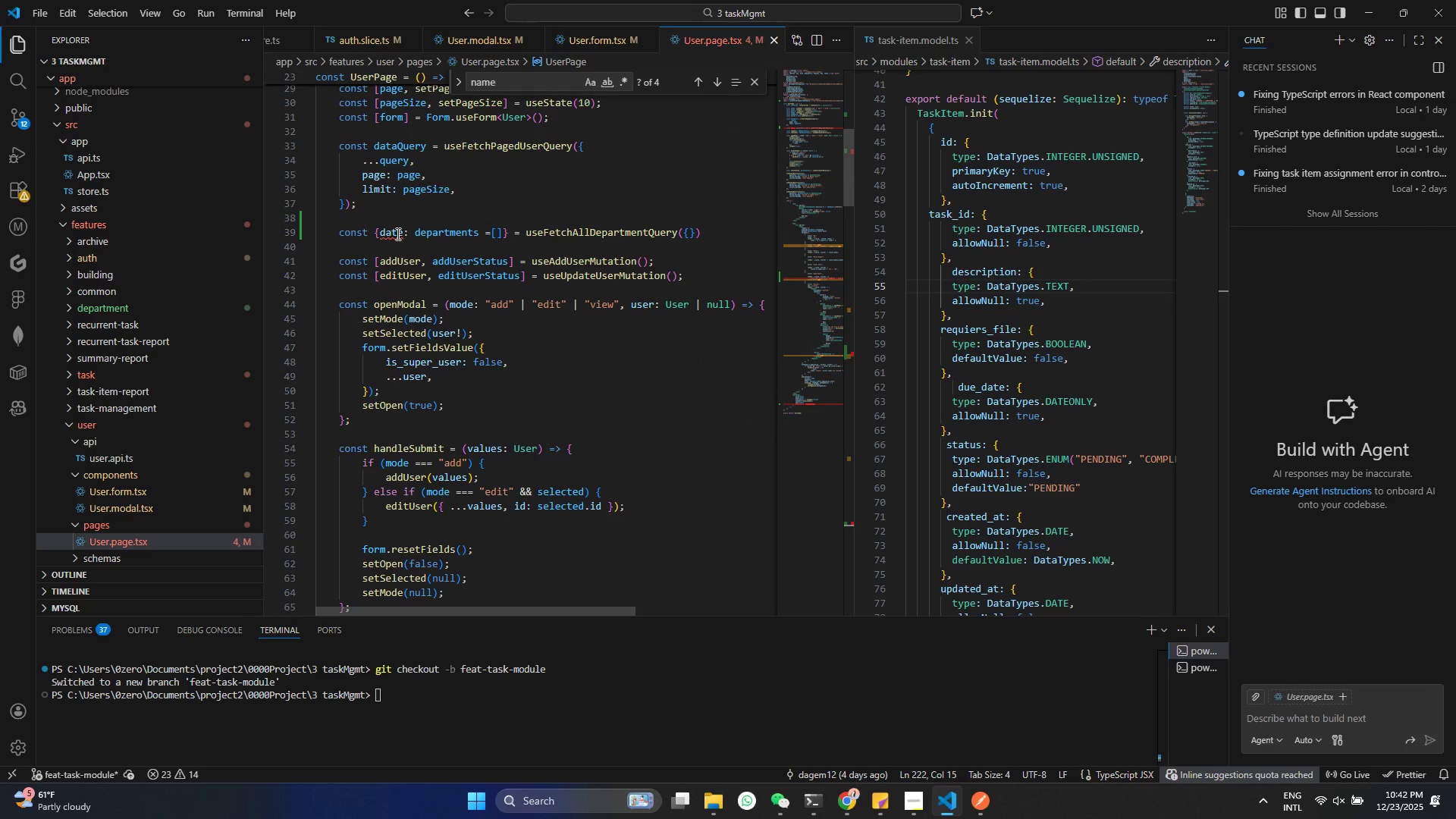 
left_click([400, 231])
 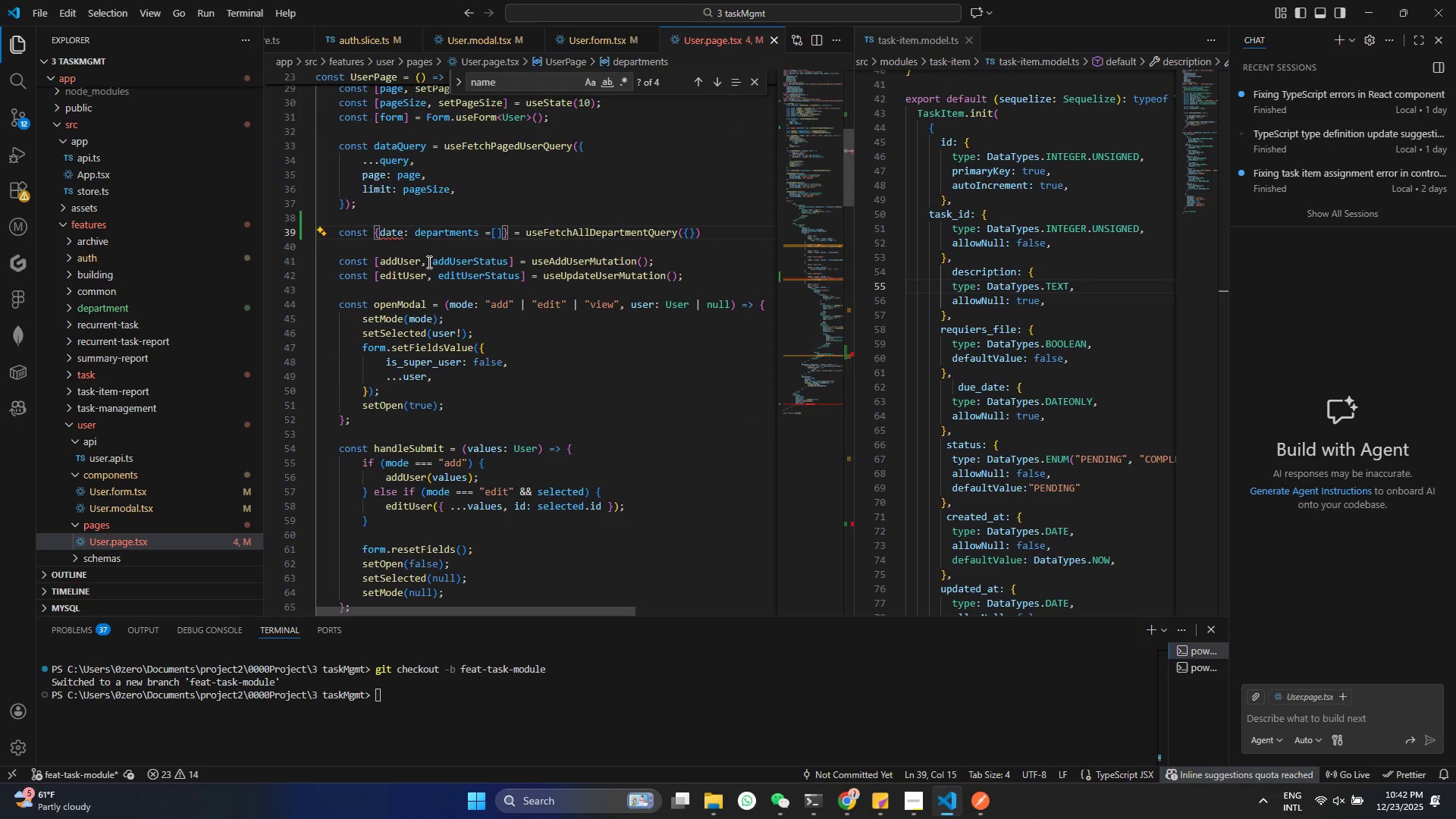 
key(ArrowRight)
 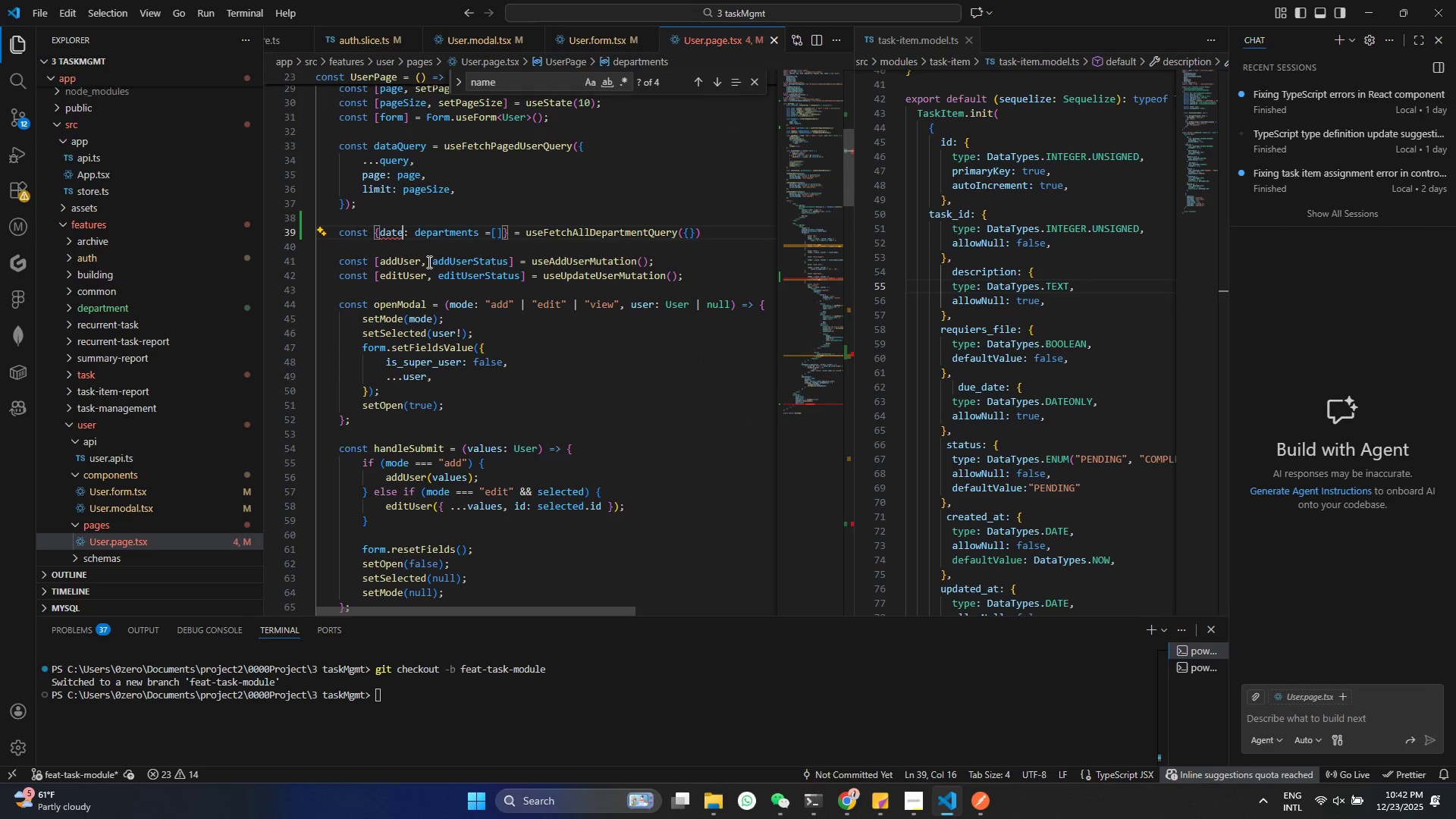 
key(Backspace)
 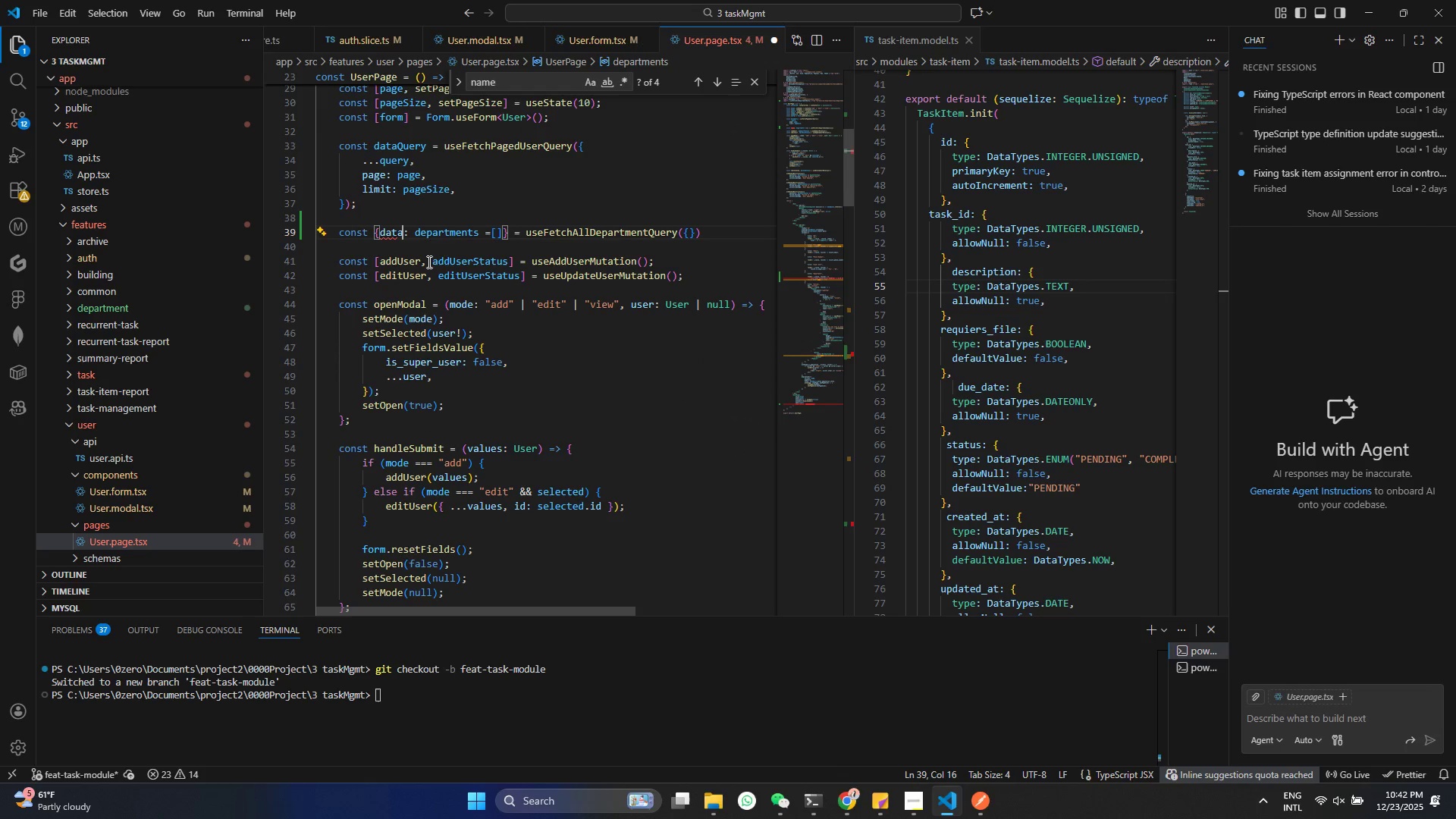 
key(A)
 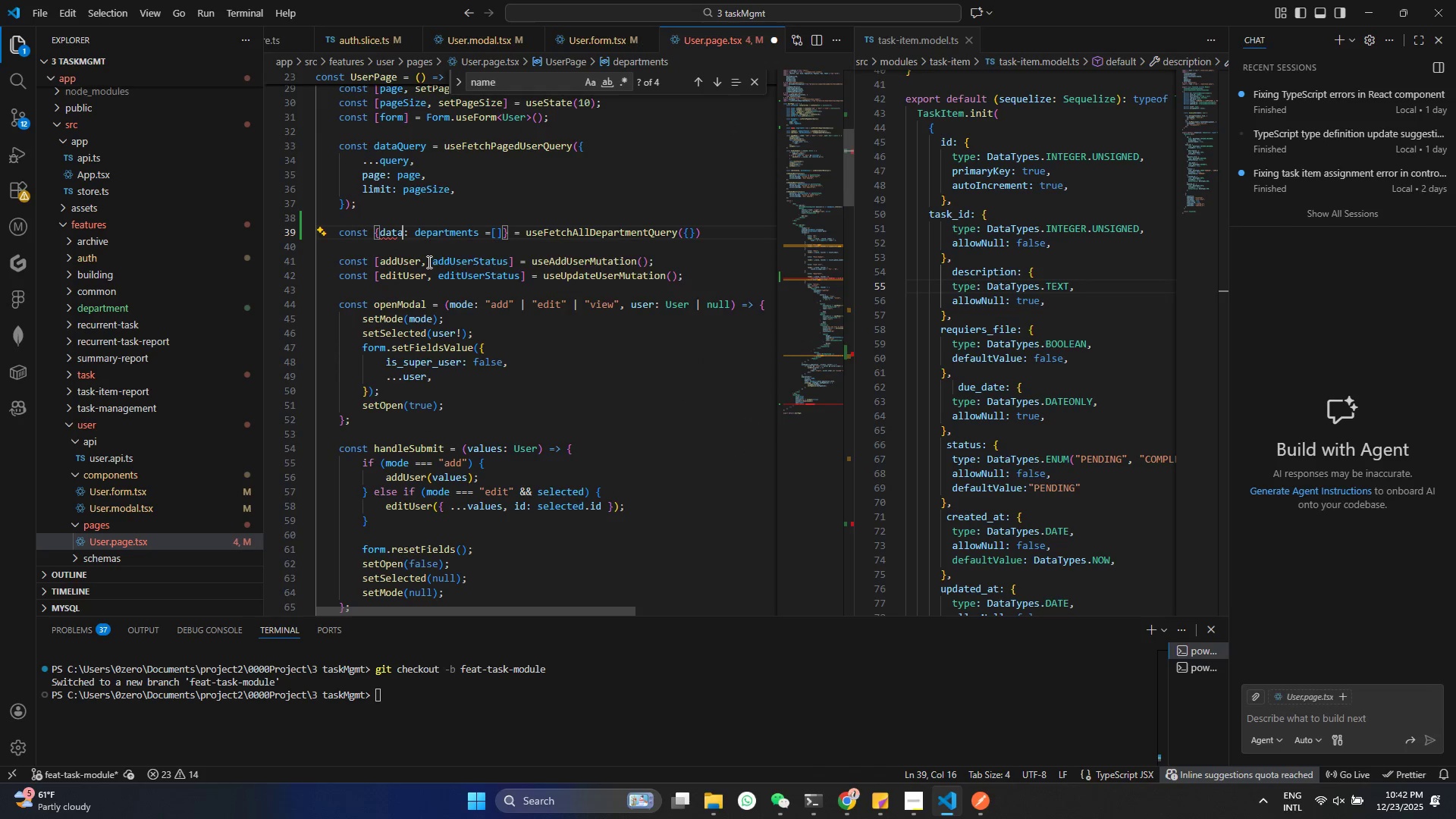 
key(Control+S)
 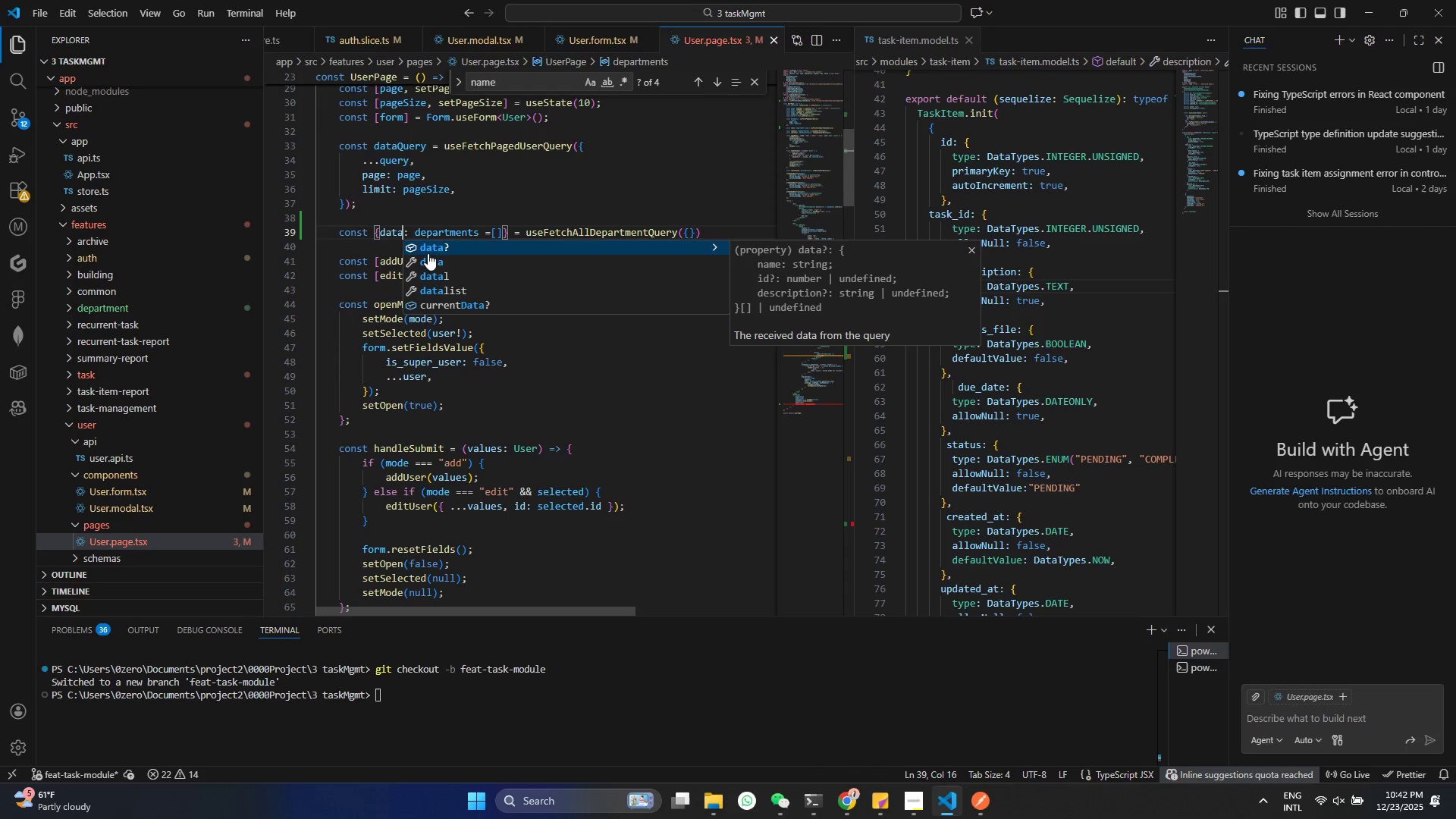 
left_click([430, 252])
 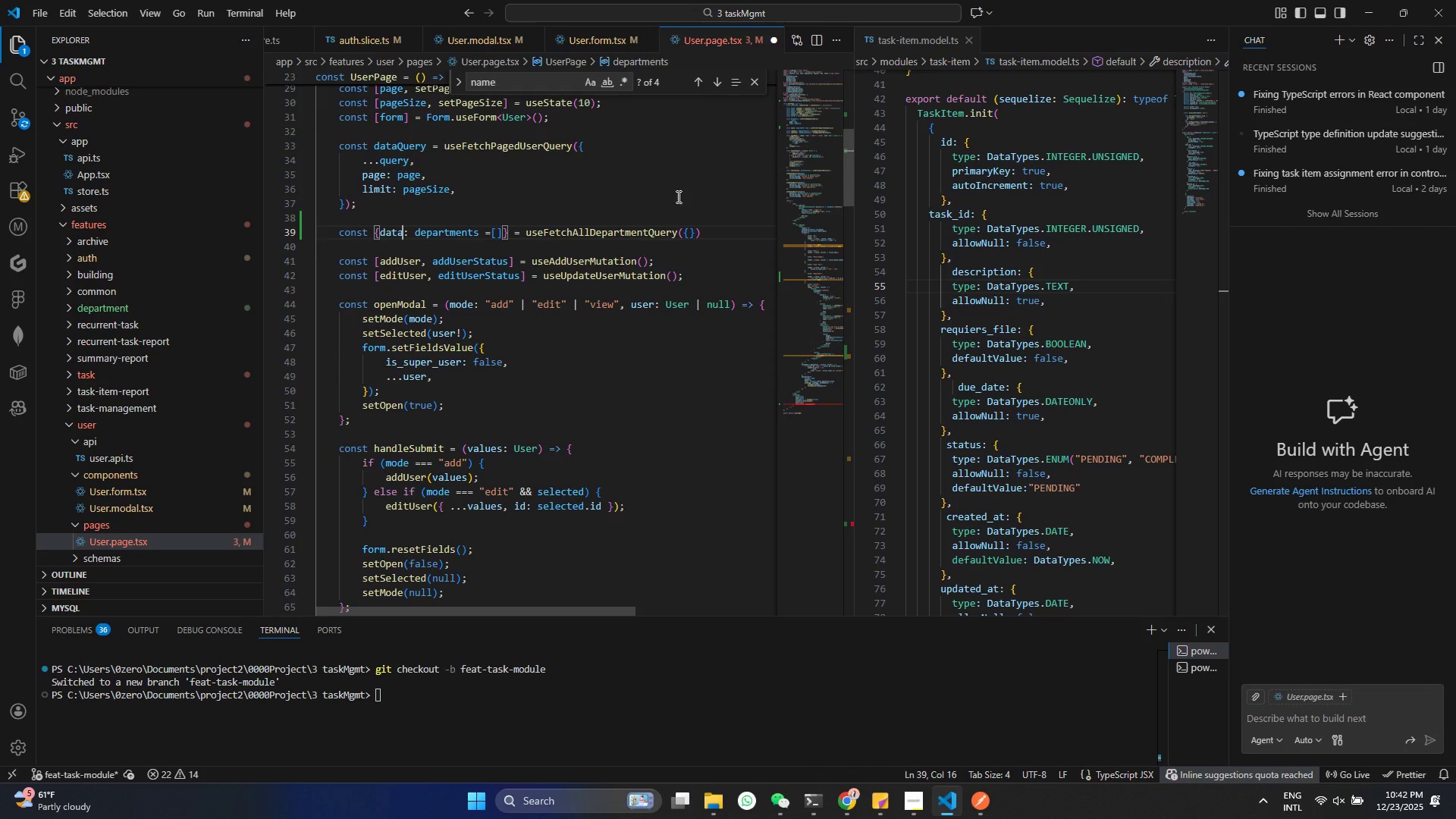 
scroll: coordinate [631, 306], scroll_direction: down, amount: 64.0
 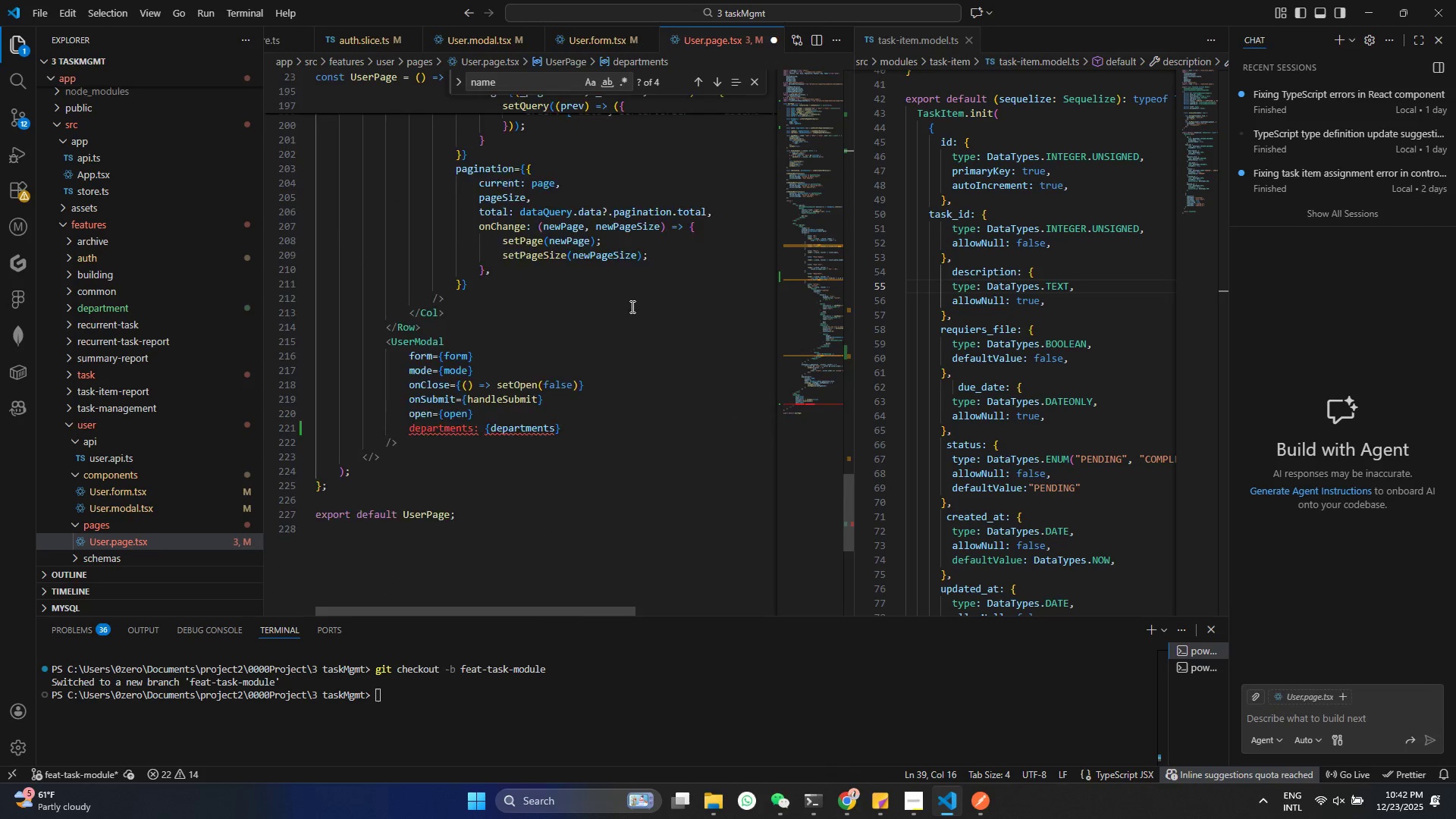 
scroll: coordinate [631, 279], scroll_direction: up, amount: 100.0
 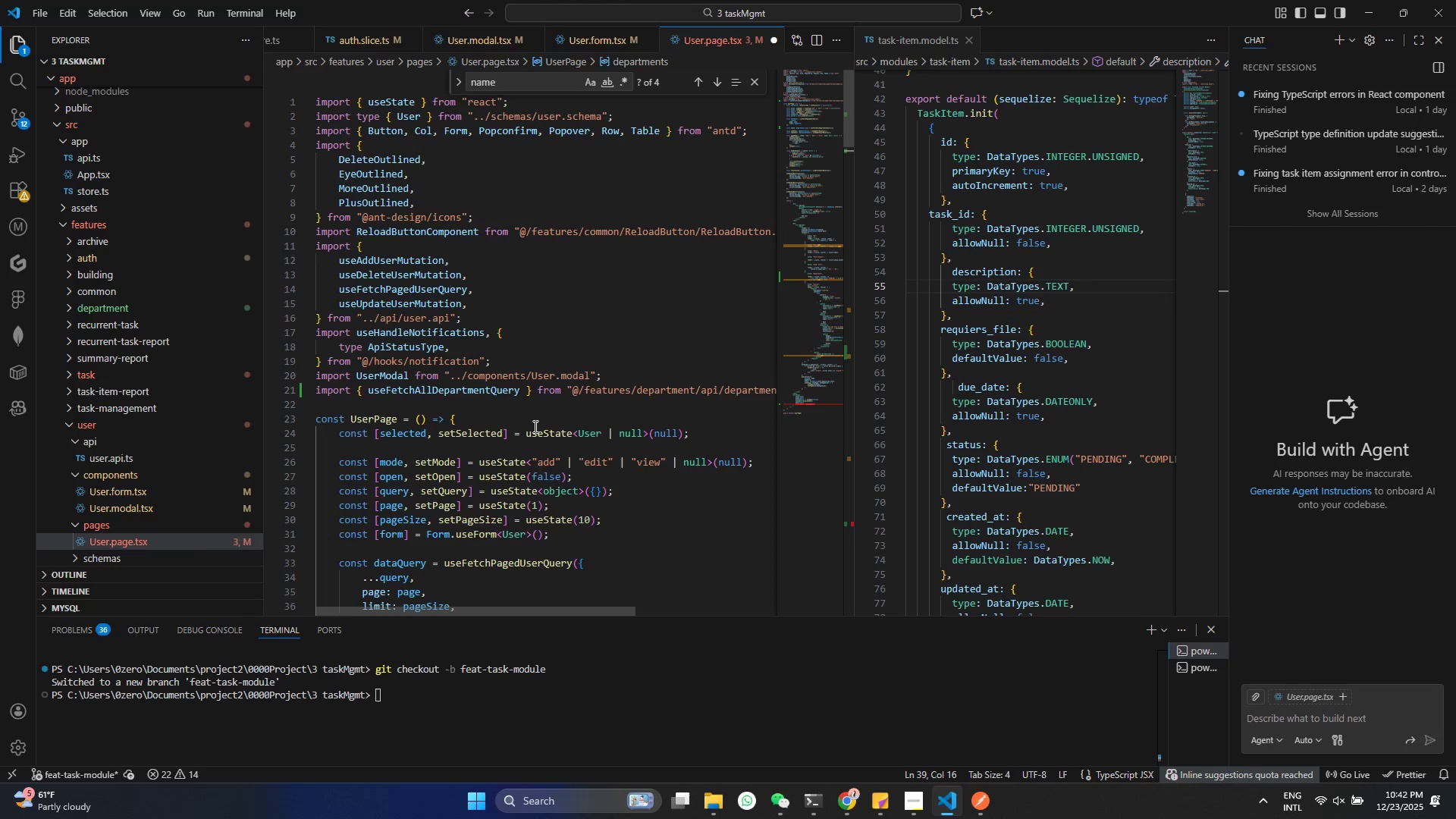 
scroll: coordinate [489, 439], scroll_direction: down, amount: 7.0
 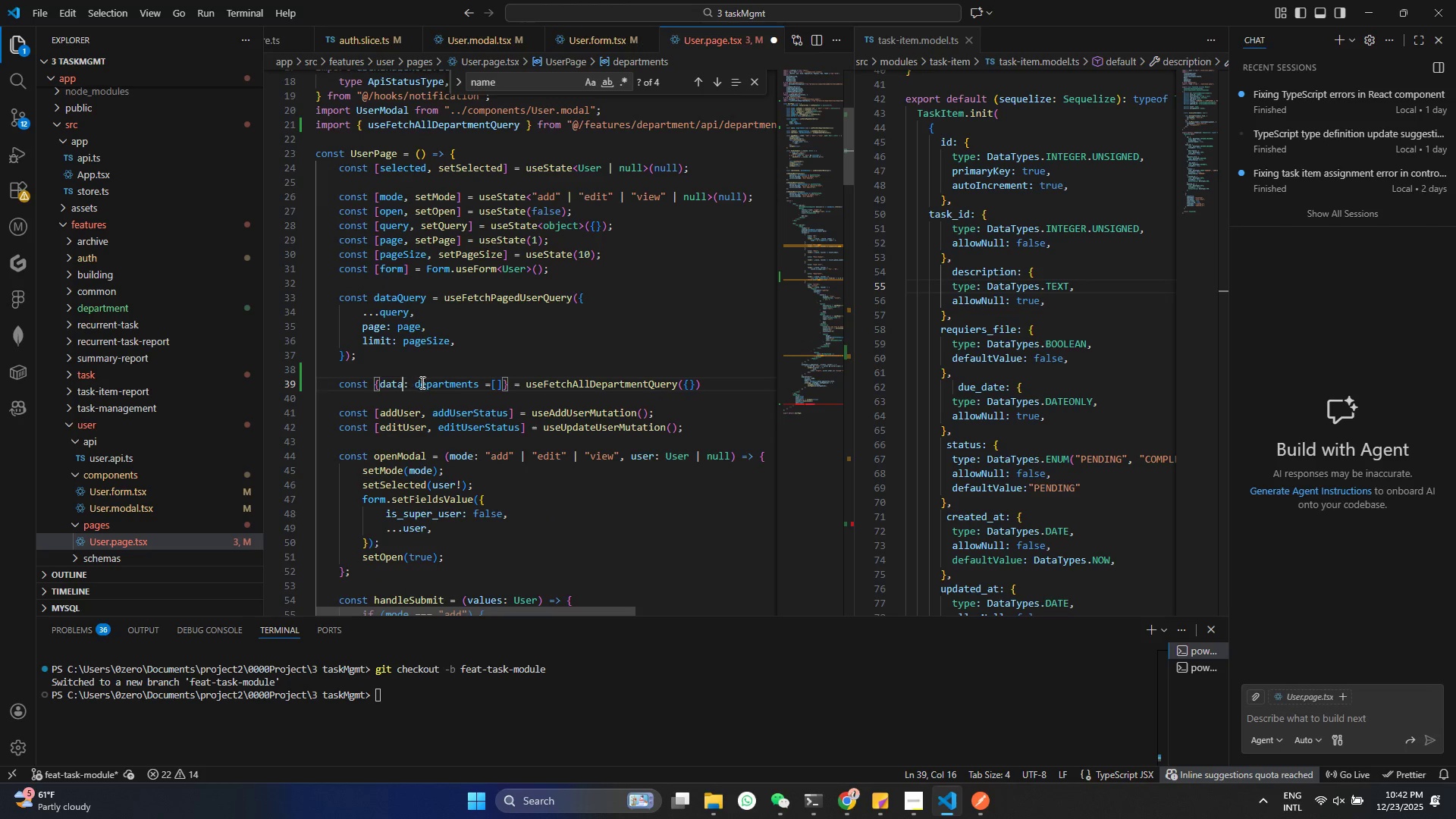 
double_click([471, 386])
 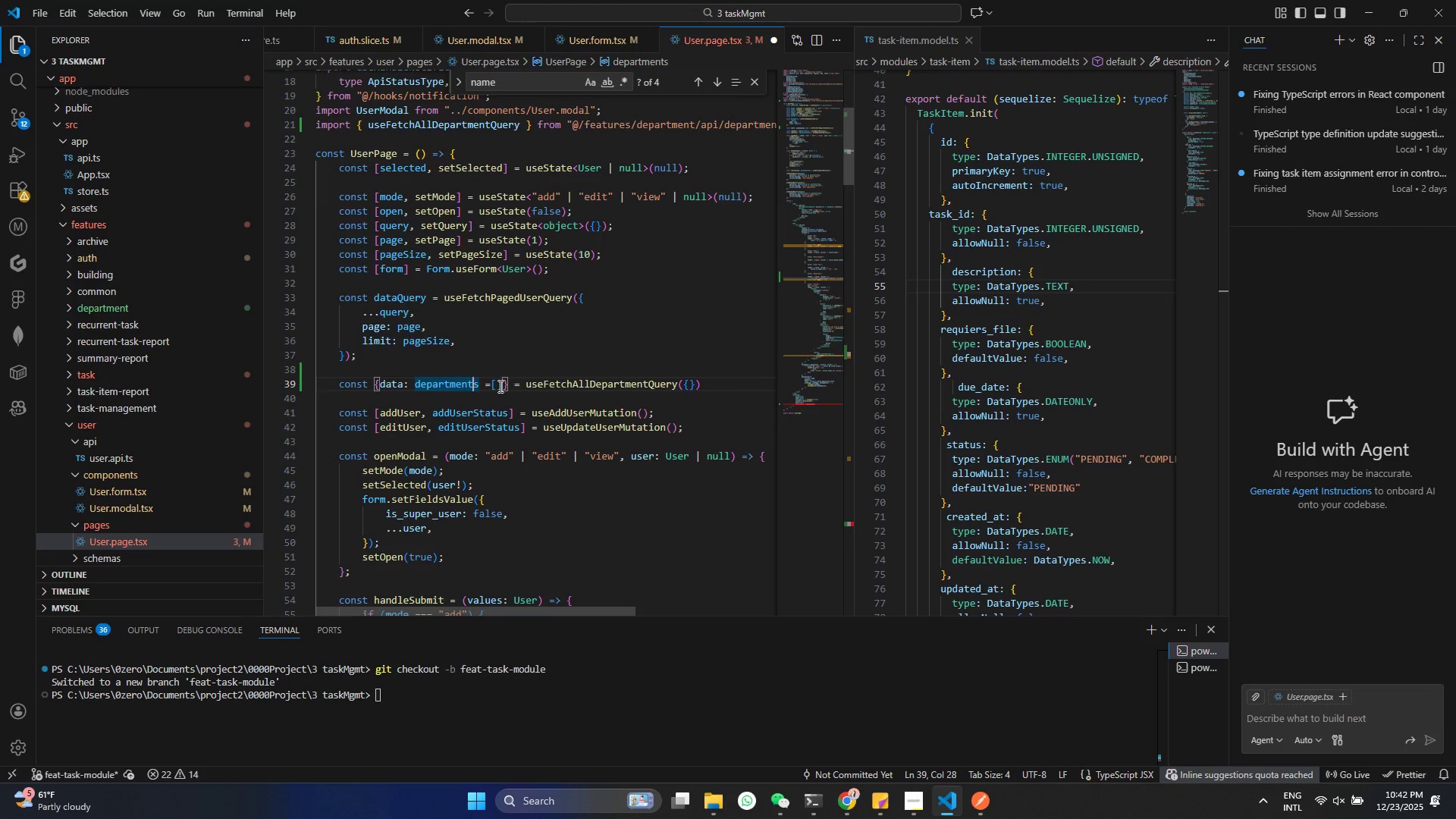 
triple_click([501, 386])
 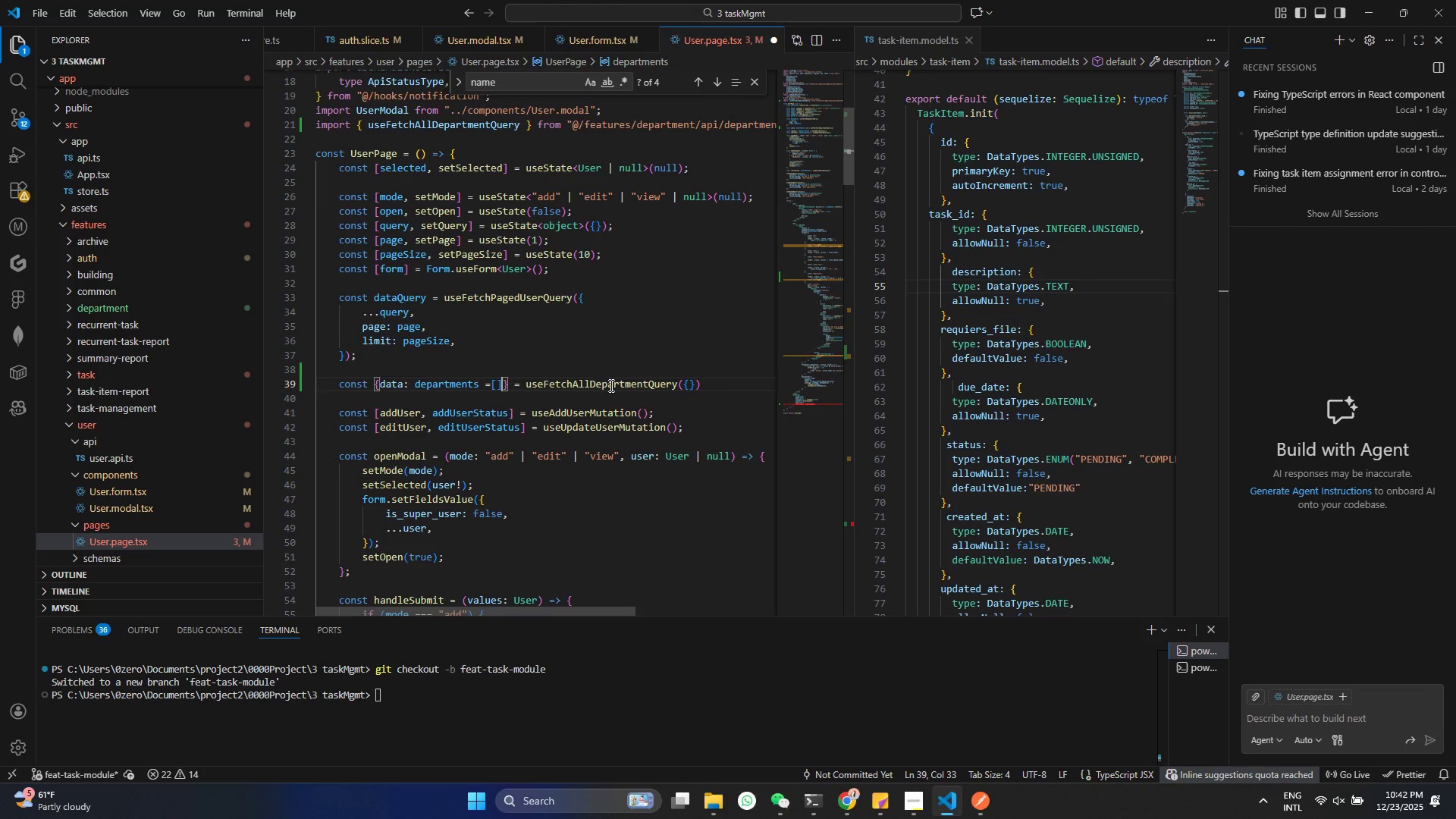 
triple_click([610, 385])
 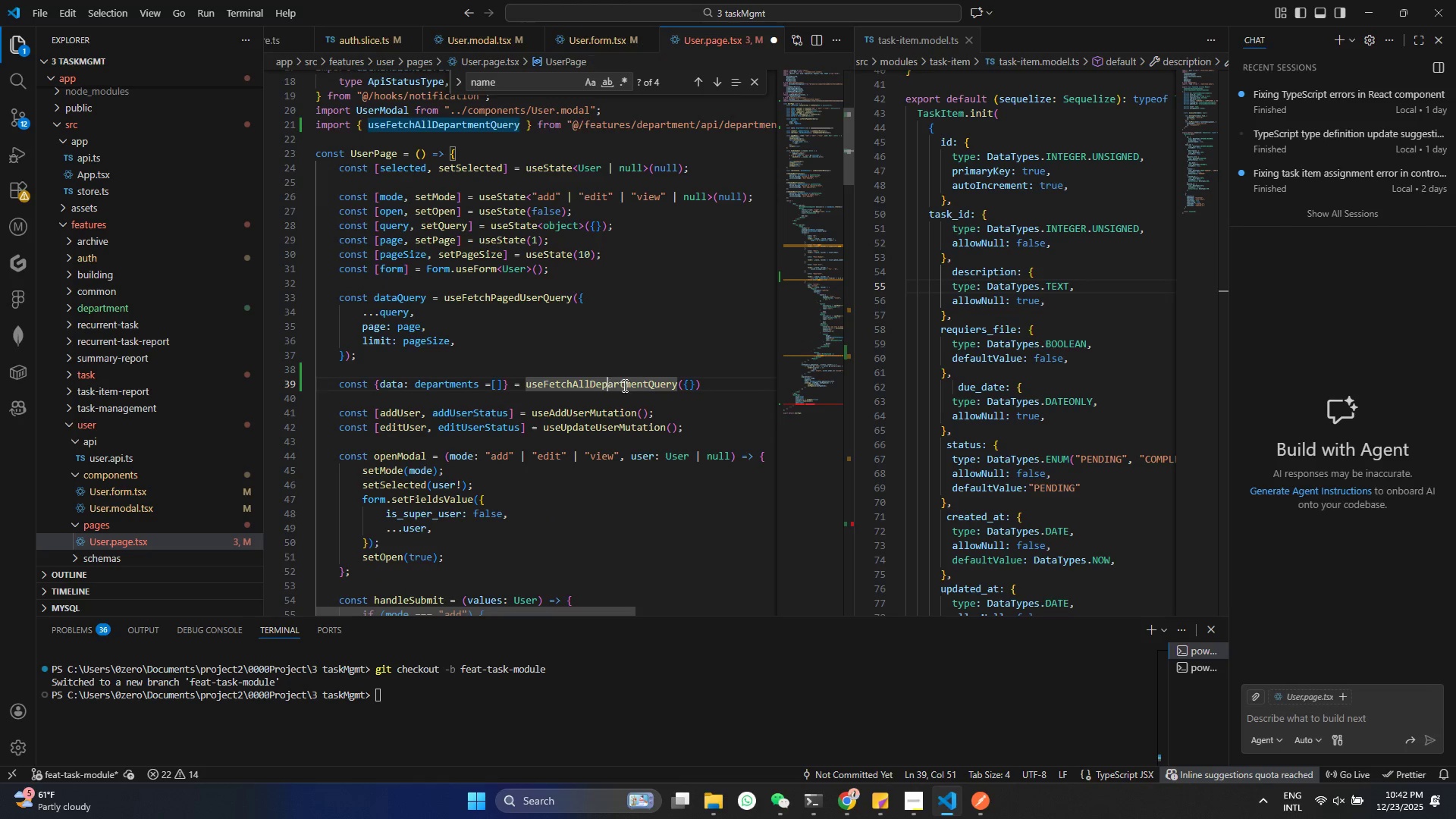 
key(Control+ControlLeft)
 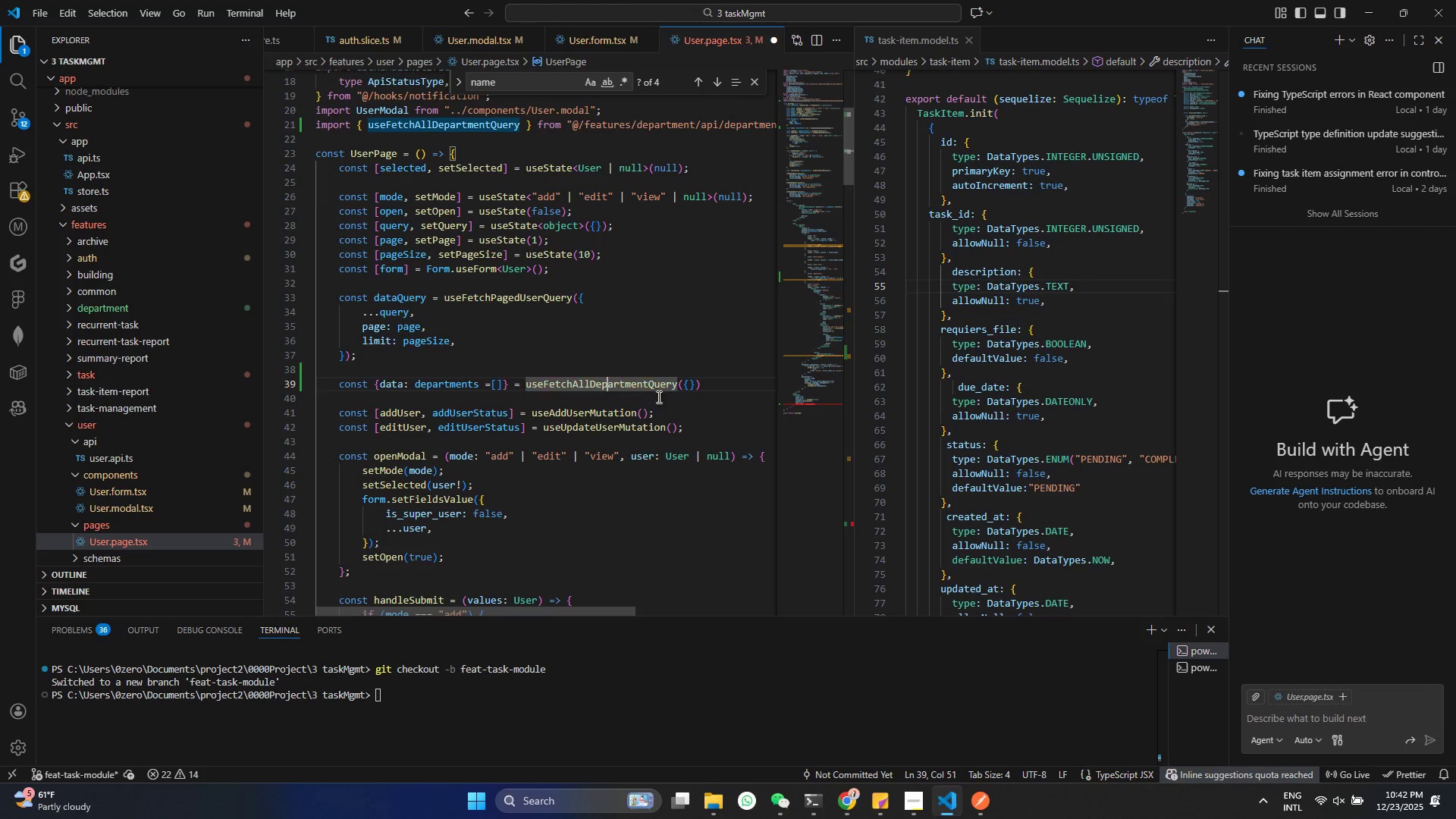 
key(Control+S)
 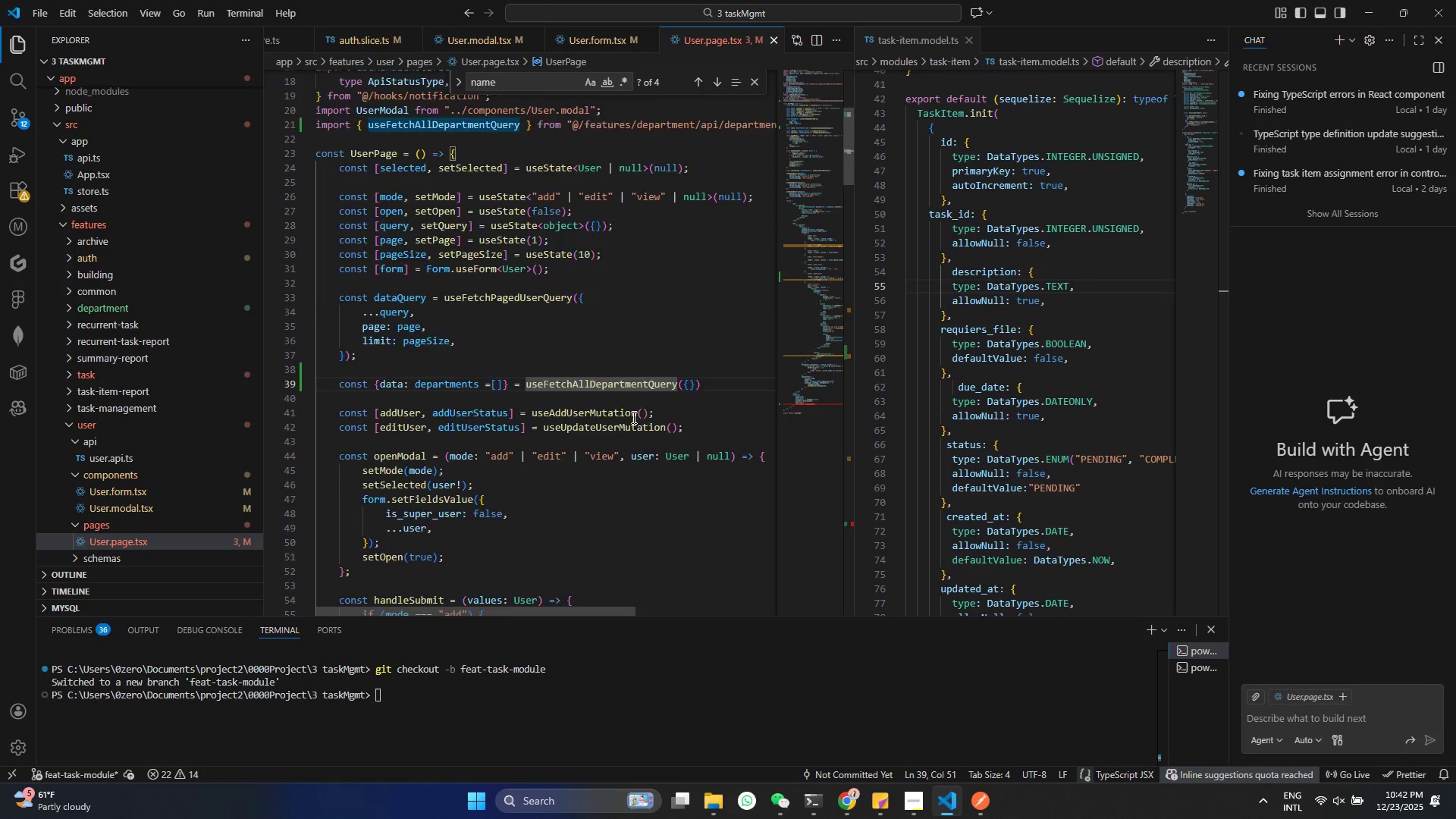 
scroll: coordinate [629, 420], scroll_direction: down, amount: 10.0
 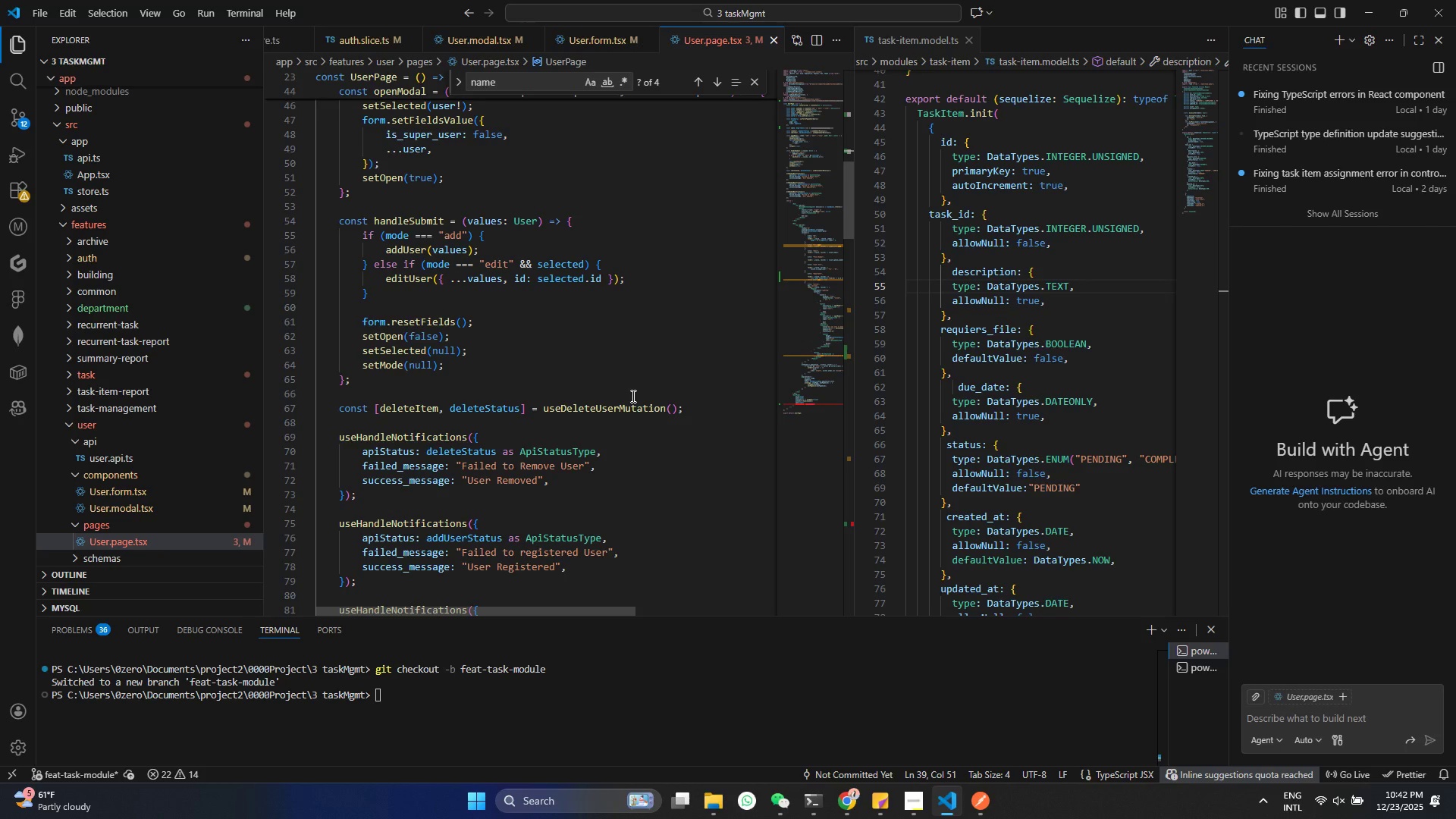 
wait(20.15)
 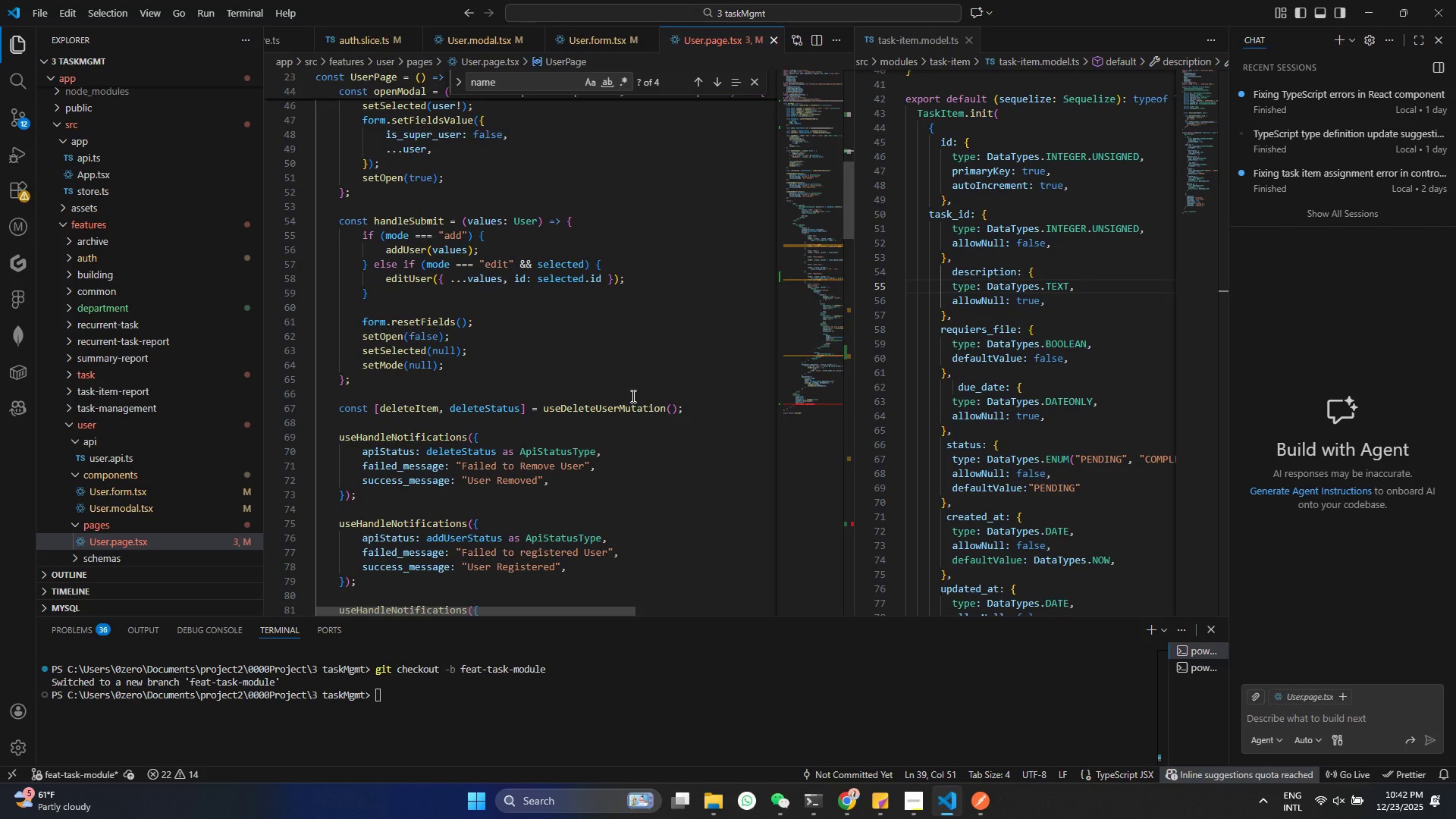 
scroll: coordinate [436, 154], scroll_direction: up, amount: 14.0
 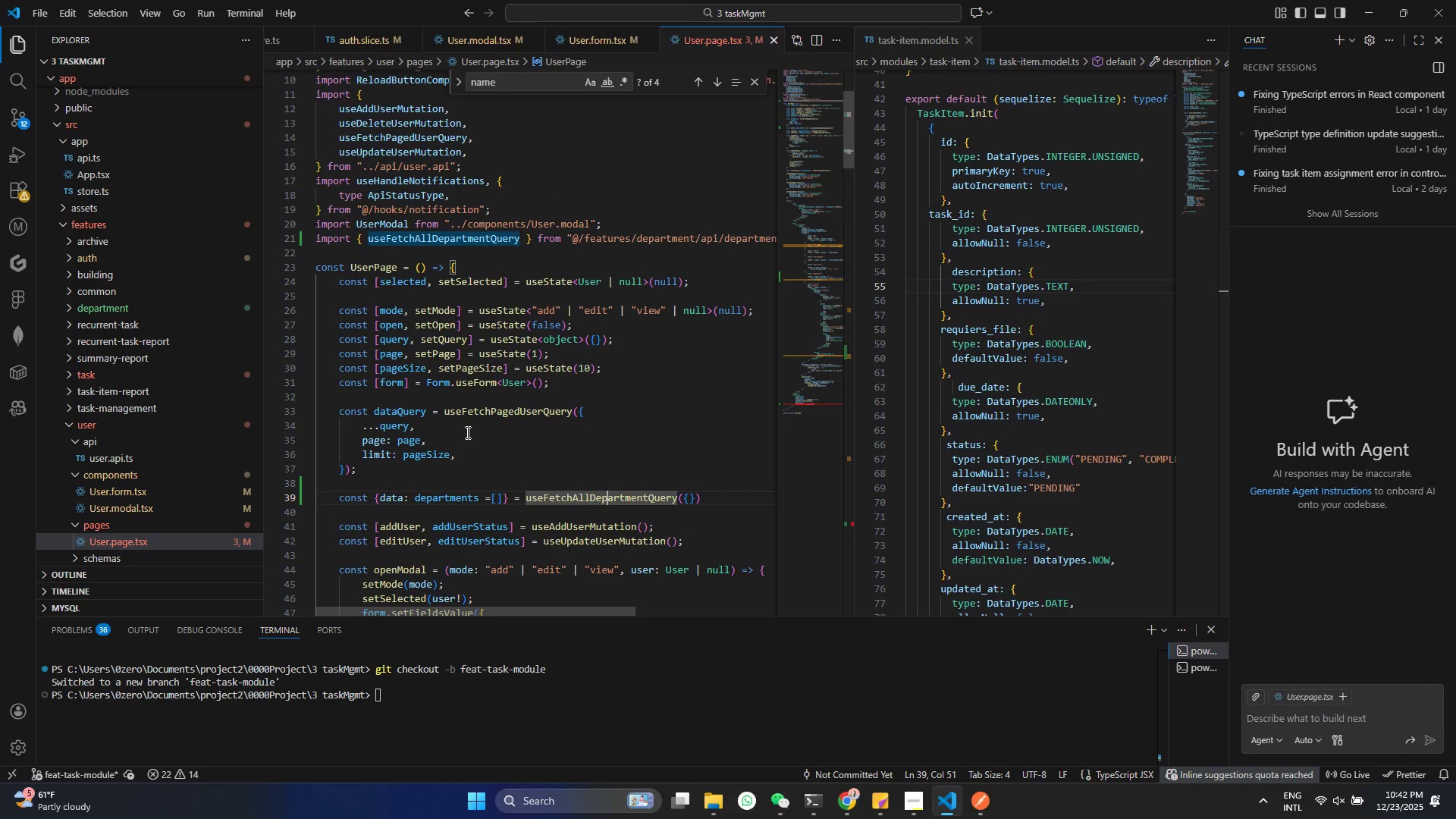 
scroll: coordinate [455, 422], scroll_direction: down, amount: 2.0
 